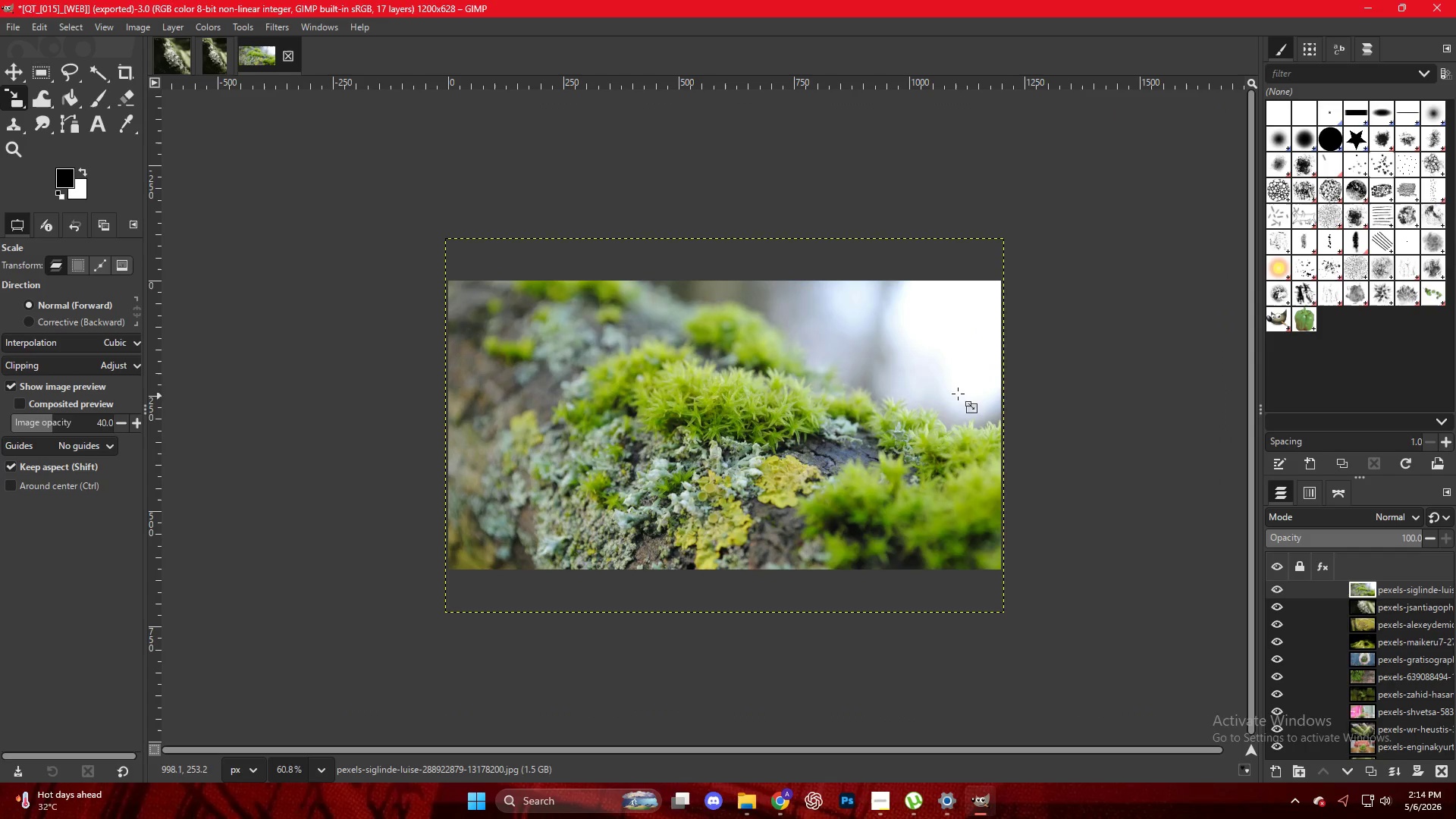 
key(Control+ControlLeft)
 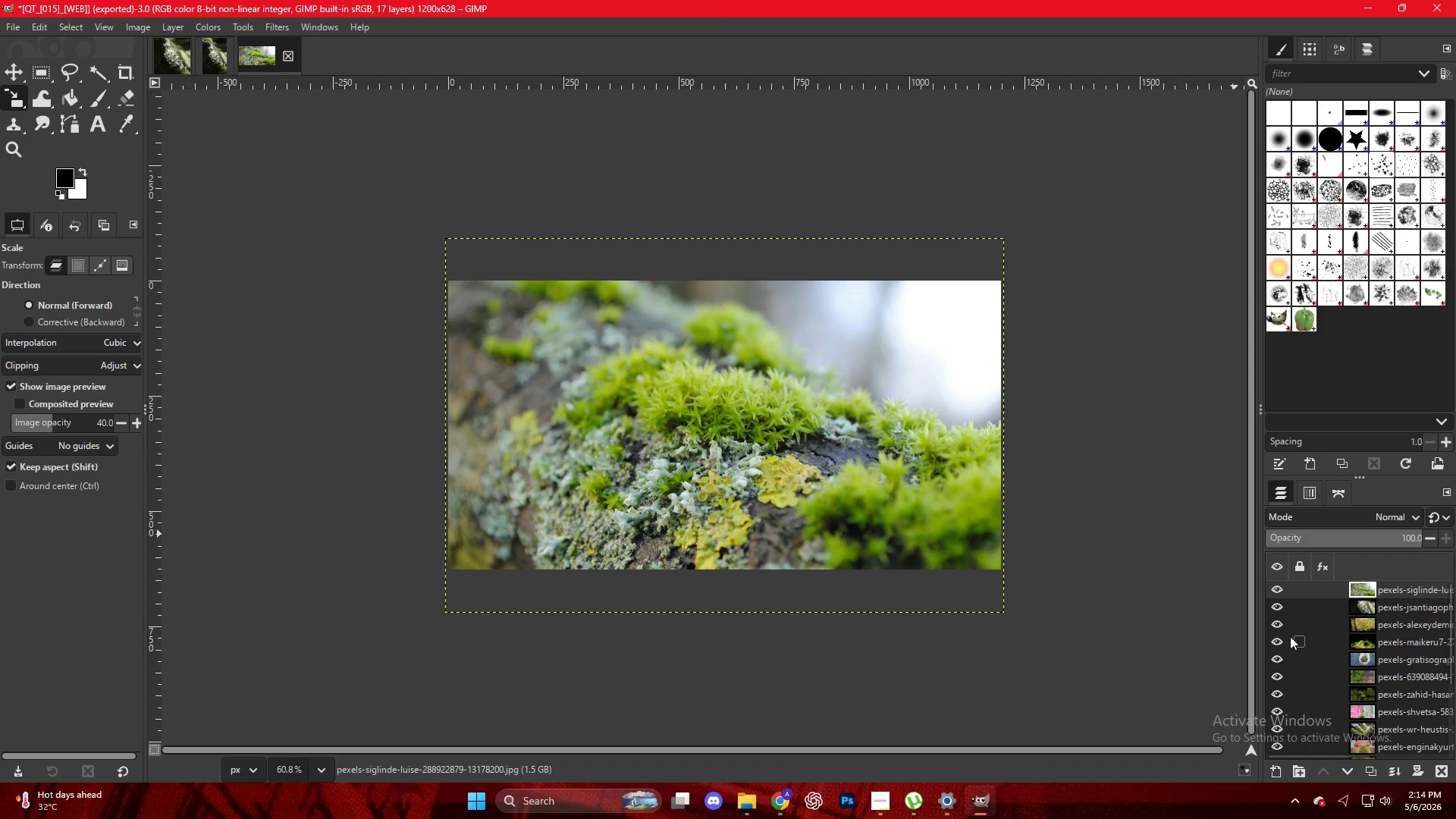 
scroll: coordinate [787, 394], scroll_direction: up, amount: 12.0
 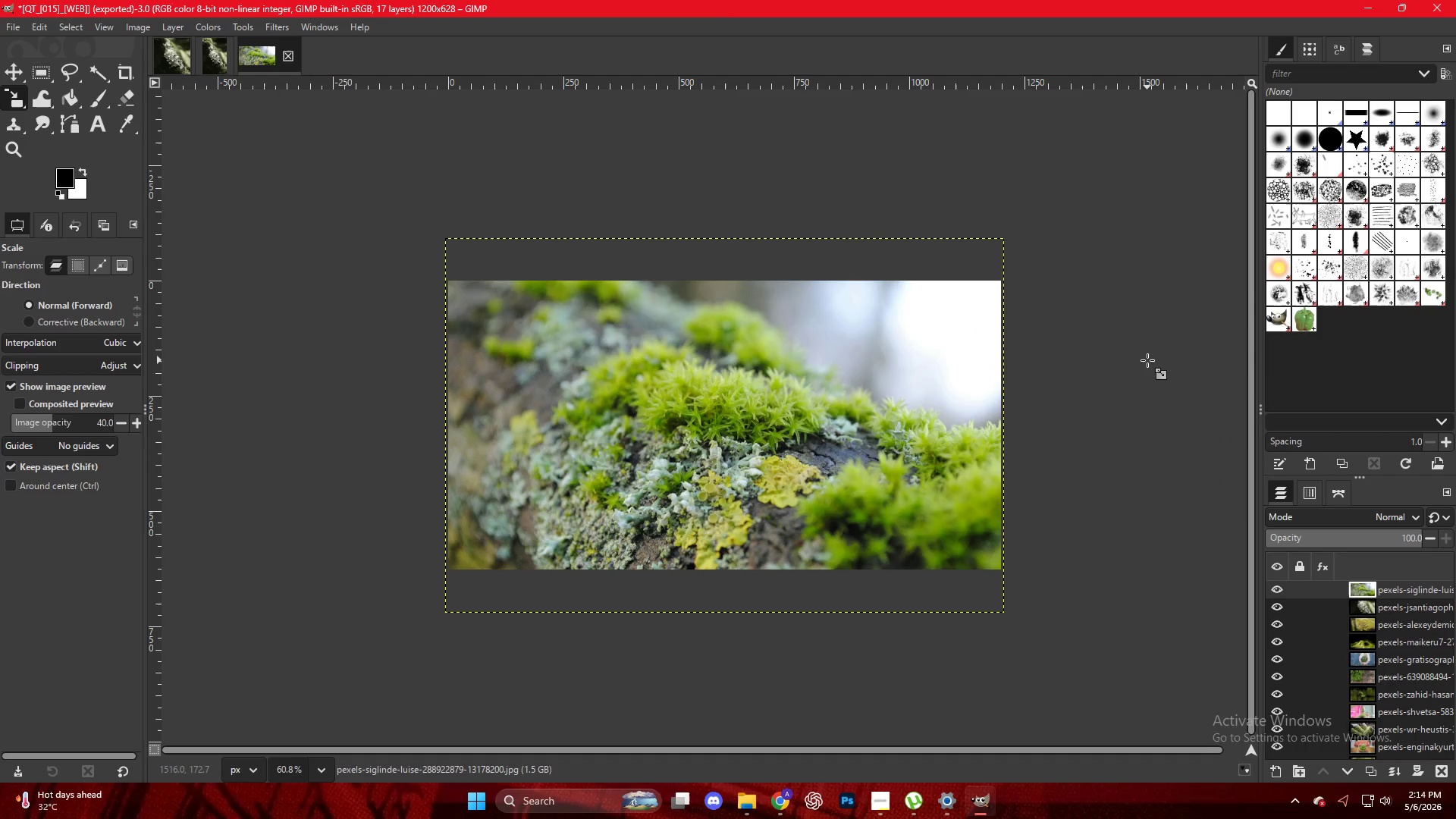 
key(Control+Shift+E)
 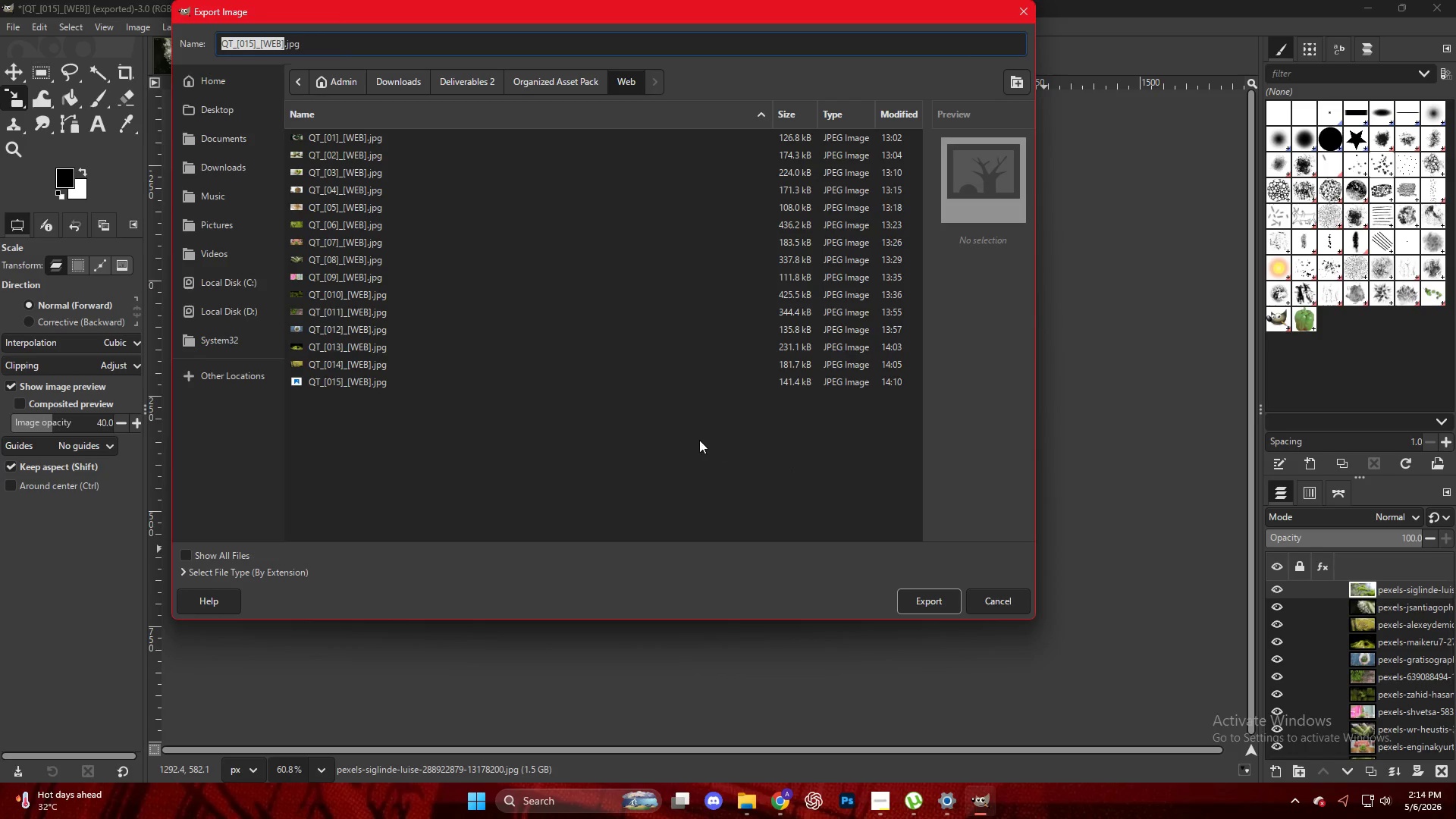 
left_click([370, 375])
 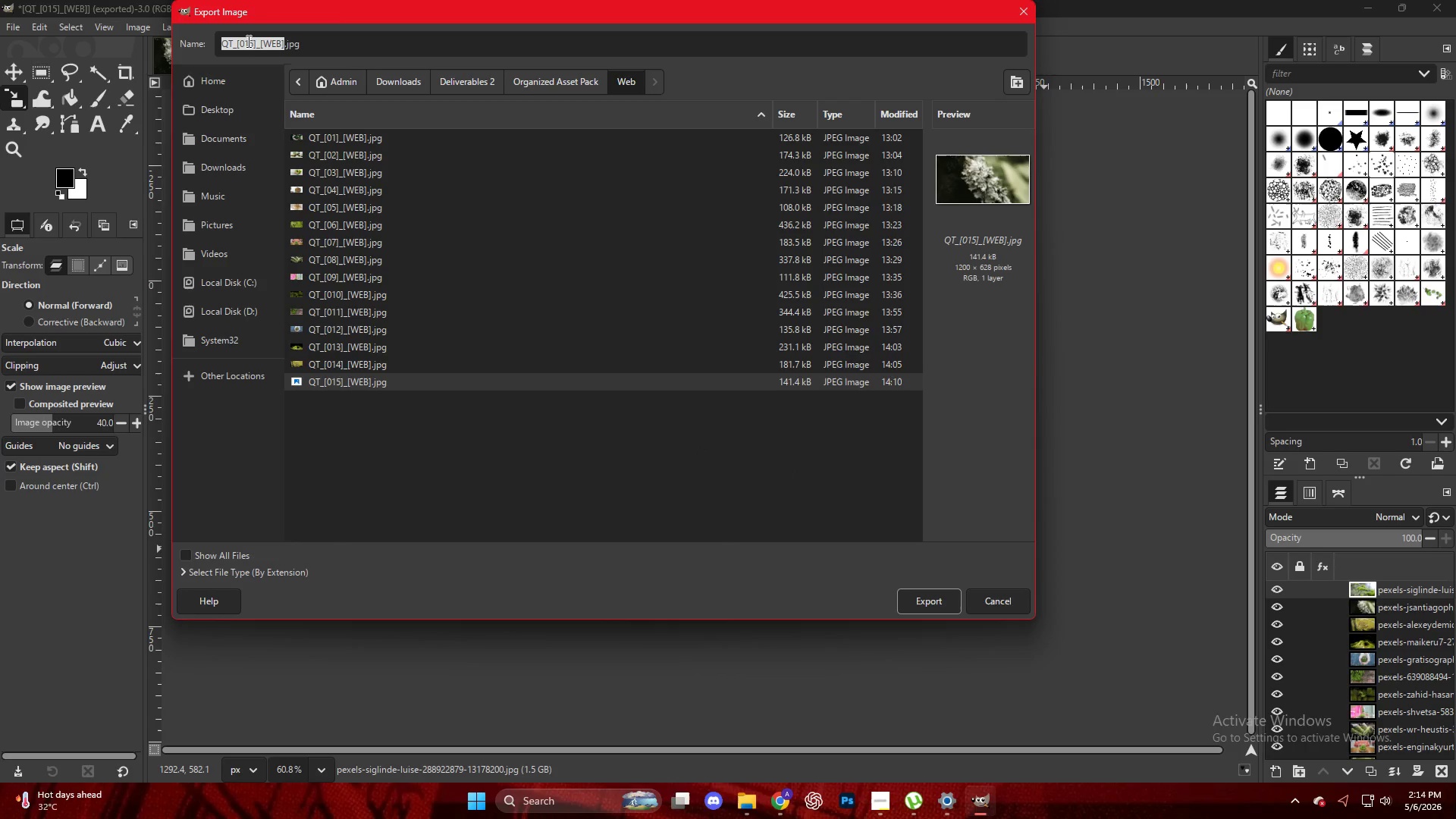 
scroll: coordinate [489, 381], scroll_direction: down, amount: 3.0
 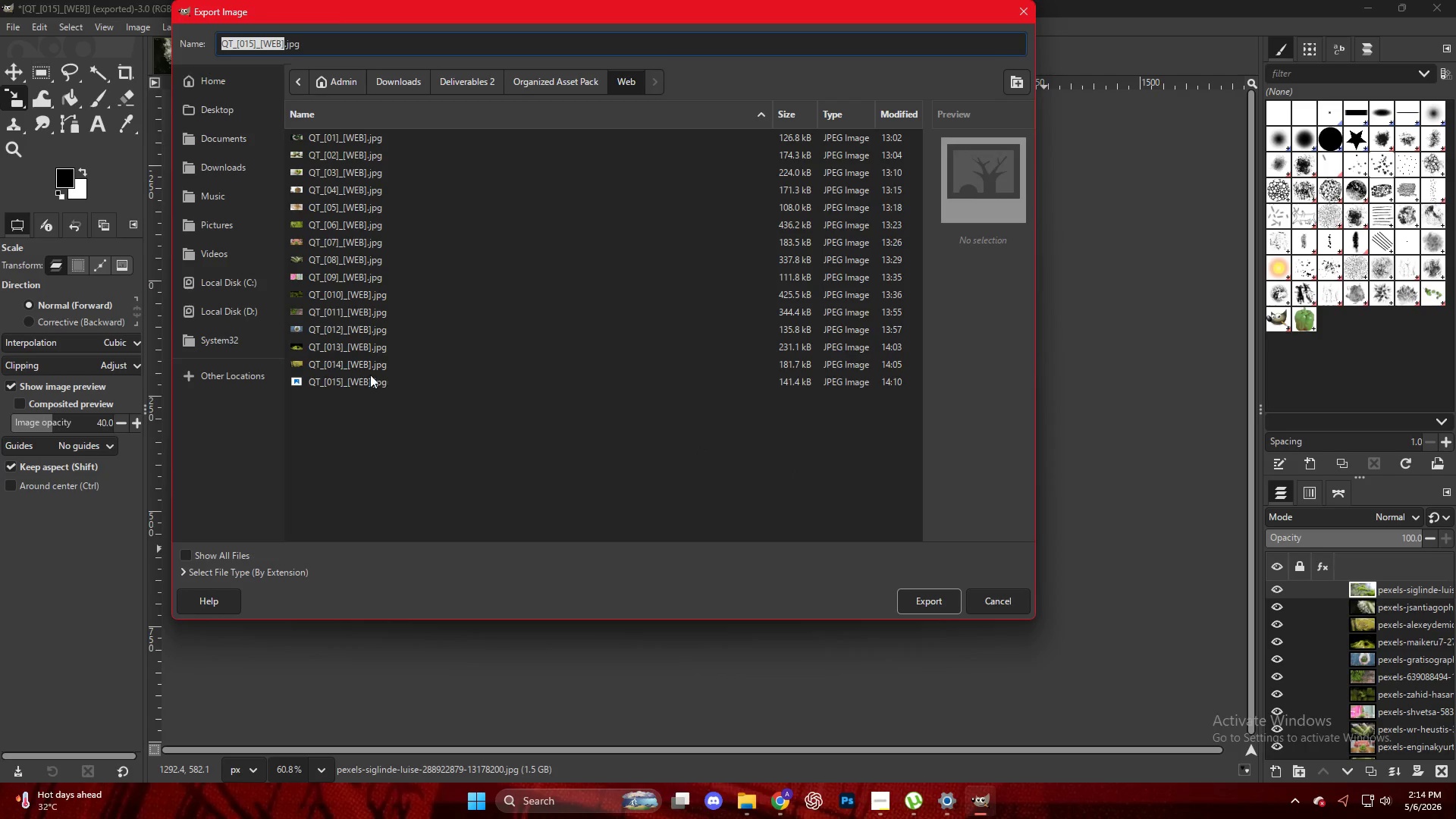 
left_click([250, 42])
 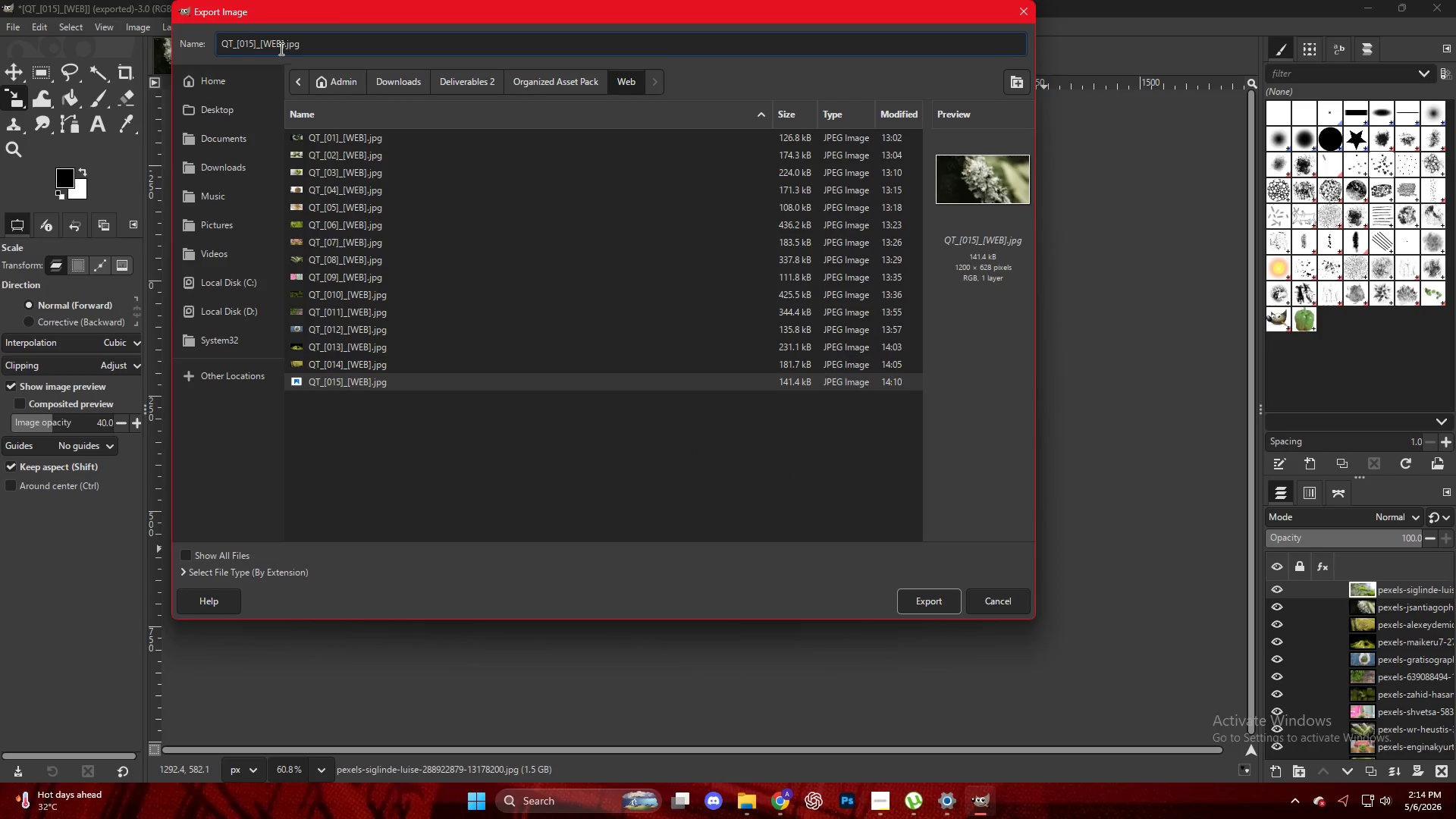 
key(ArrowRight)
 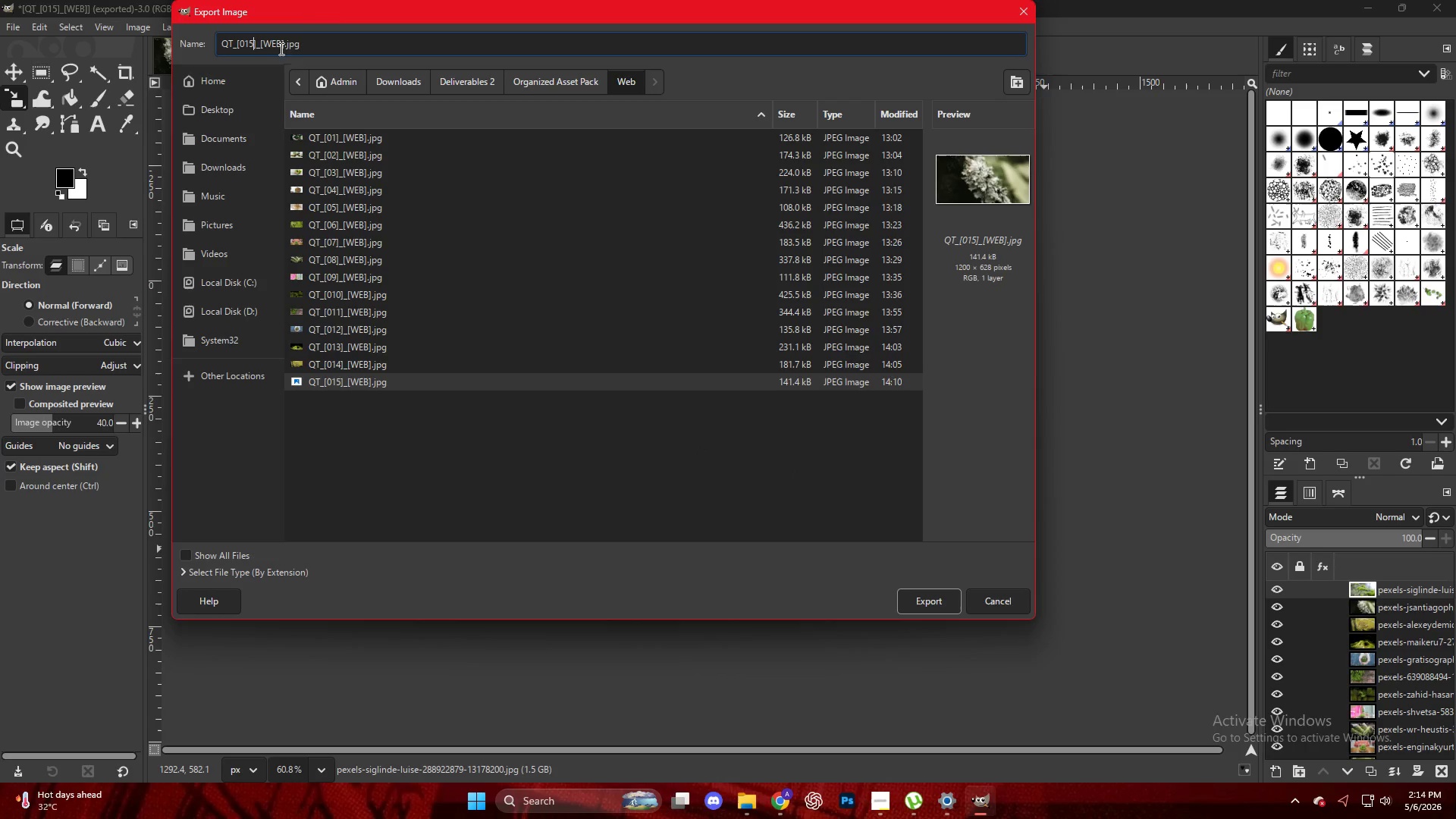 
key(Backspace)
 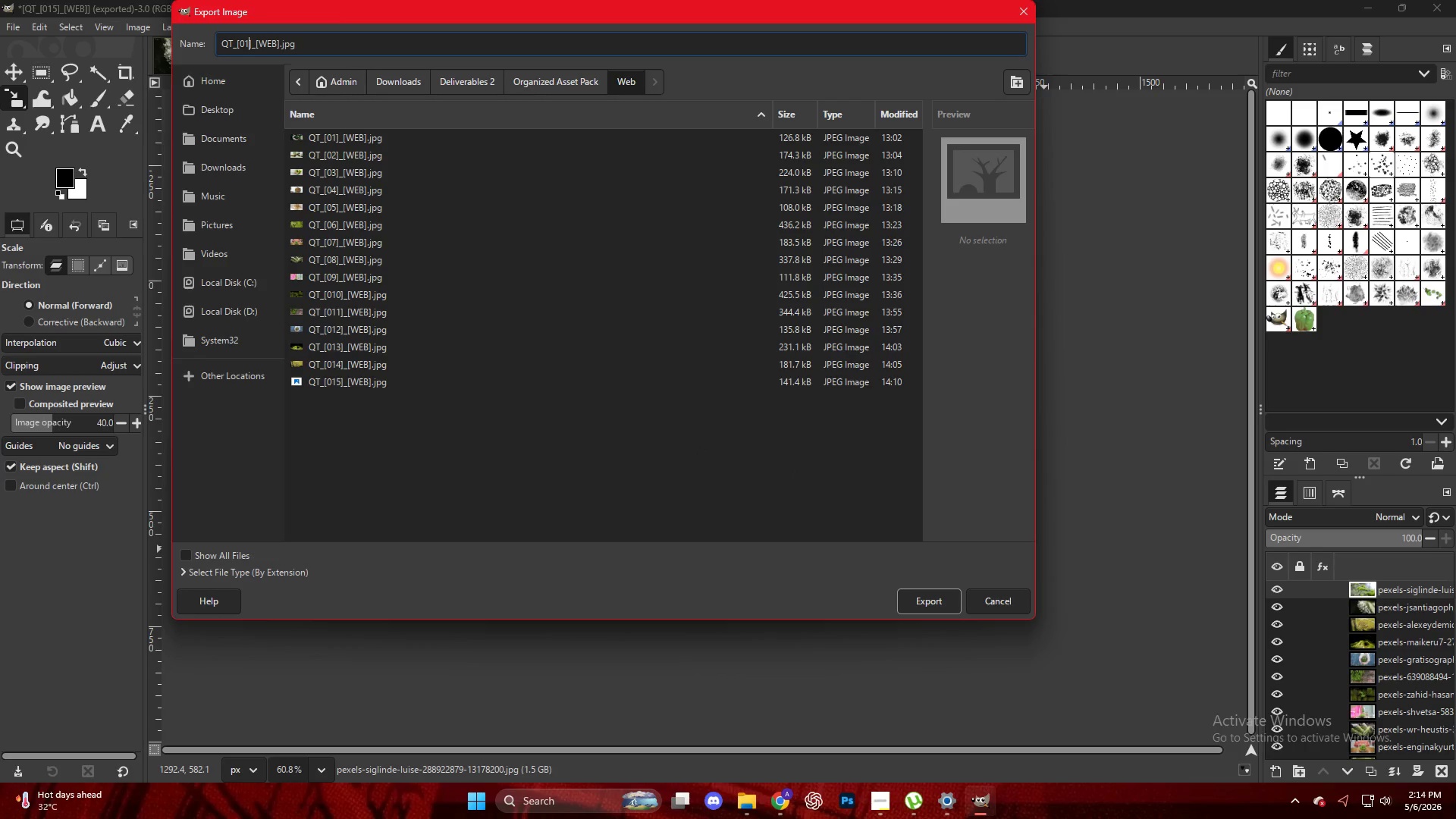 
key(Numpad6)
 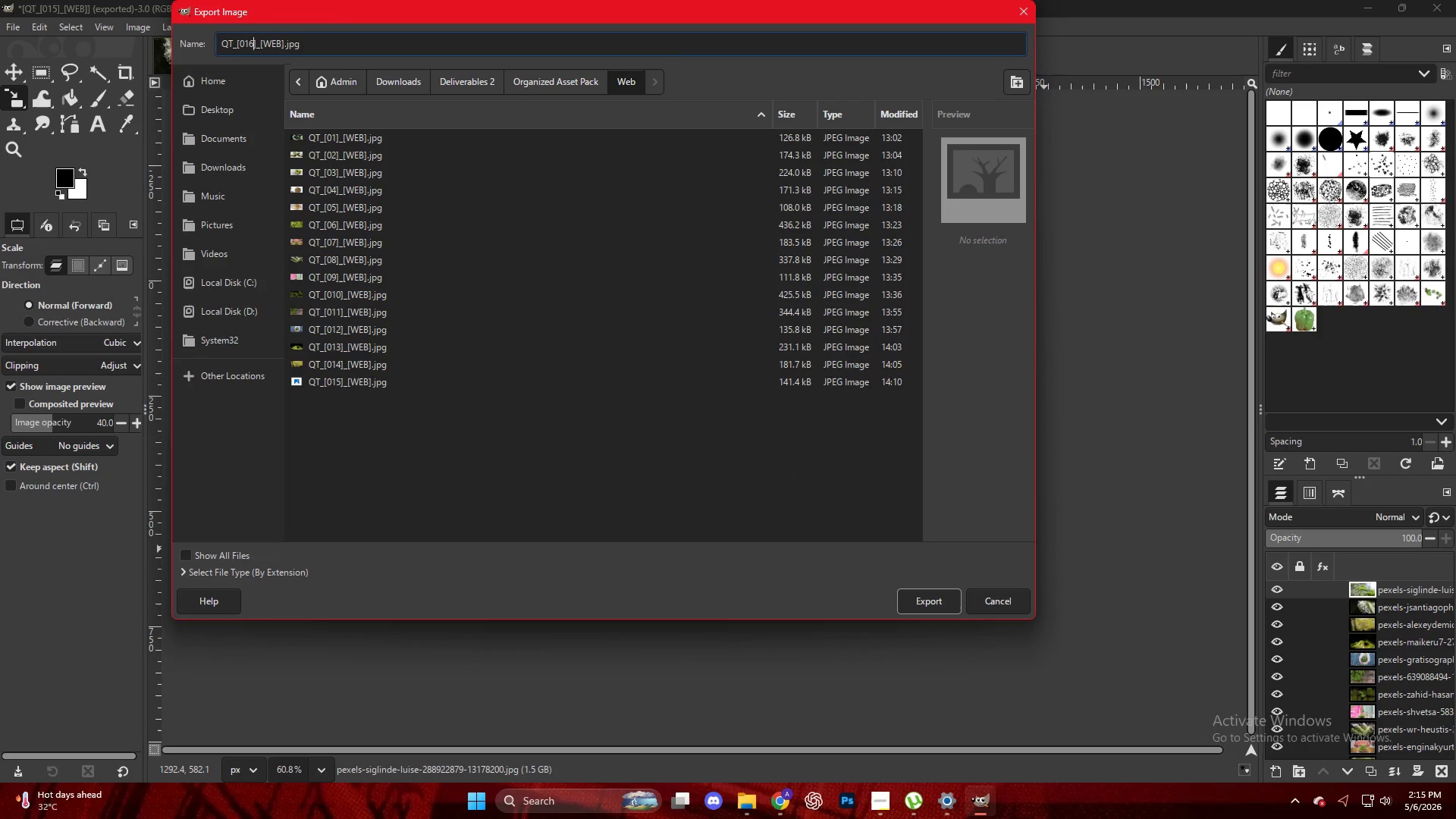 
key(NumpadEnter)
 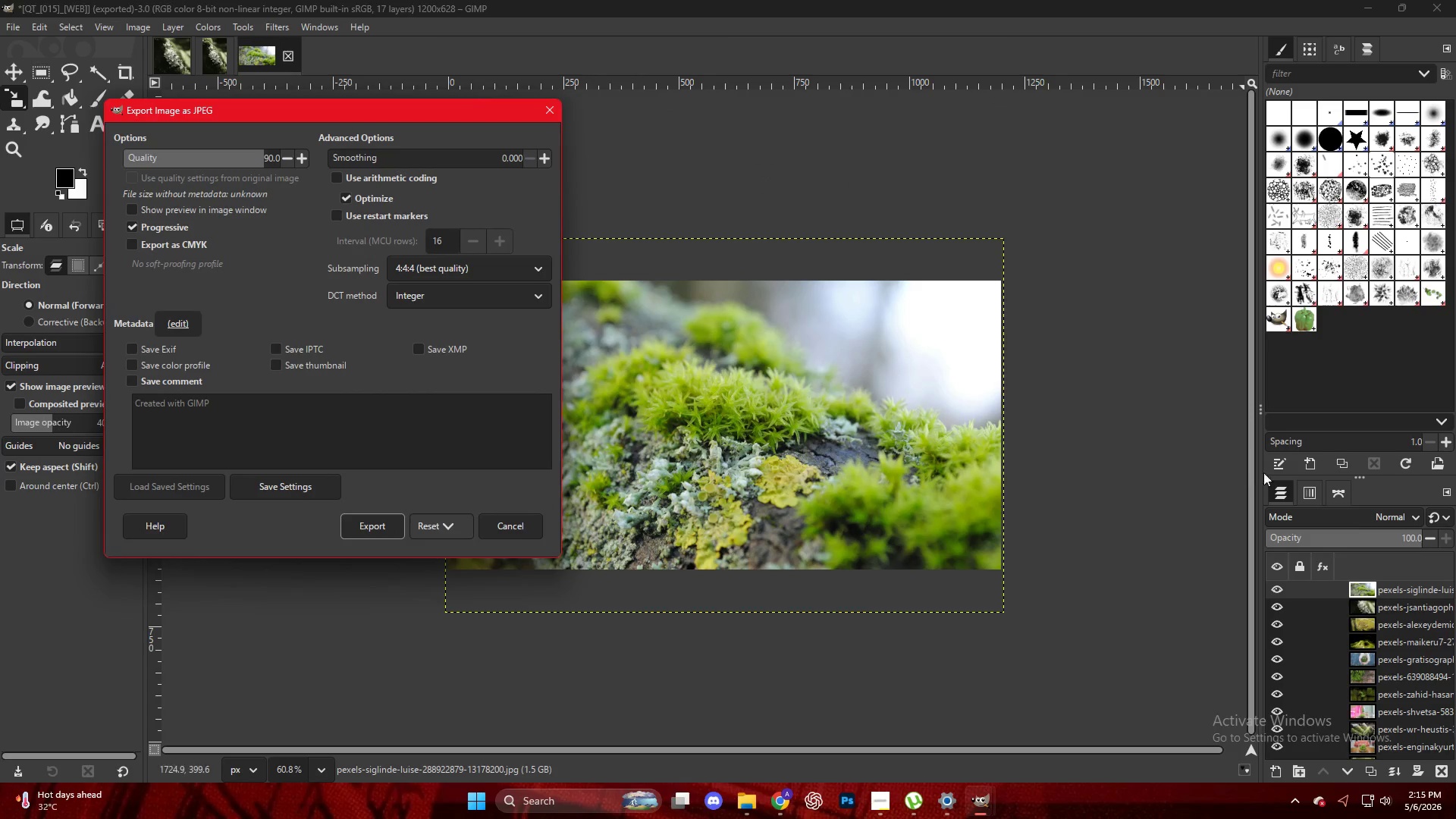 
key(NumpadEnter)
 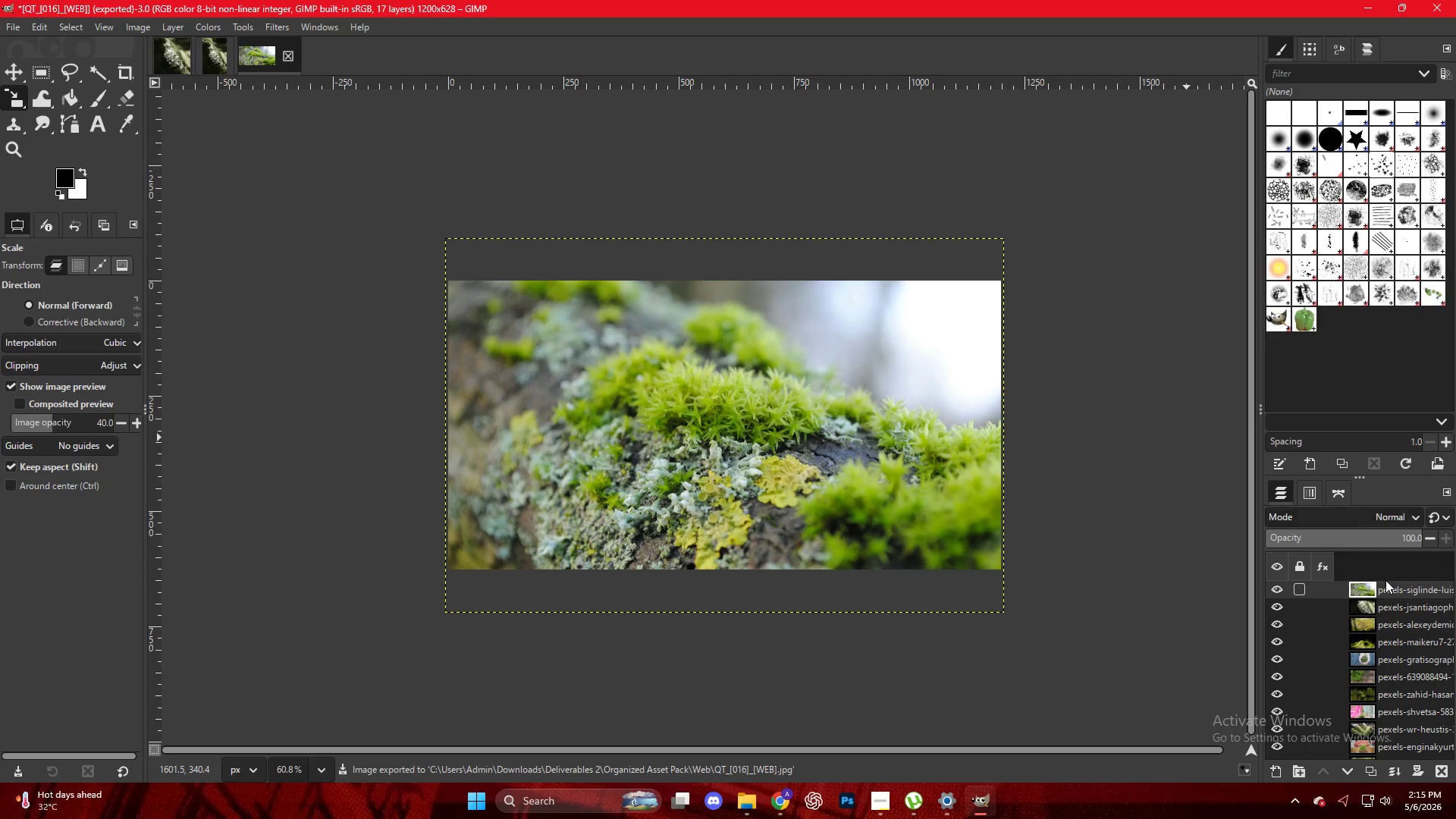 
left_click_drag(start_coordinate=[1389, 592], to_coordinate=[692, 385])
 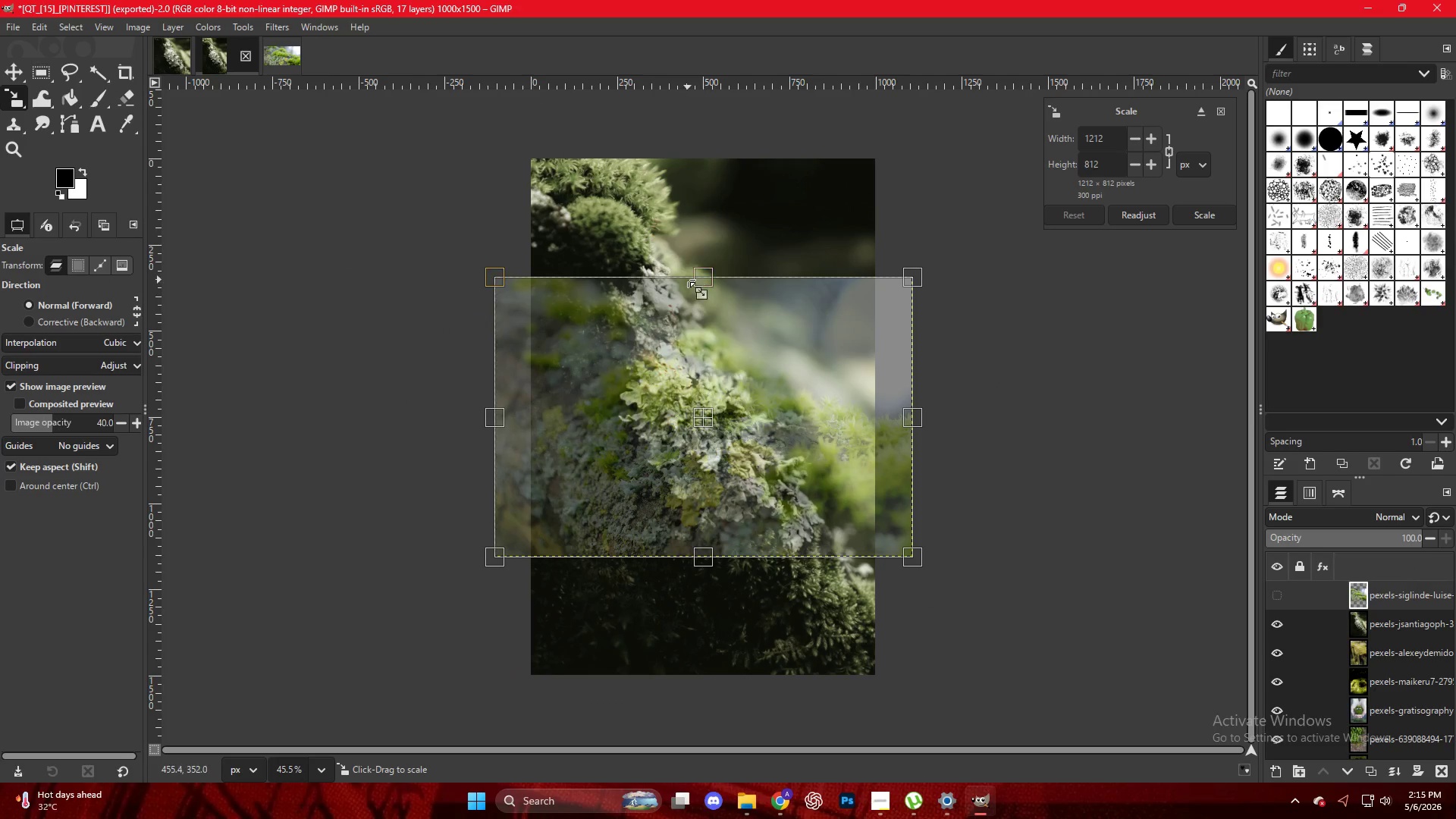 
left_click_drag(start_coordinate=[700, 270], to_coordinate=[692, 143])
 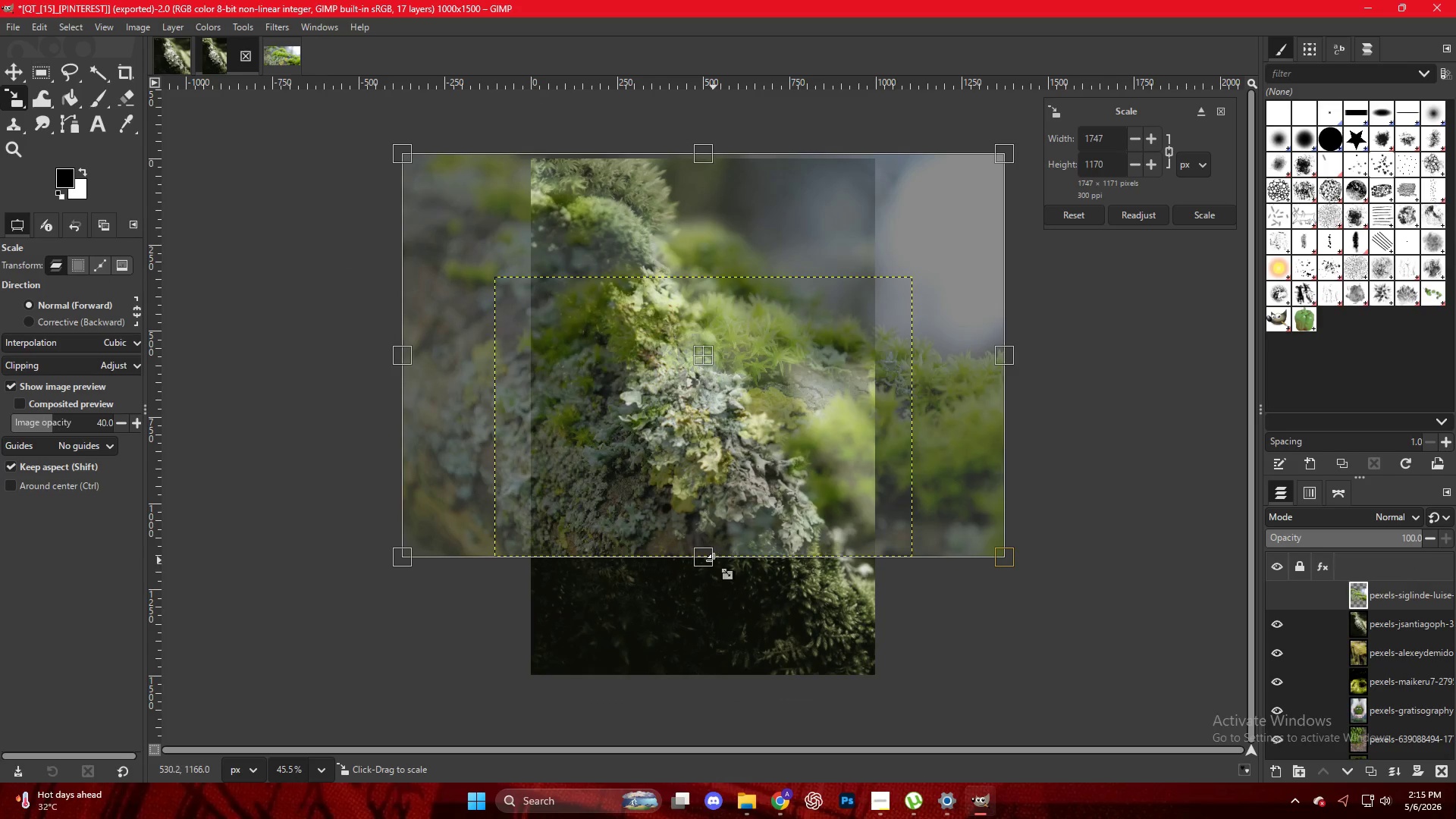 
left_click_drag(start_coordinate=[712, 560], to_coordinate=[712, 682])
 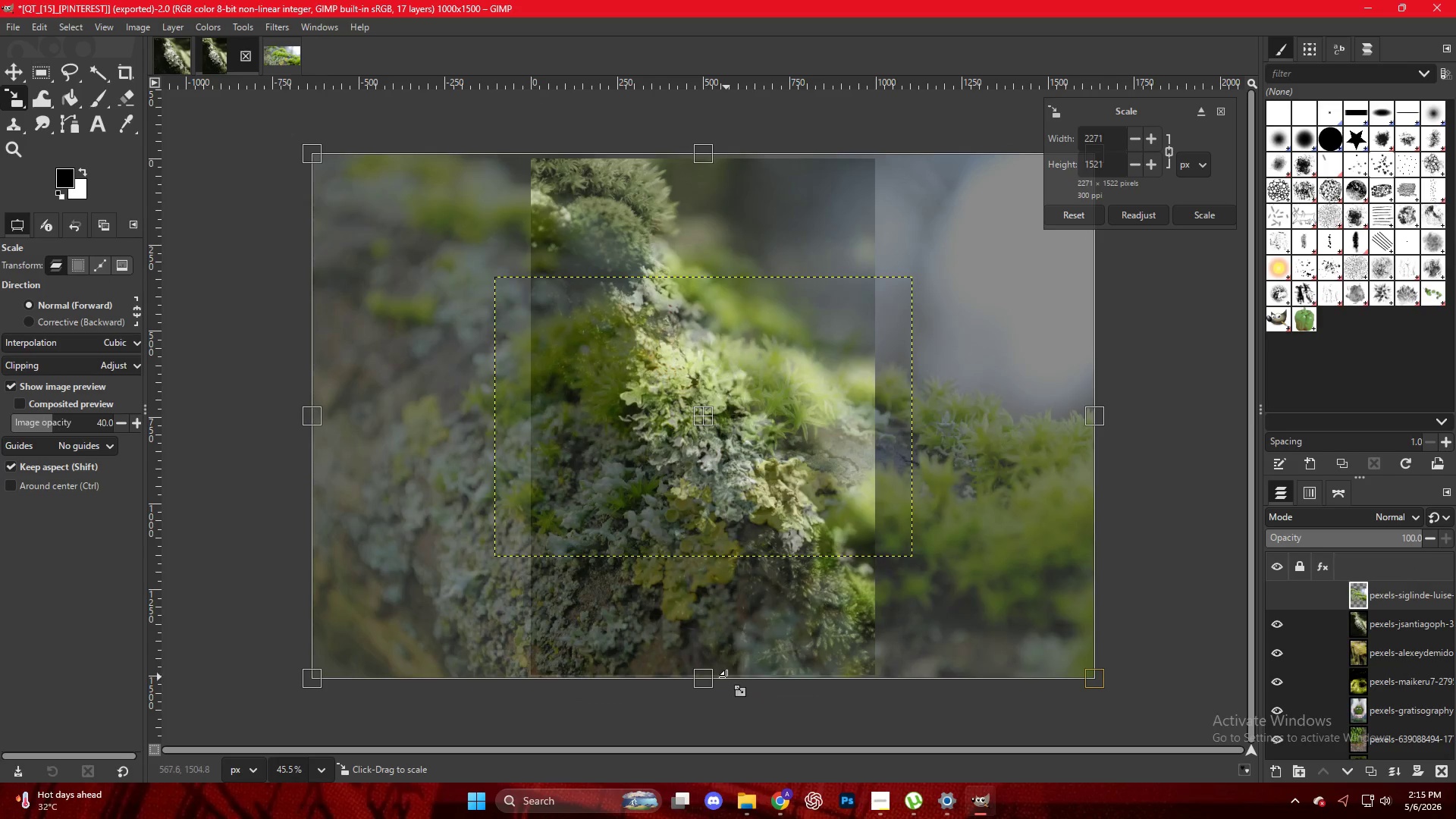 
key(NumpadEnter)
 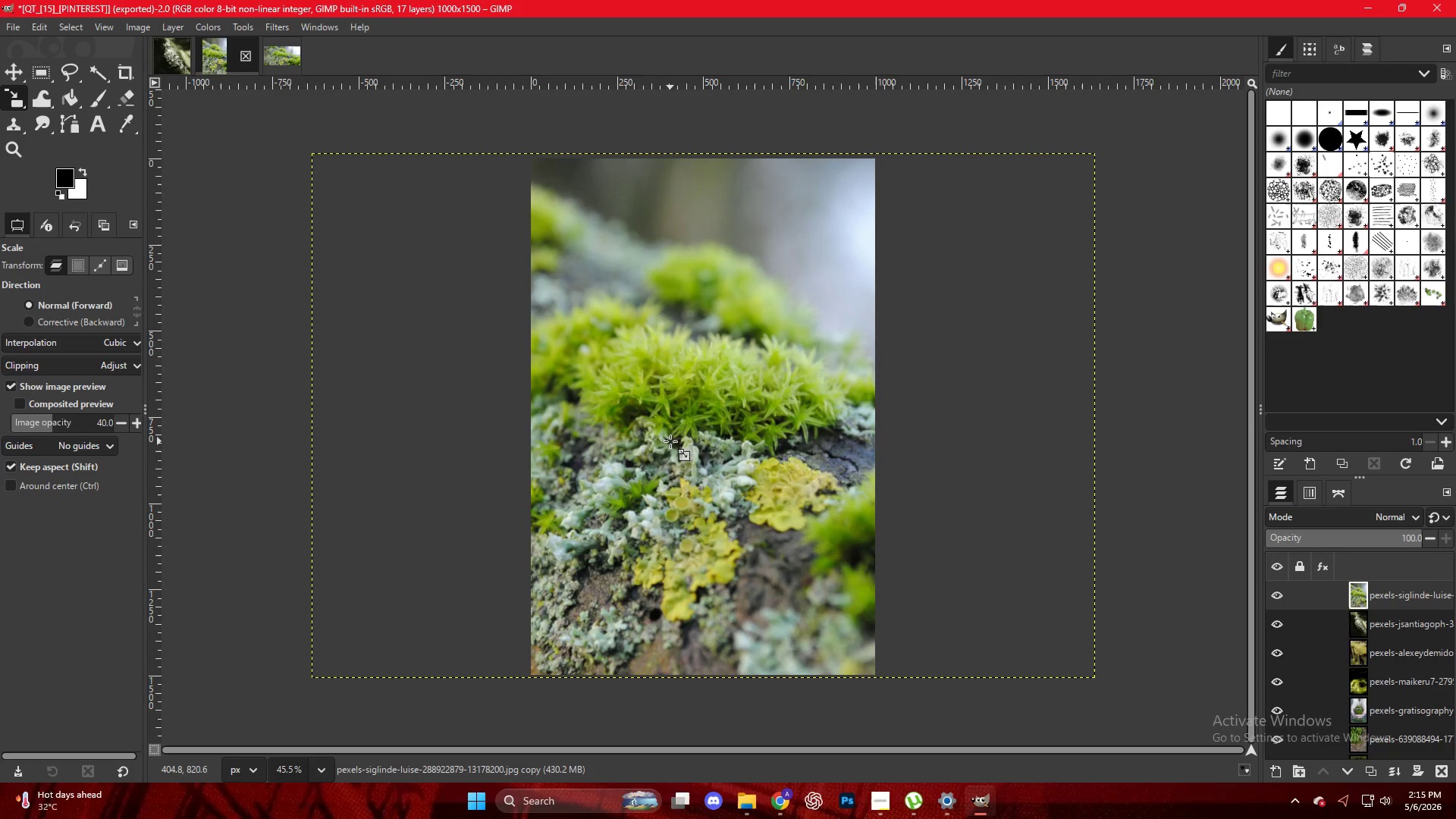 
hold_key(key=ControlLeft, duration=0.95)
 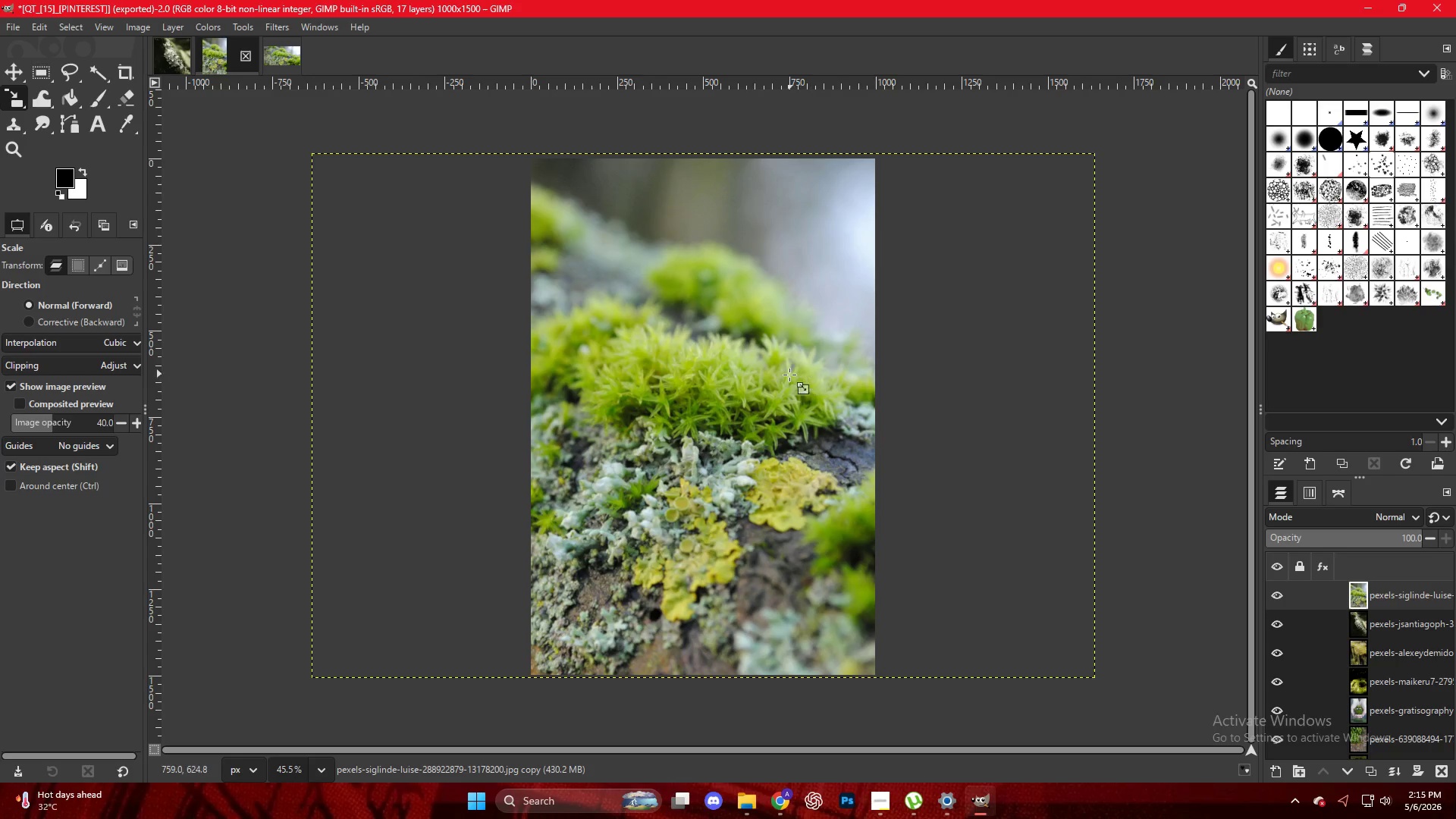 
hold_key(key=ShiftLeft, duration=0.89)
 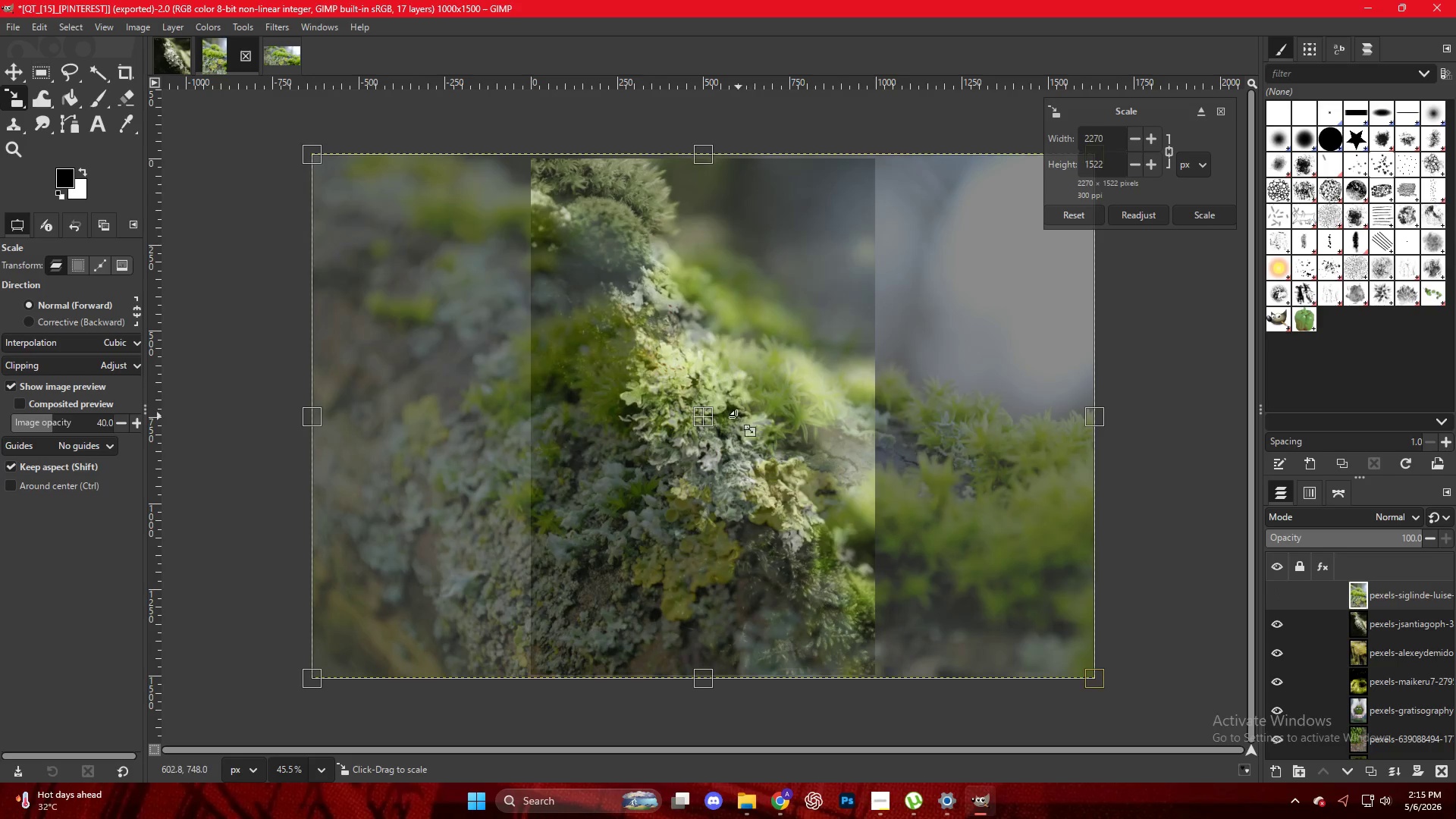 
left_click_drag(start_coordinate=[704, 425], to_coordinate=[718, 426])
 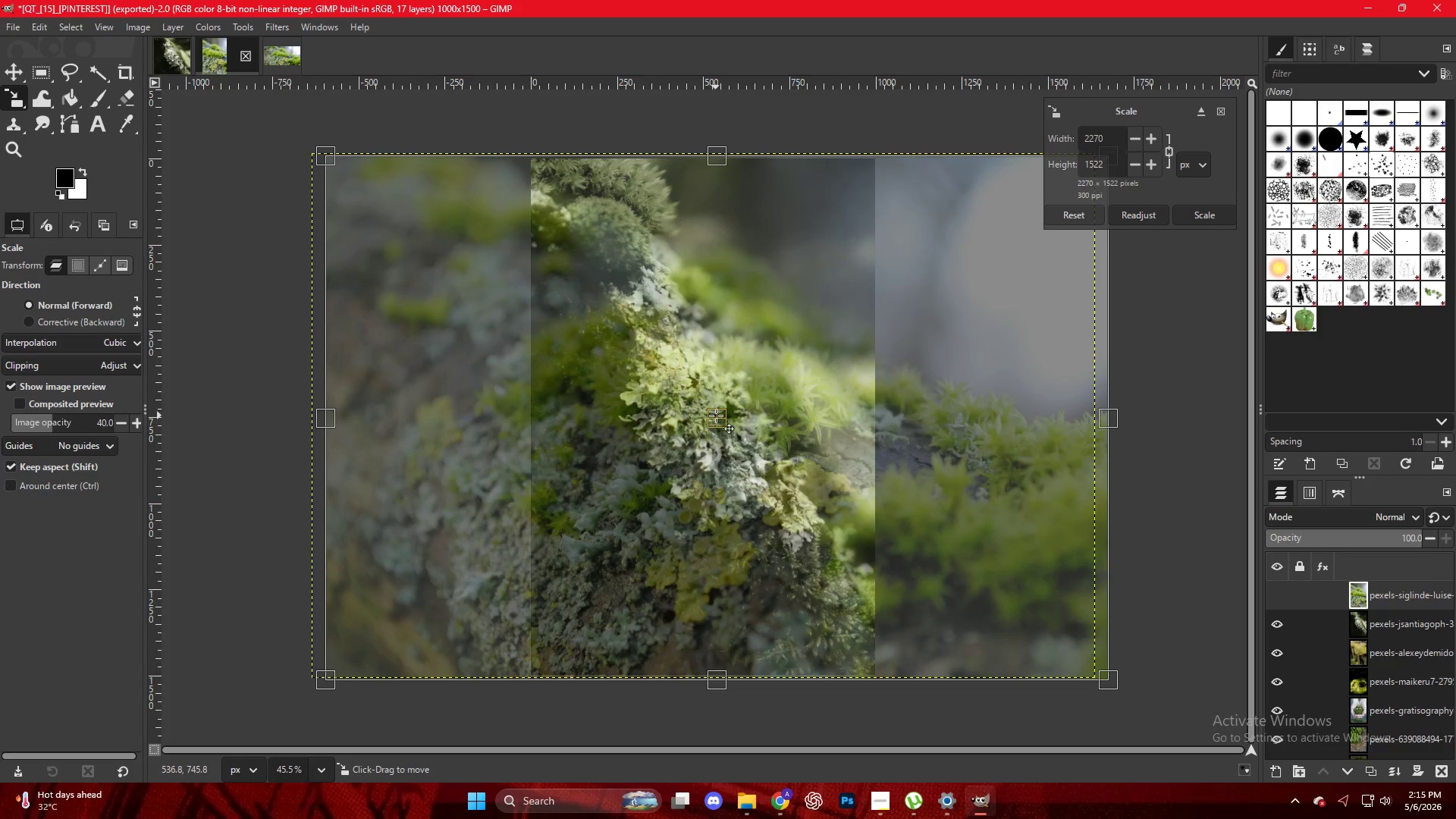 
key(NumpadEnter)
 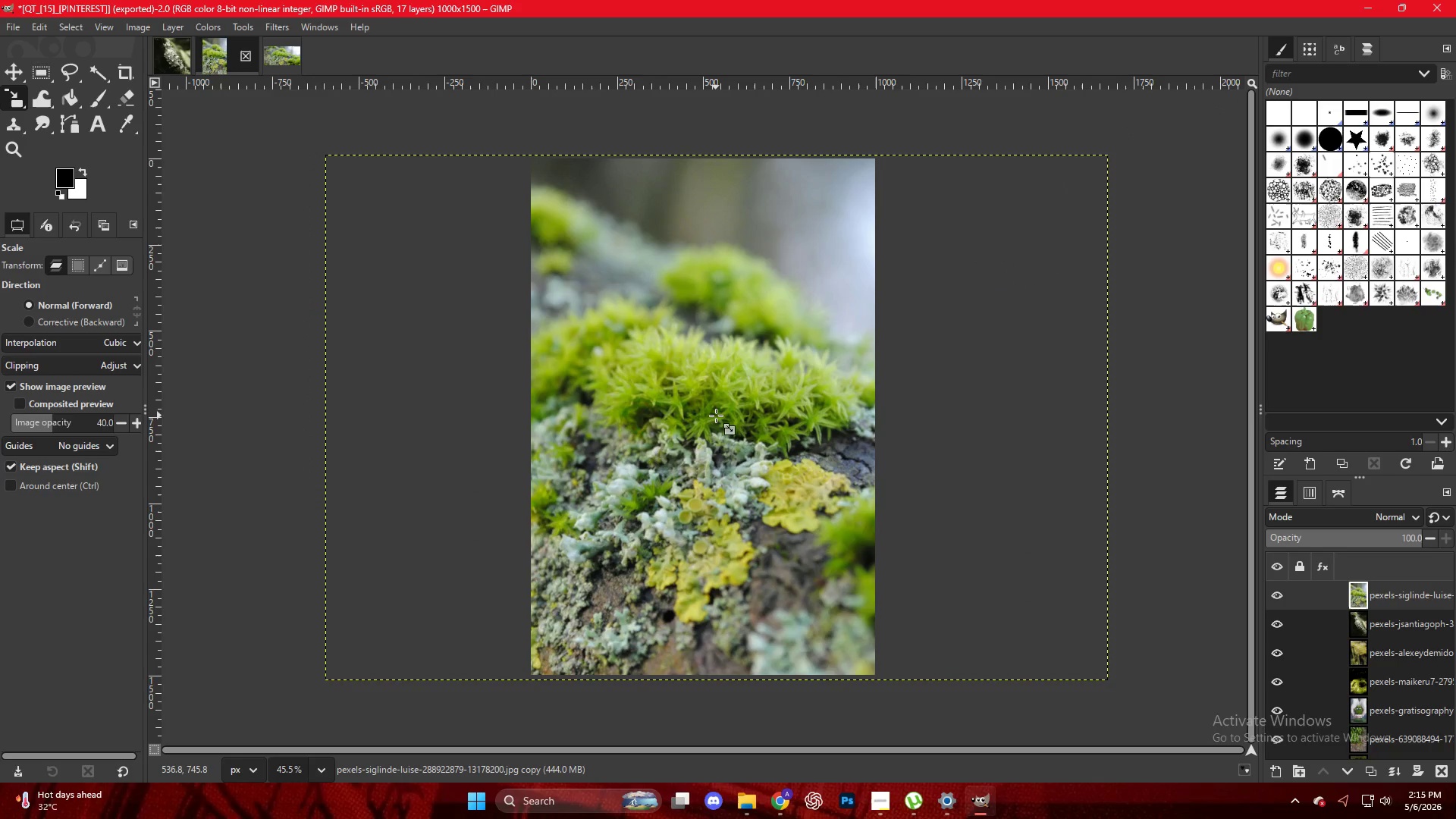 
key(Control+Shift+E)
 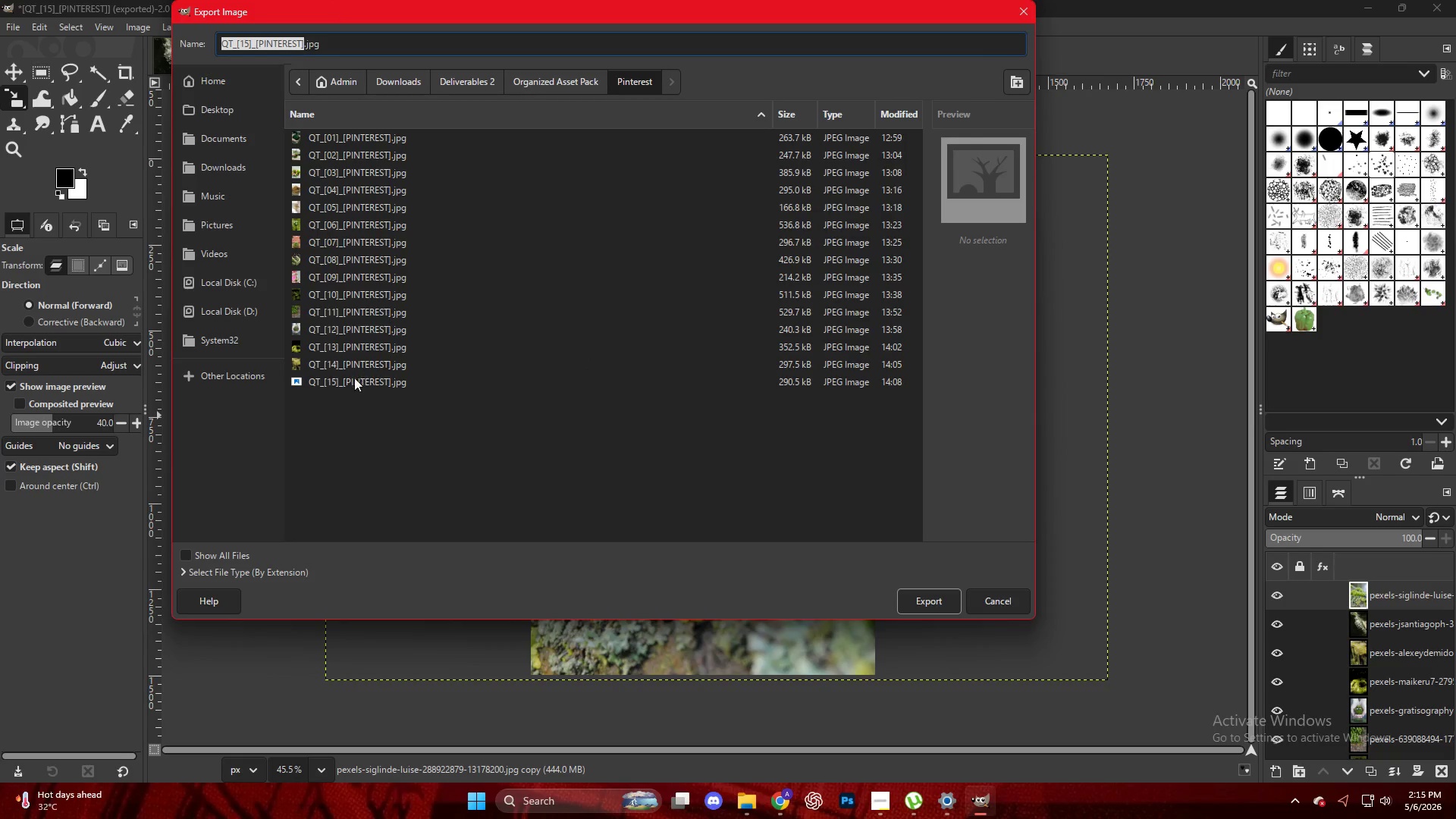 
left_click([344, 384])
 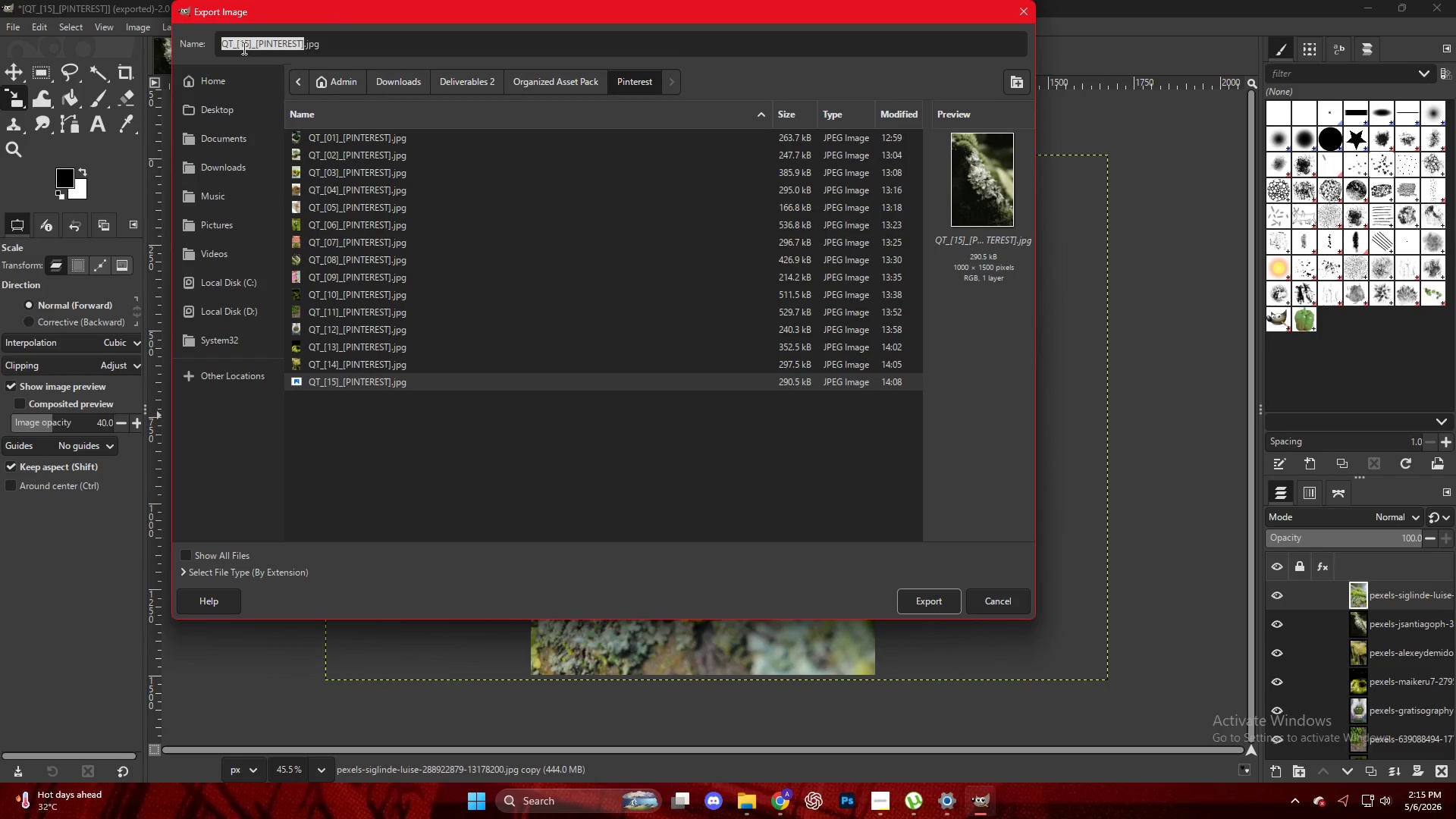 
left_click([246, 46])
 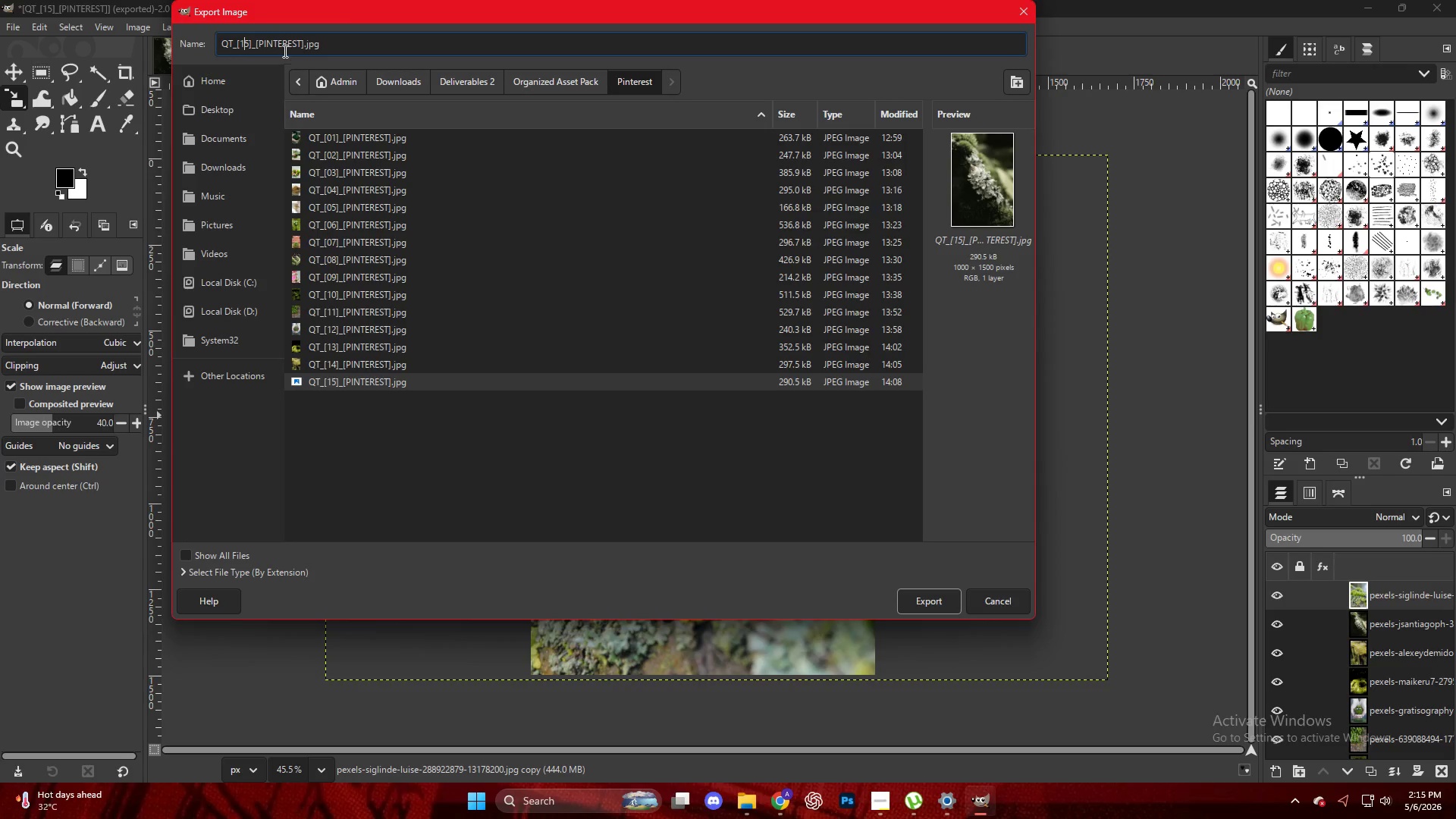 
key(ArrowRight)
 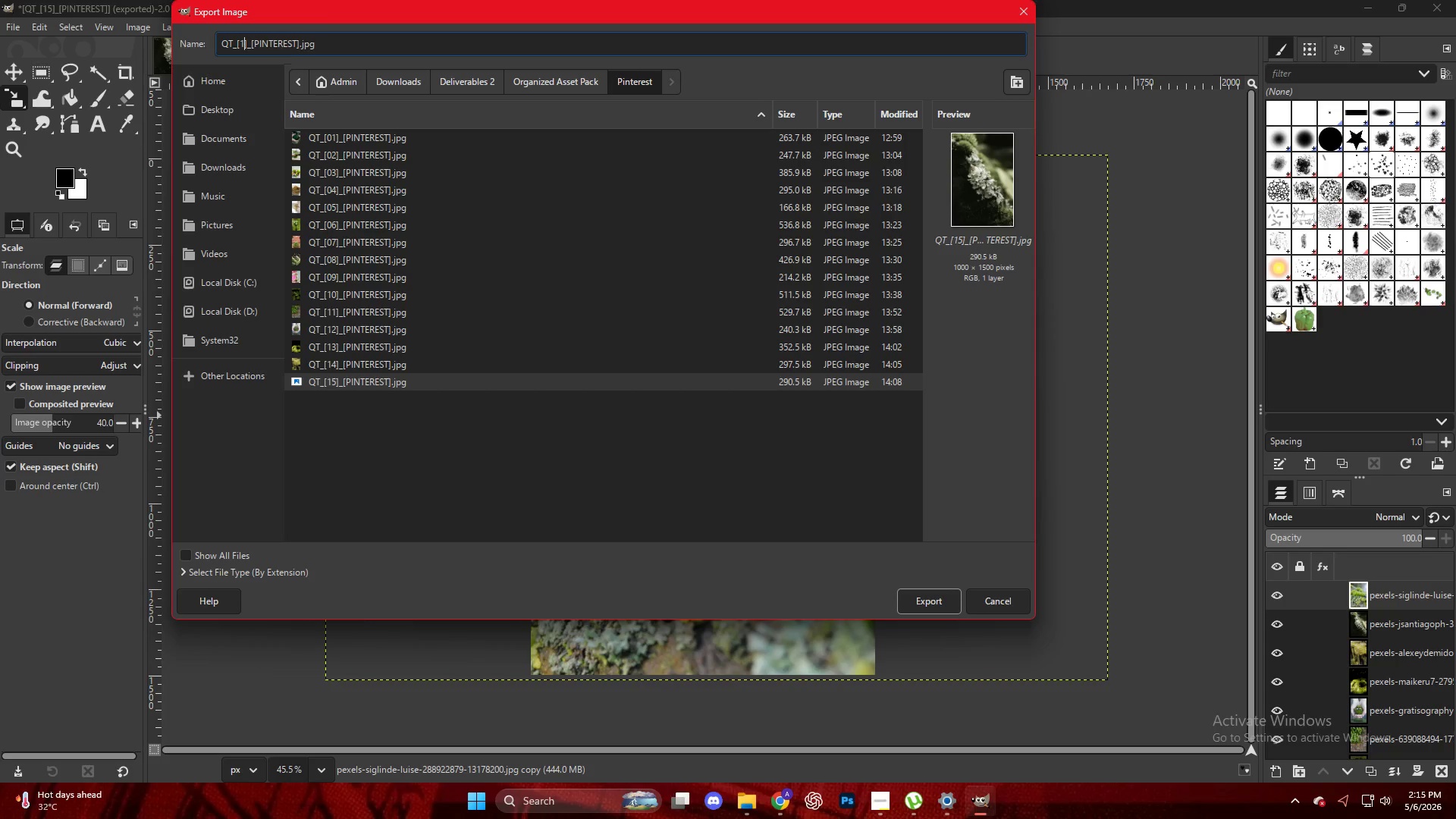 
key(Backspace)
 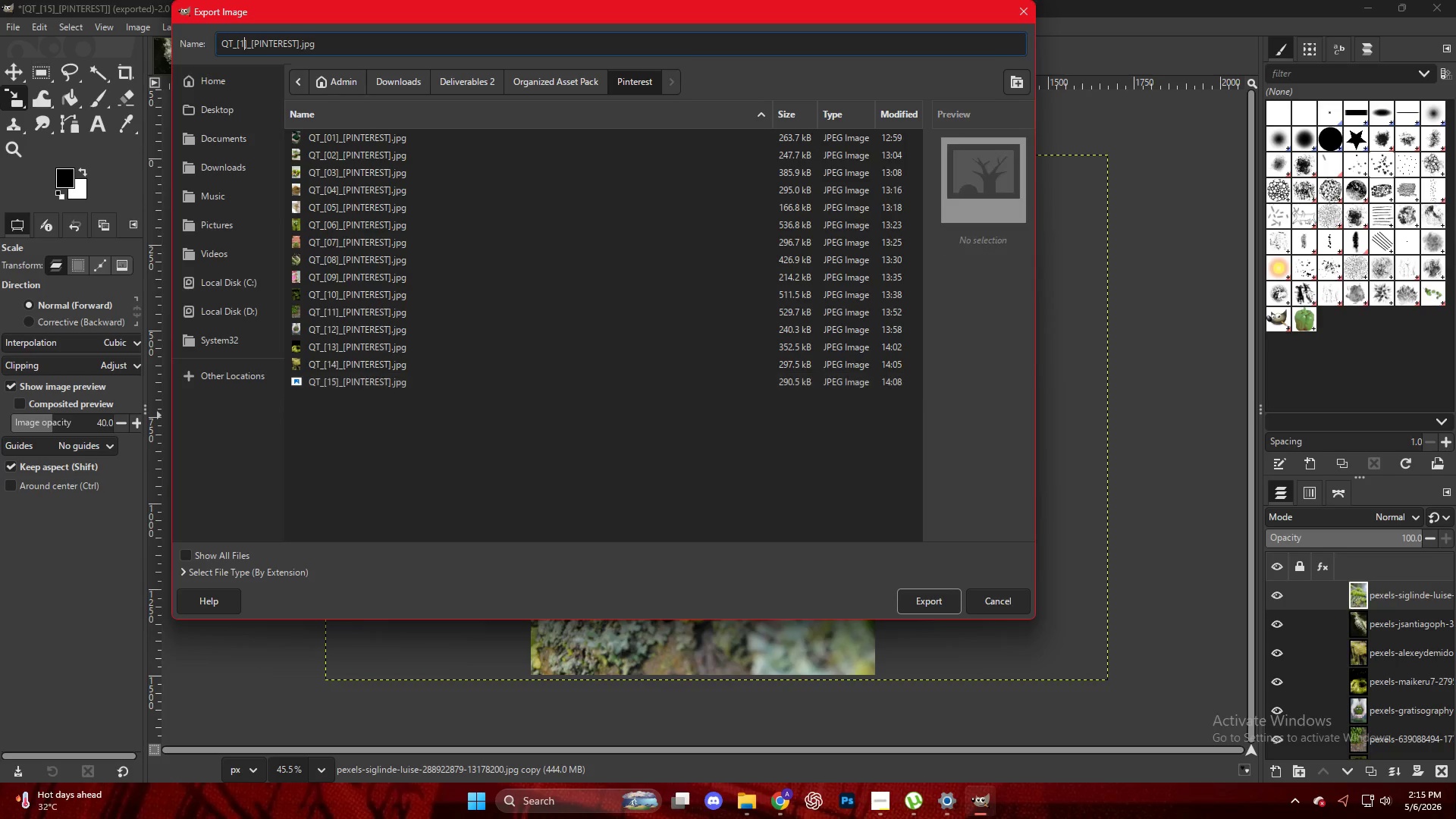 
key(Numpad6)
 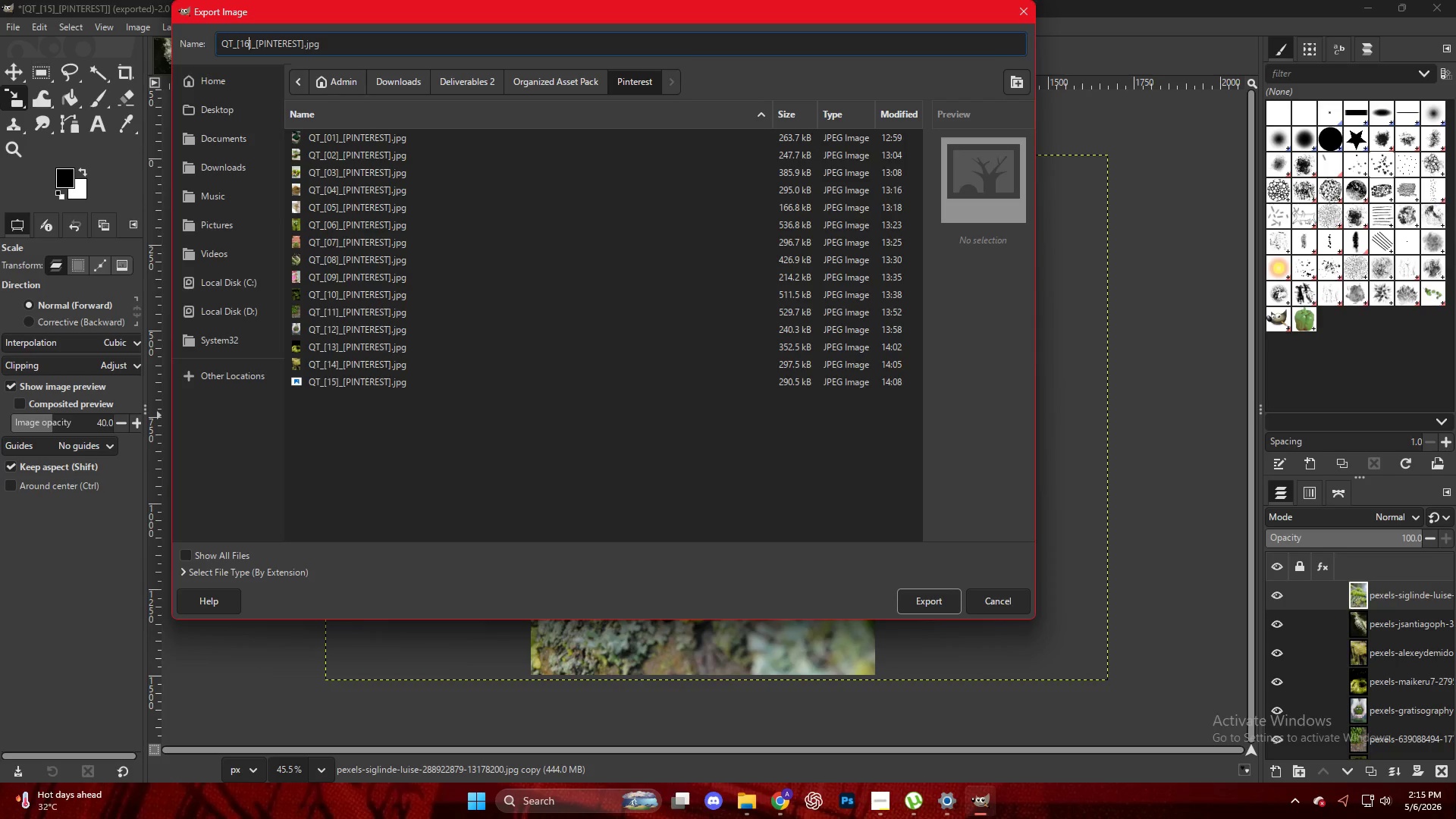 
key(NumpadEnter)
 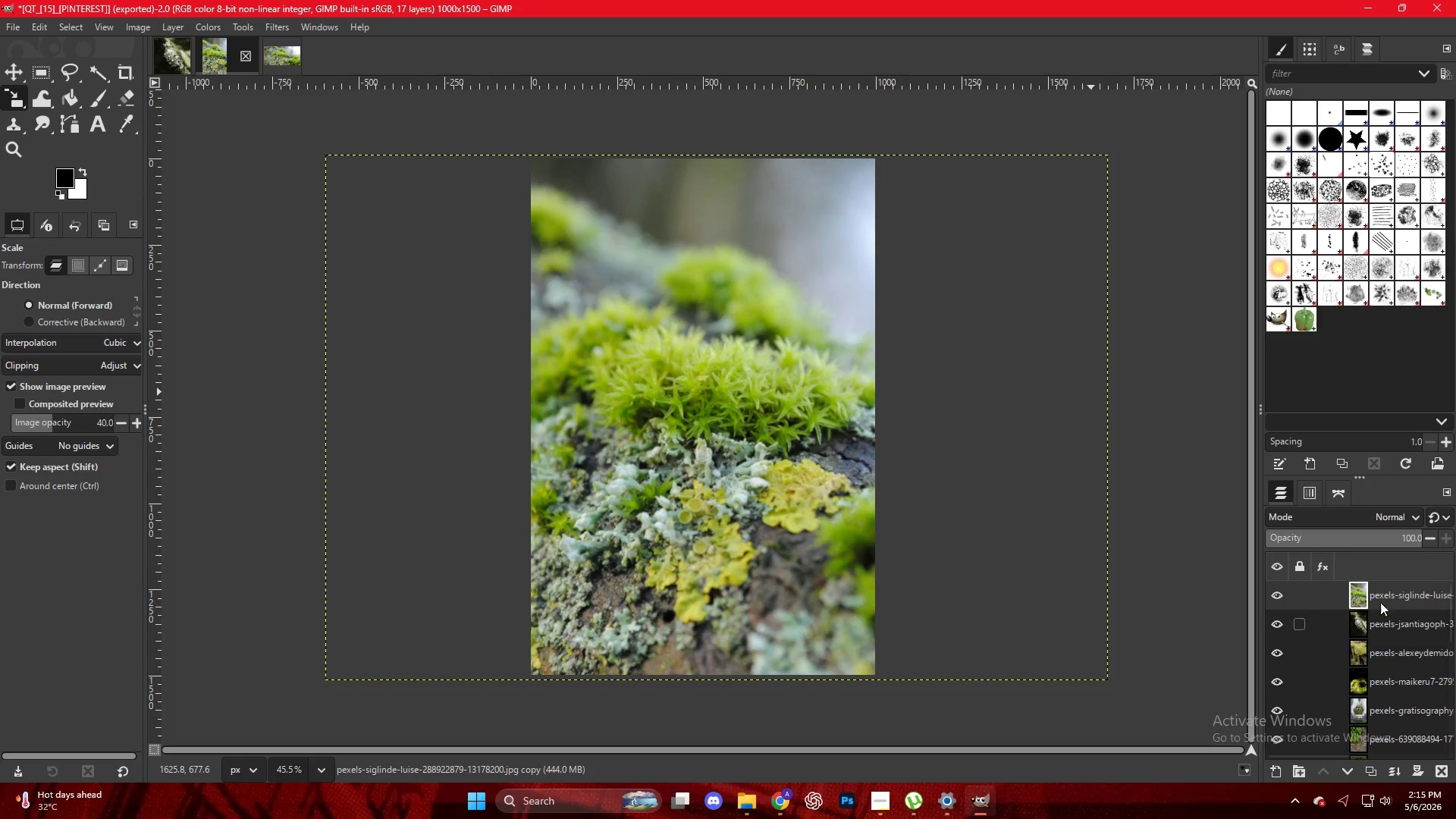 
left_click_drag(start_coordinate=[1385, 594], to_coordinate=[647, 344])
 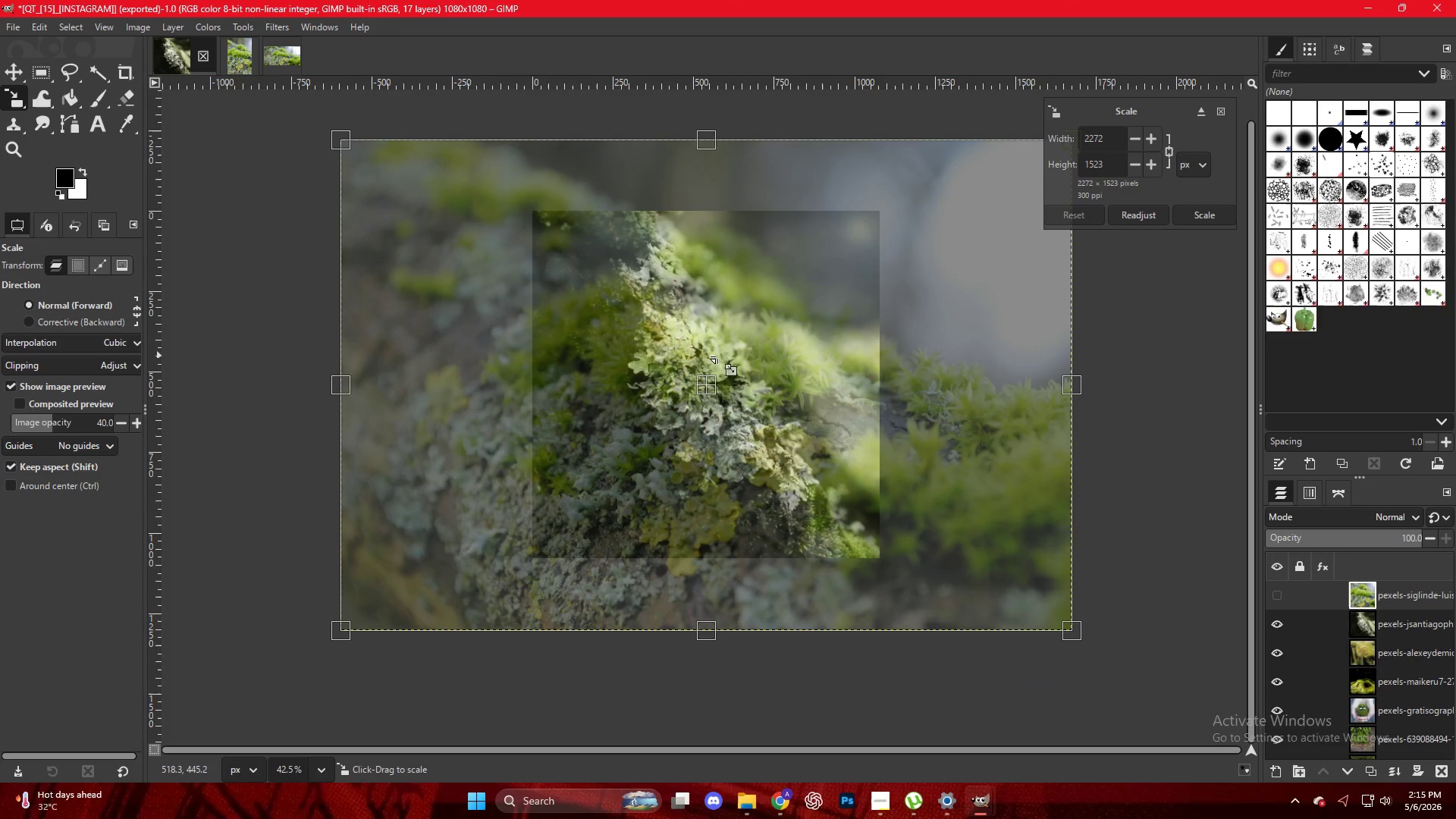 
left_click_drag(start_coordinate=[1073, 389], to_coordinate=[883, 395])
 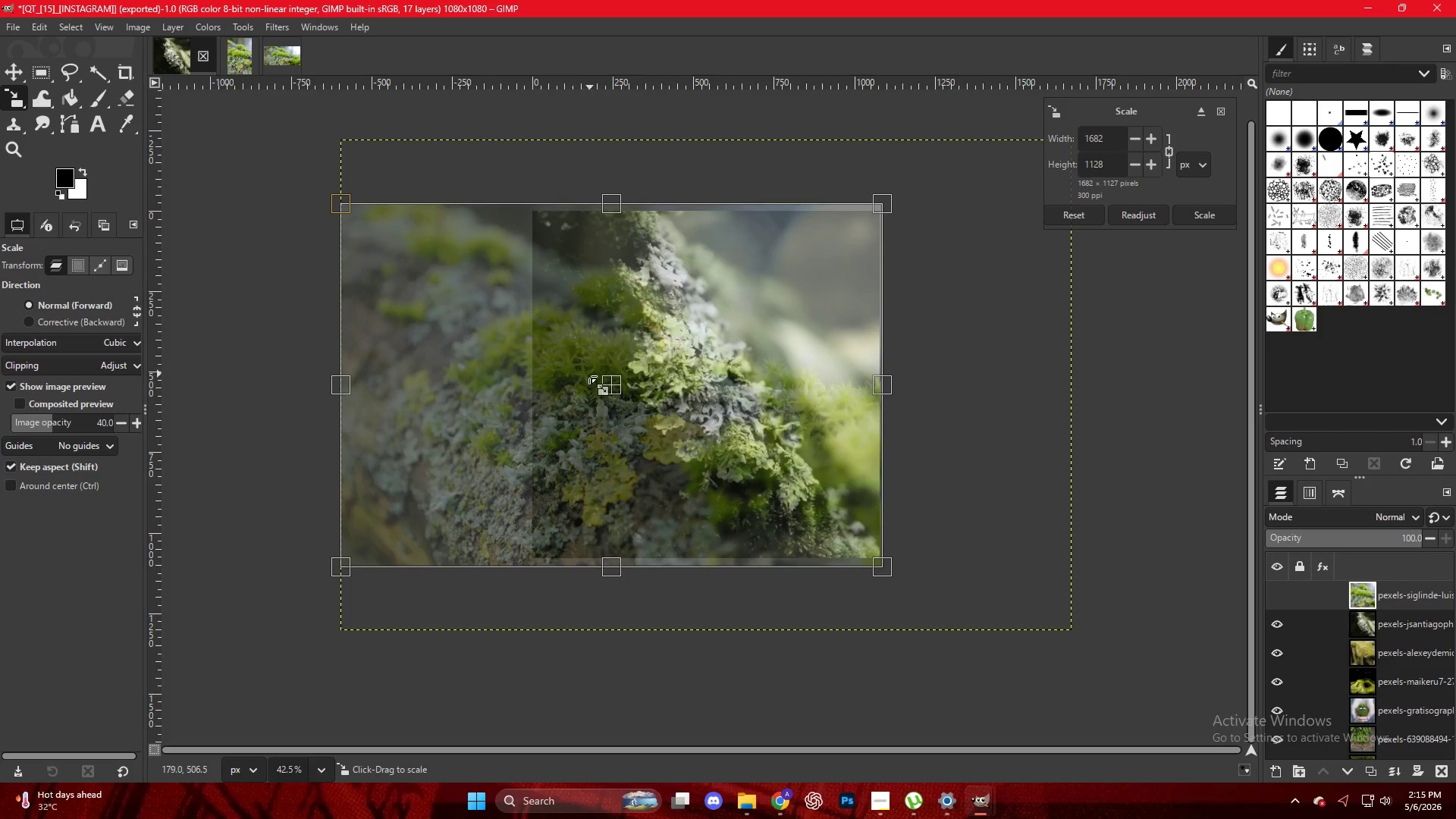 
left_click_drag(start_coordinate=[606, 380], to_coordinate=[708, 383])
 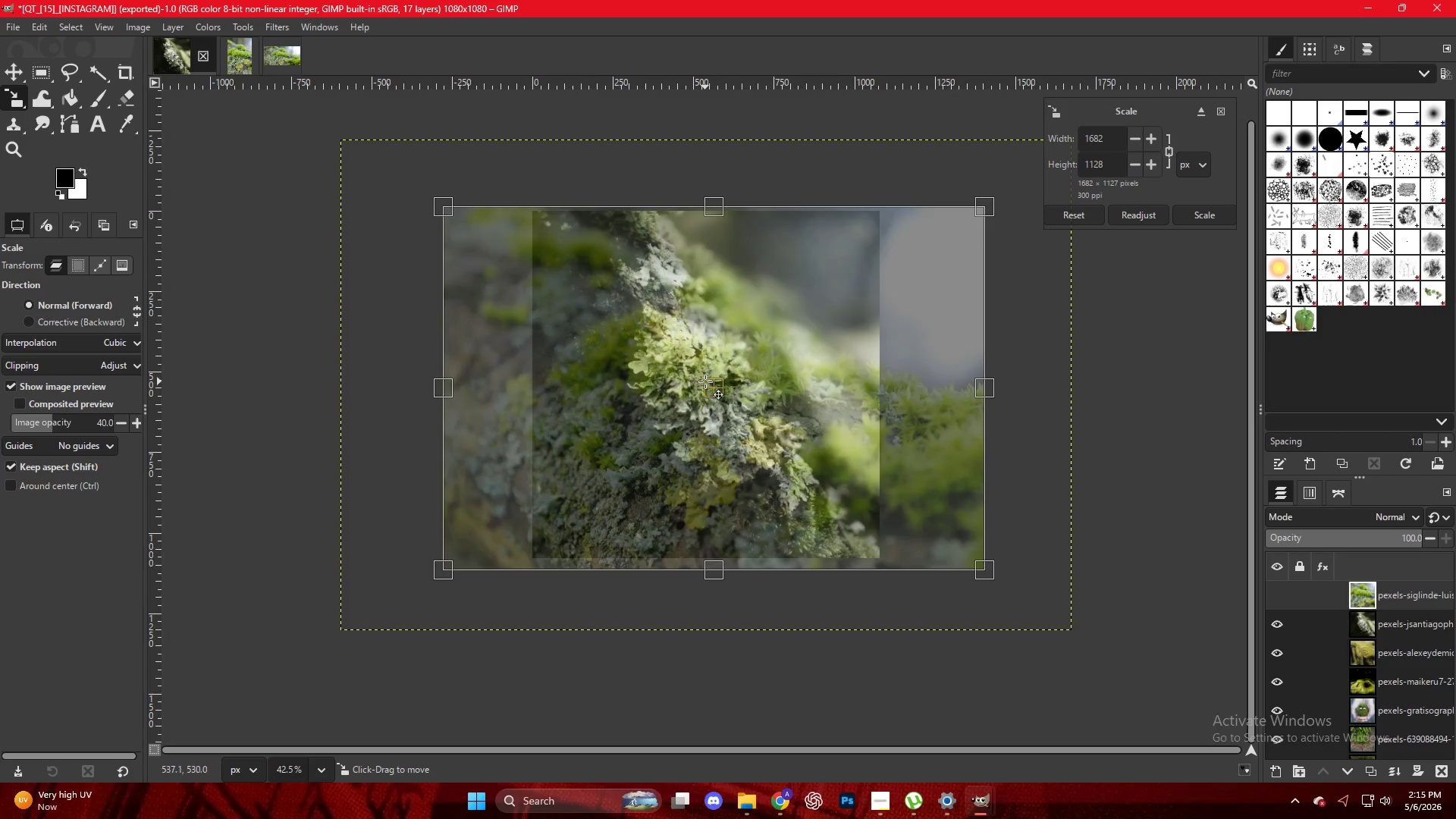 
key(NumpadEnter)
 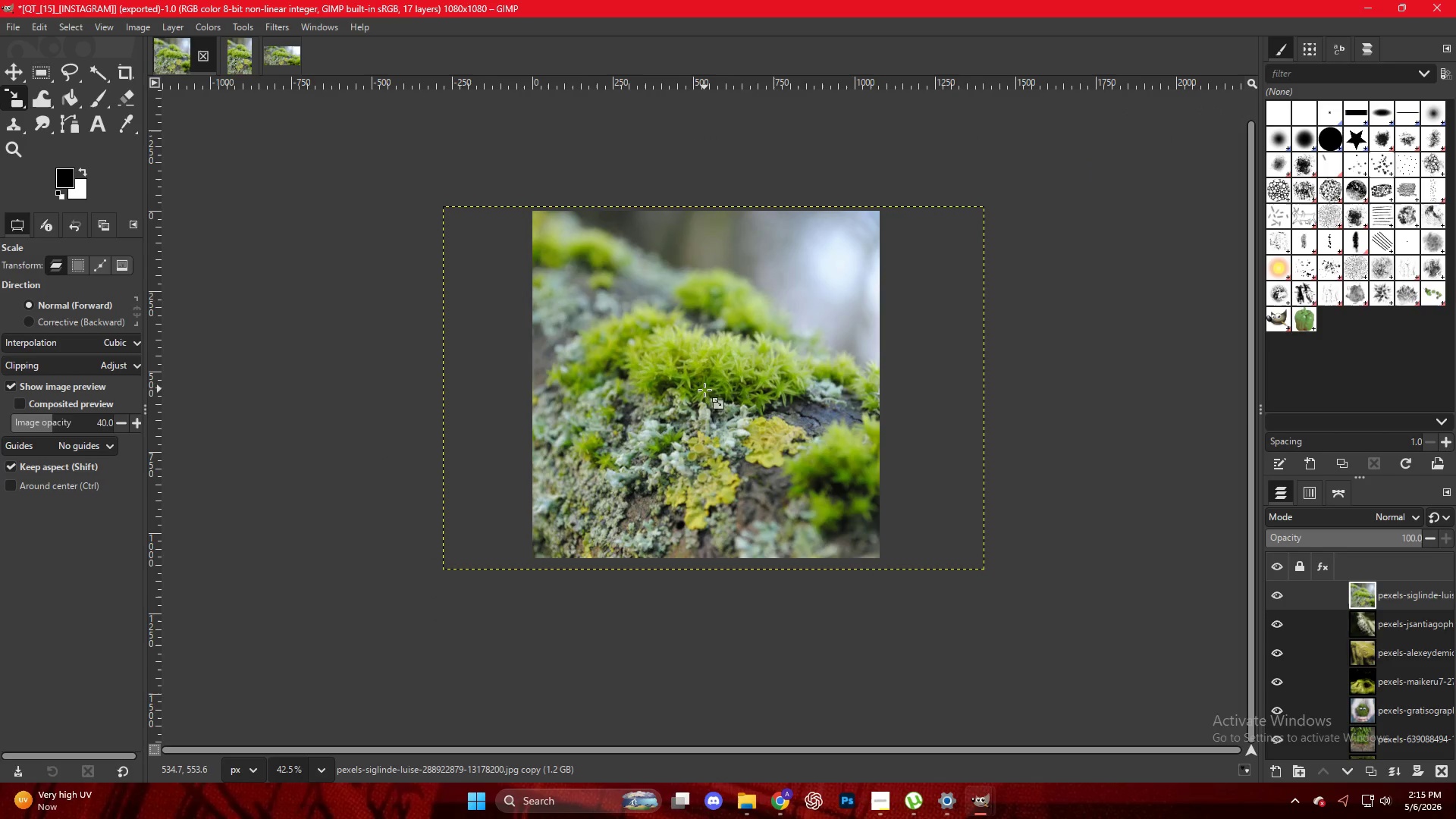 
left_click_drag(start_coordinate=[708, 390], to_coordinate=[714, 390])
 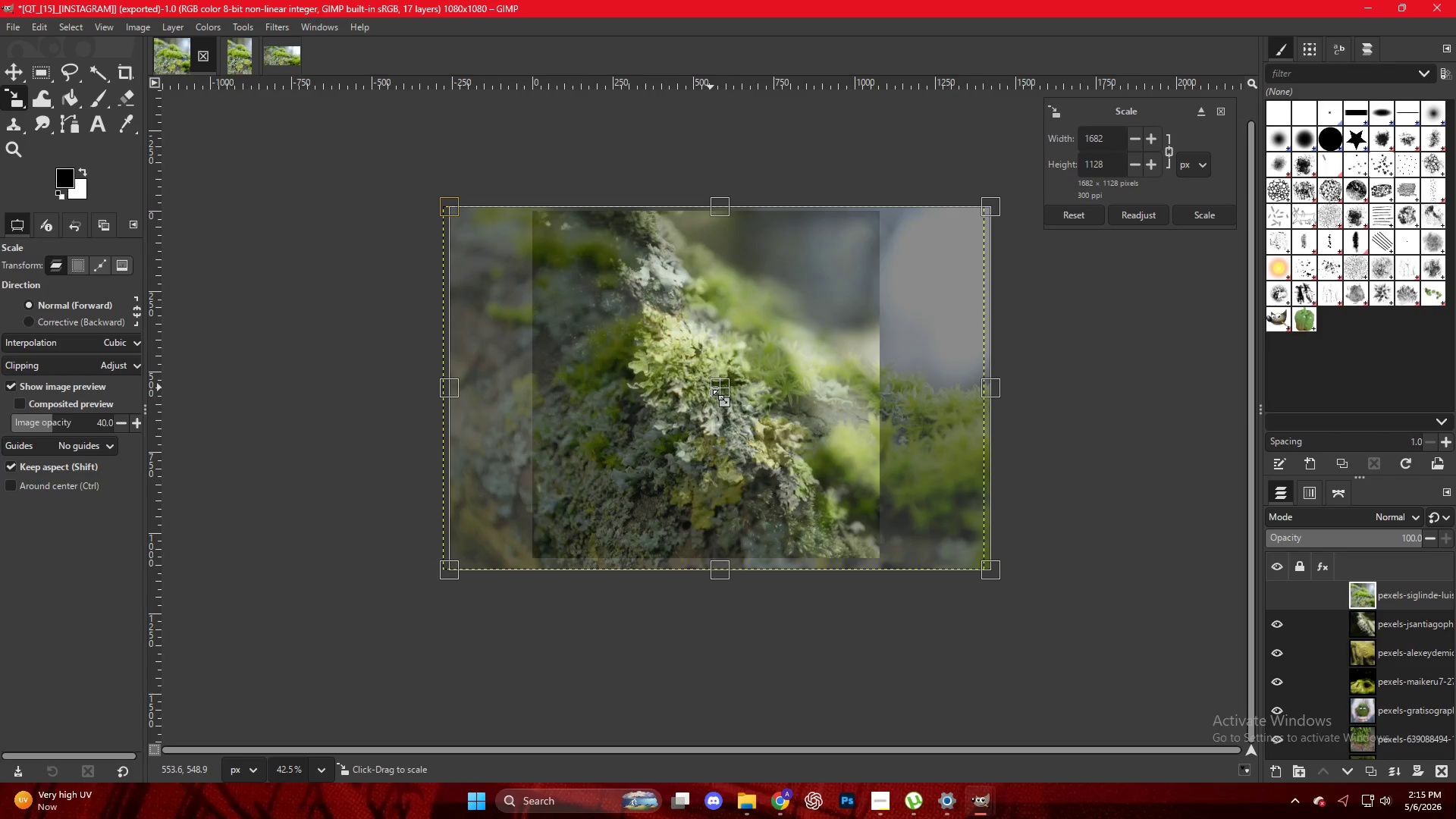 
key(NumpadEnter)
 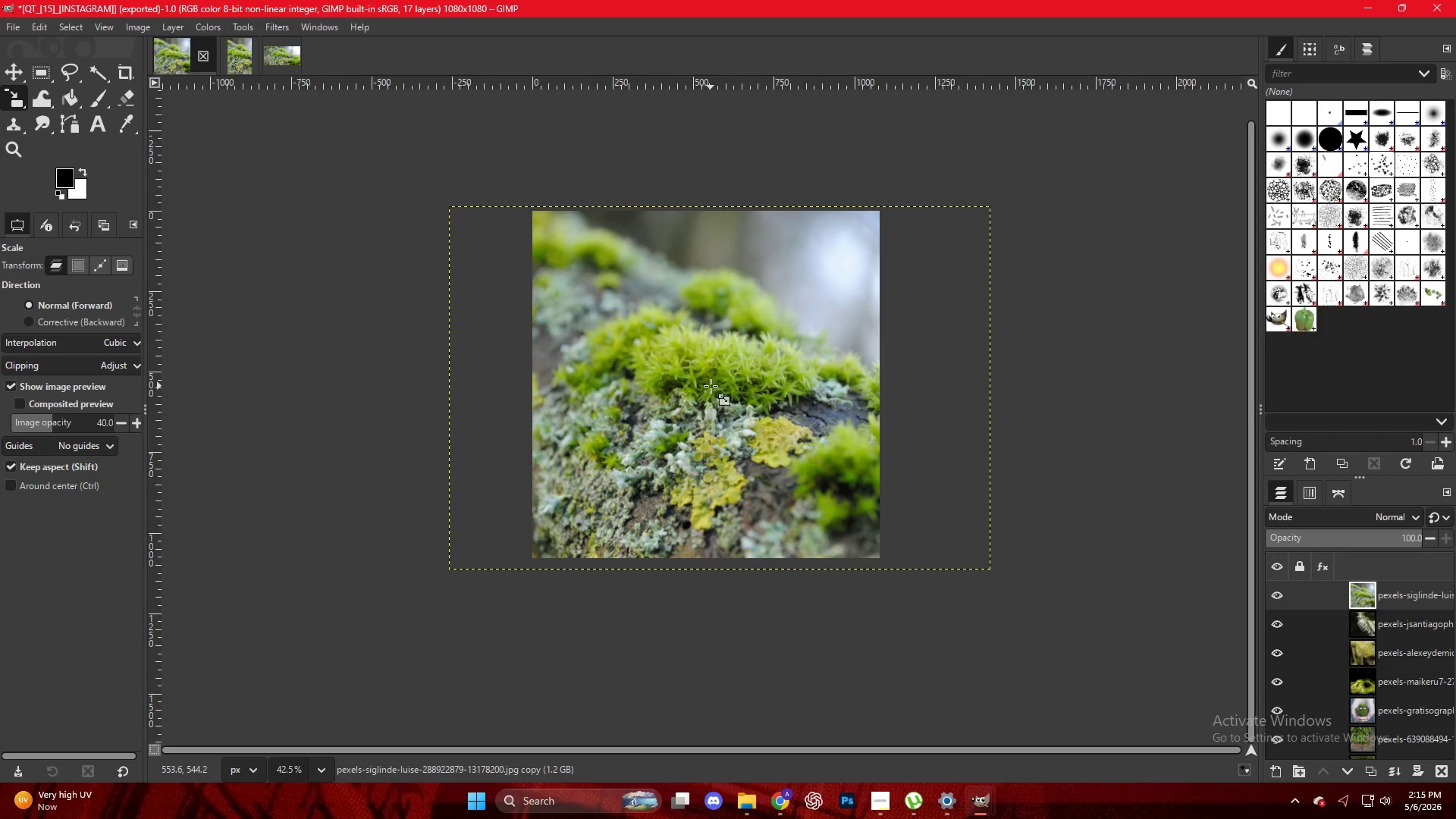 
key(Control+Shift+E)
 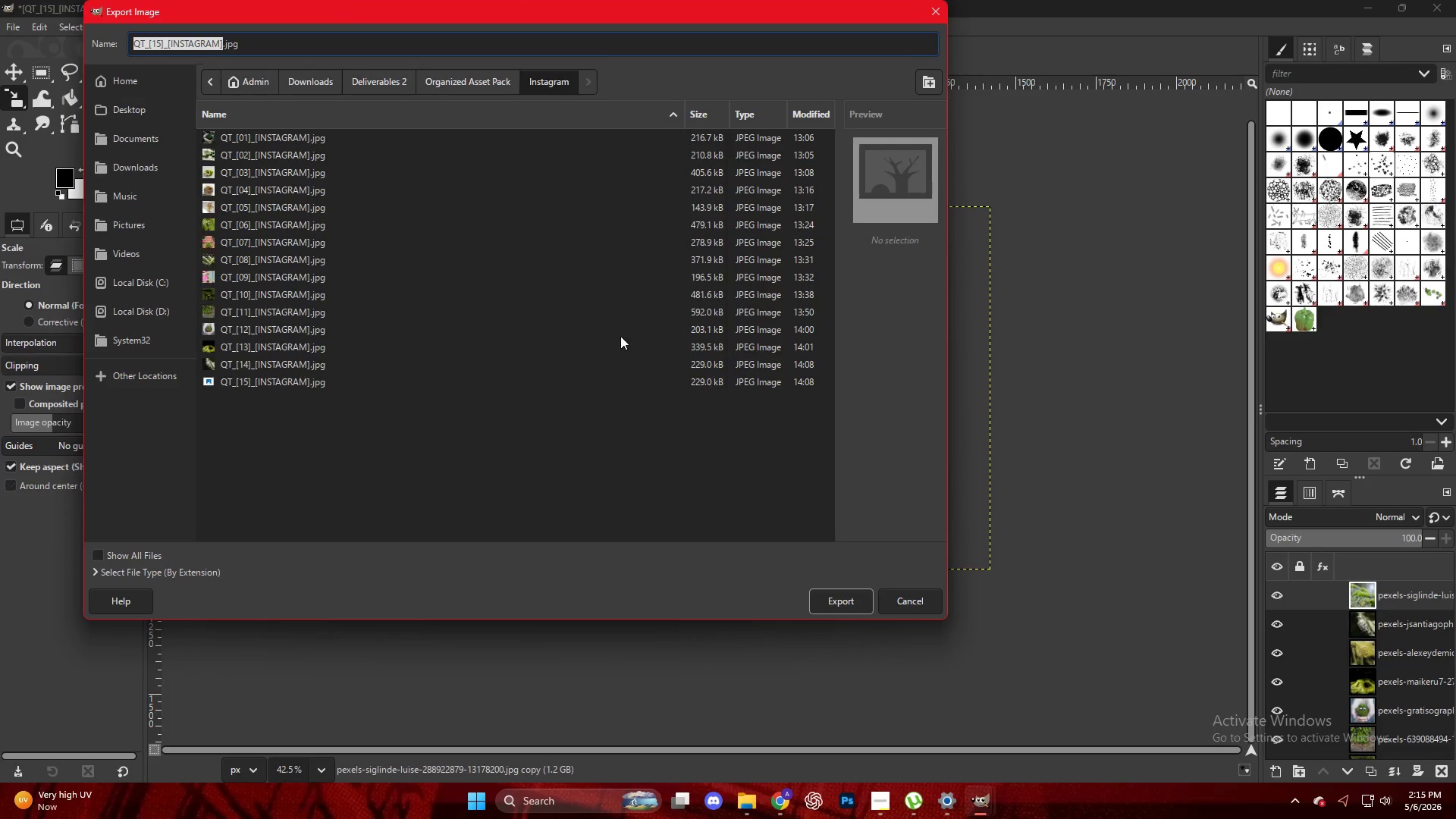 
left_click([245, 383])
 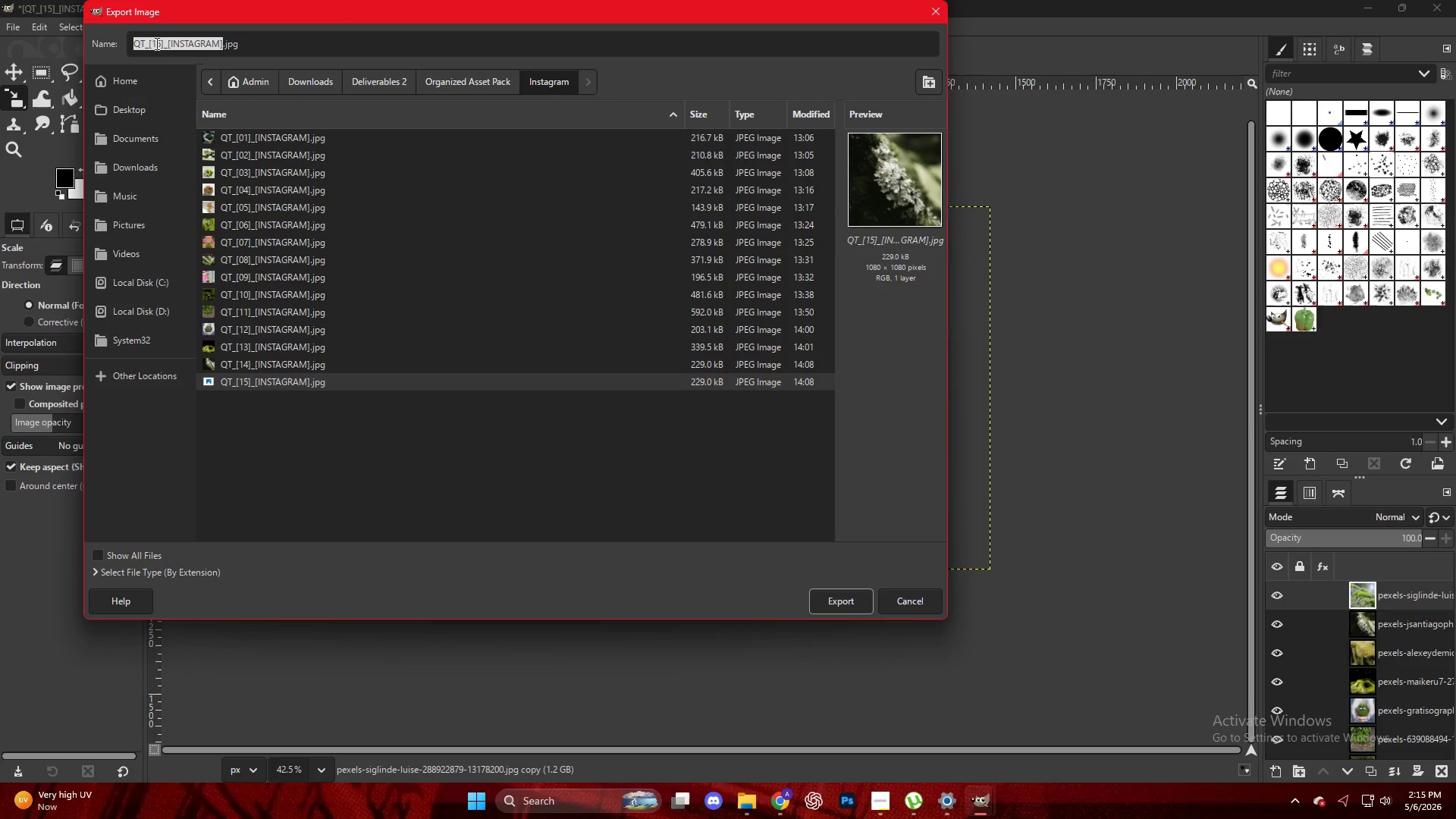 
scroll: coordinate [219, 373], scroll_direction: down, amount: 5.0
 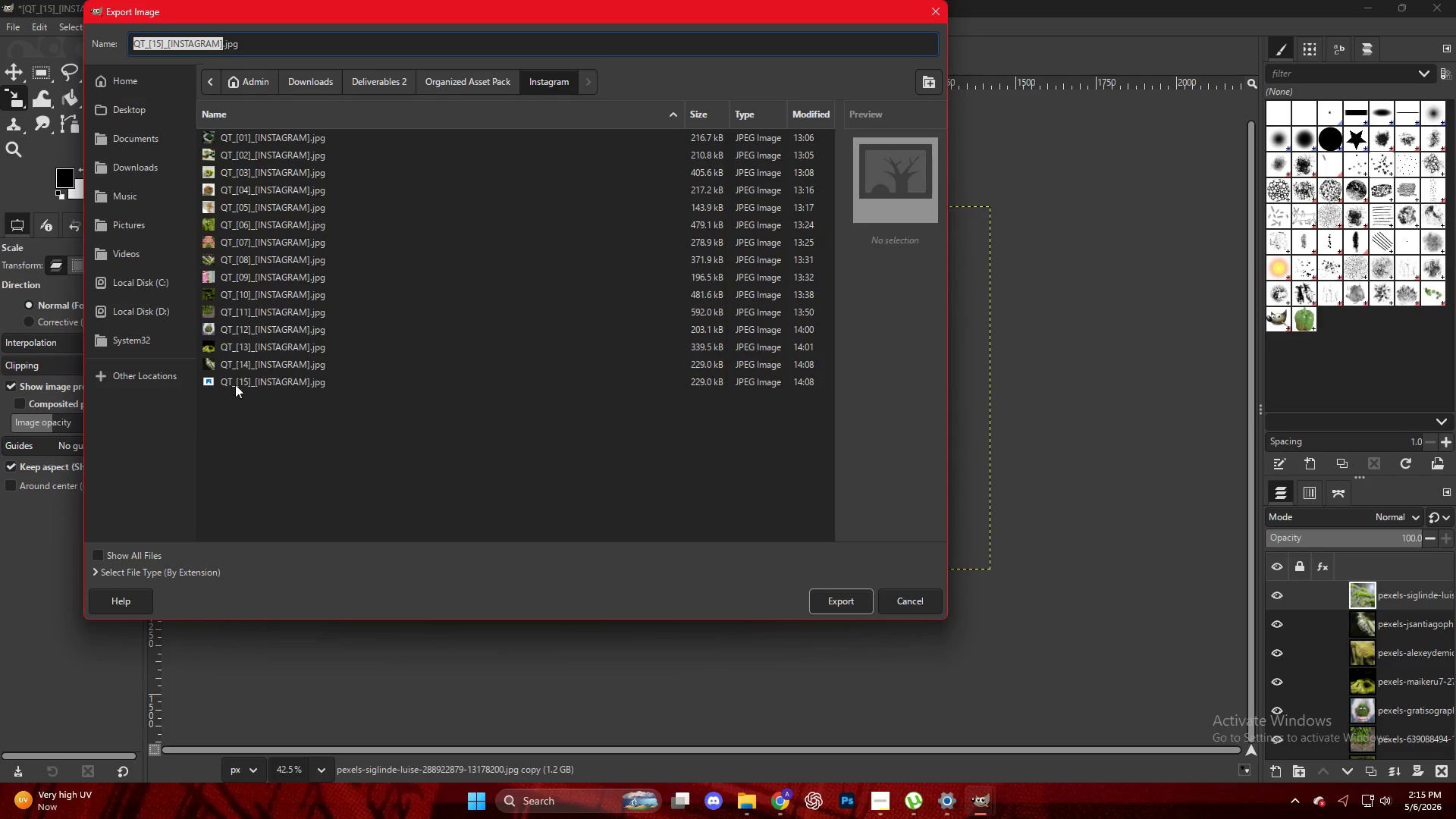 
left_click([162, 45])
 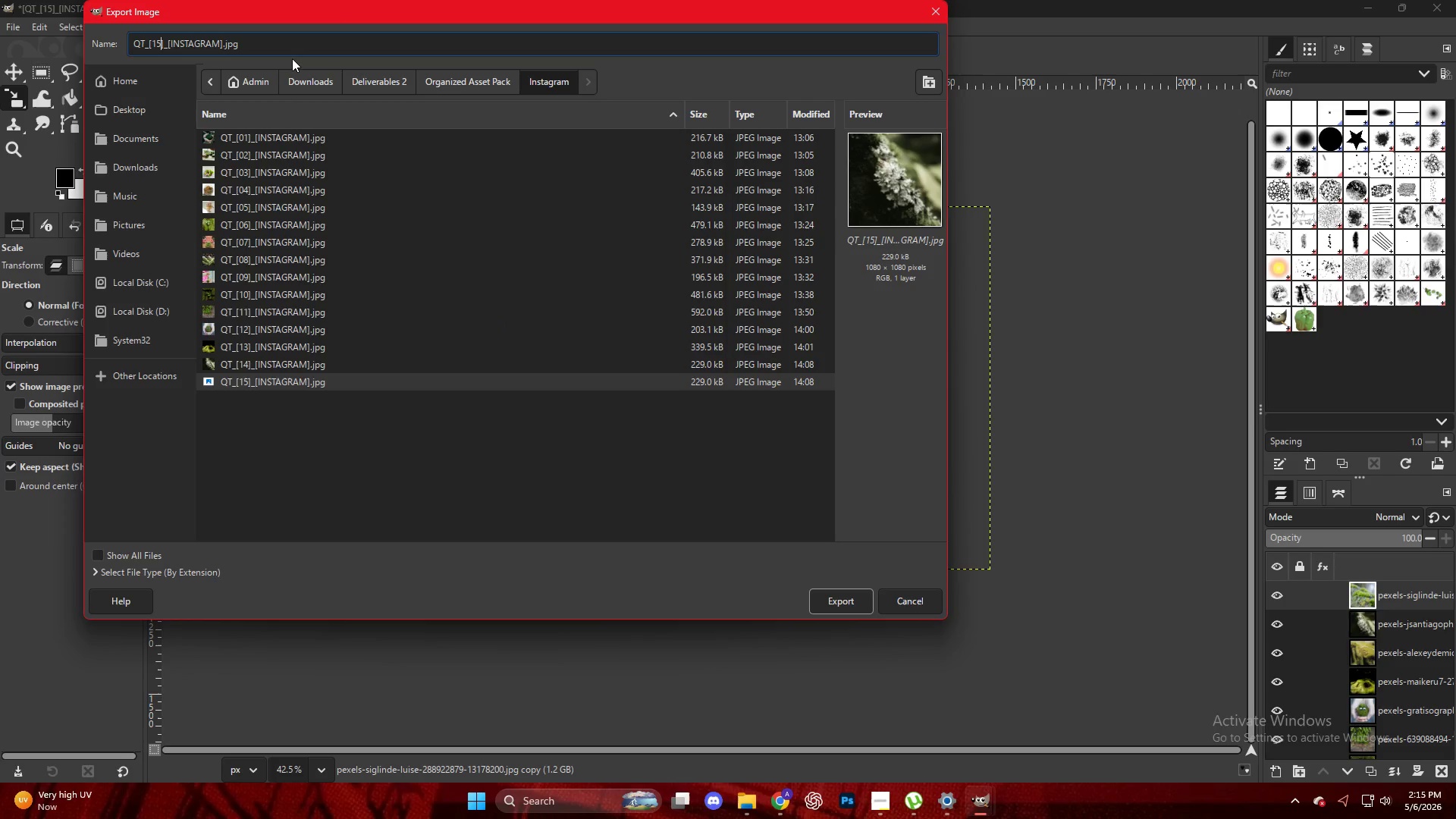 
key(ArrowLeft)
 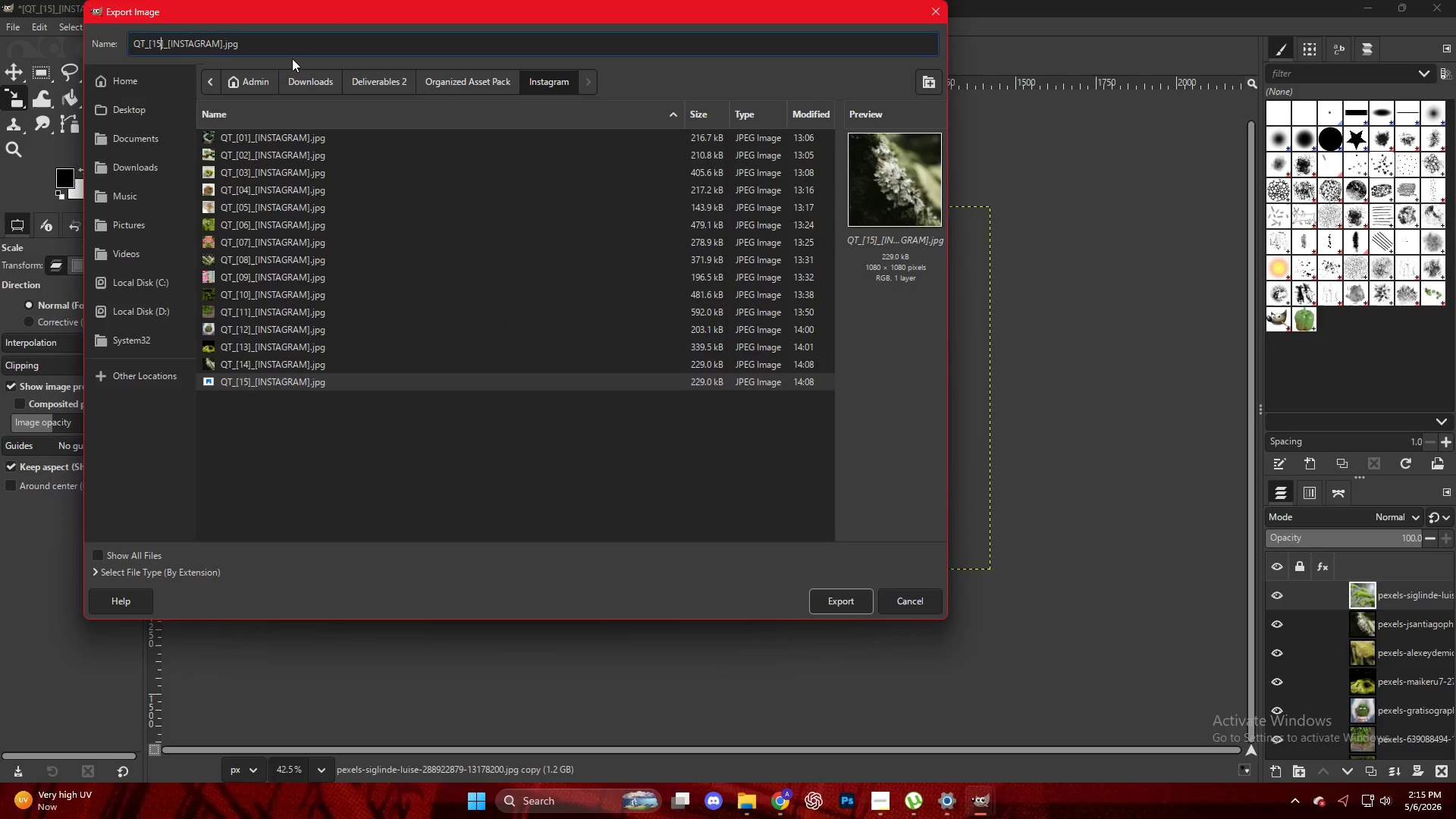 
key(ArrowRight)
 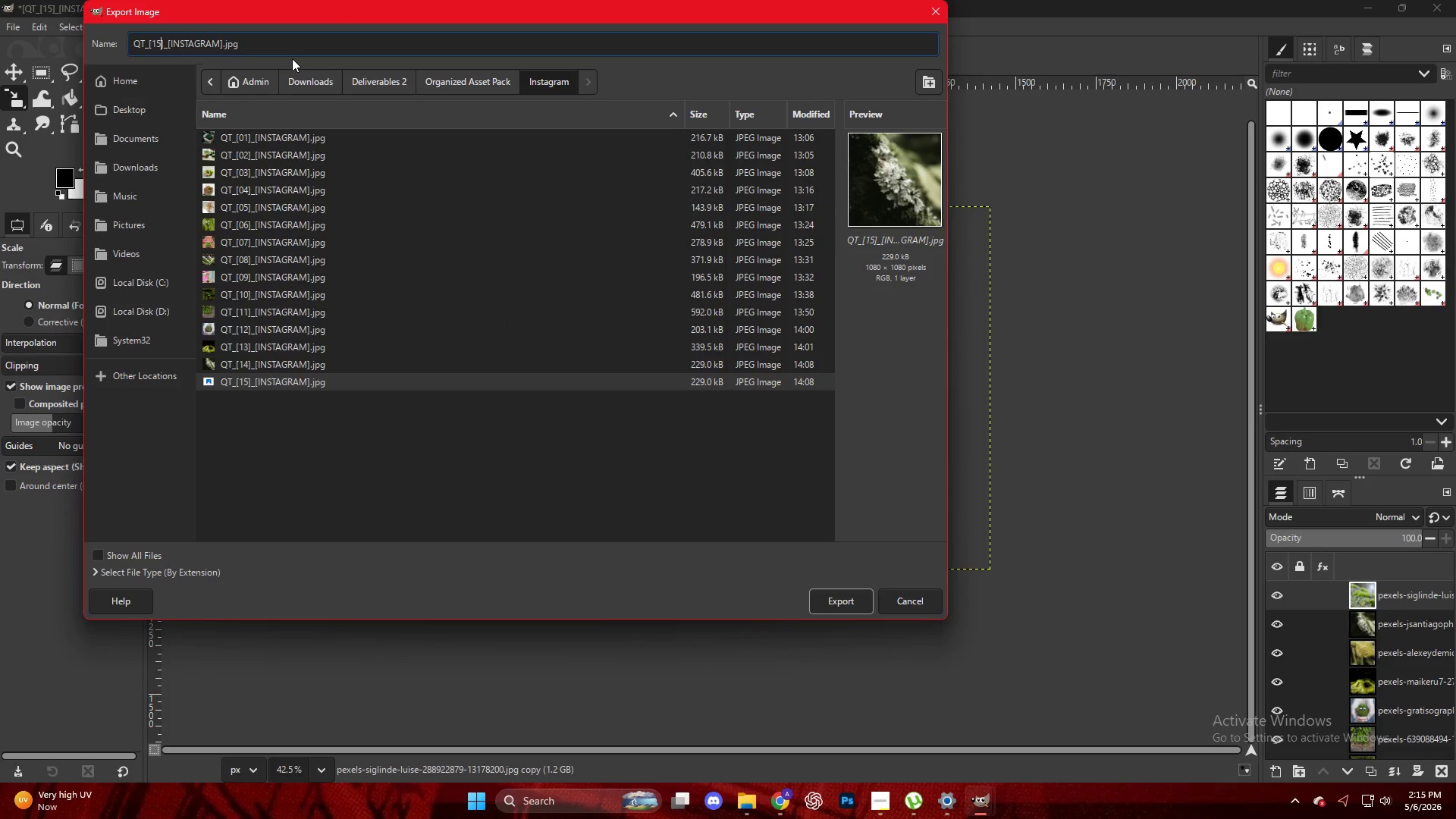 
key(Backspace)
 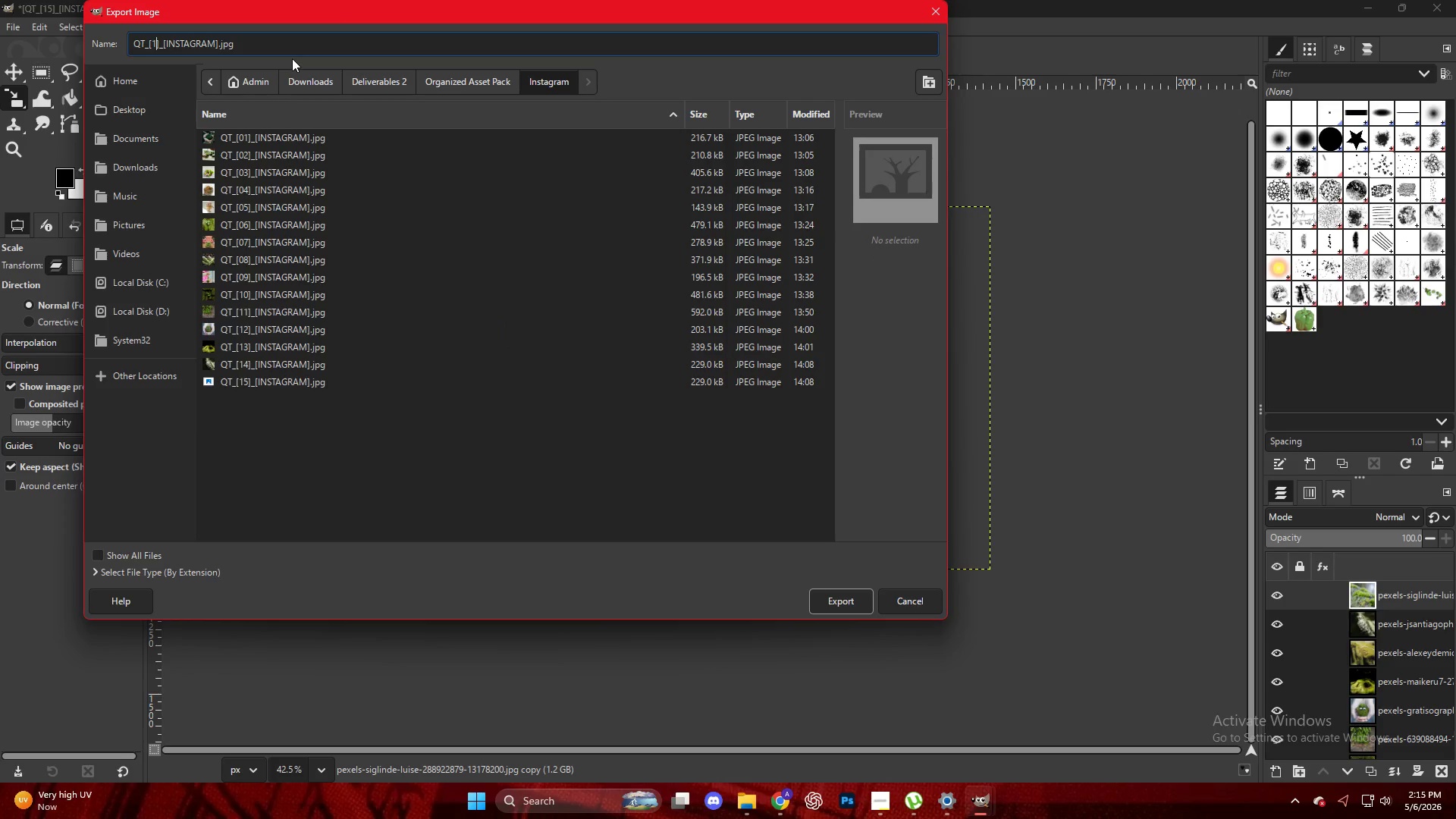 
key(Numpad6)
 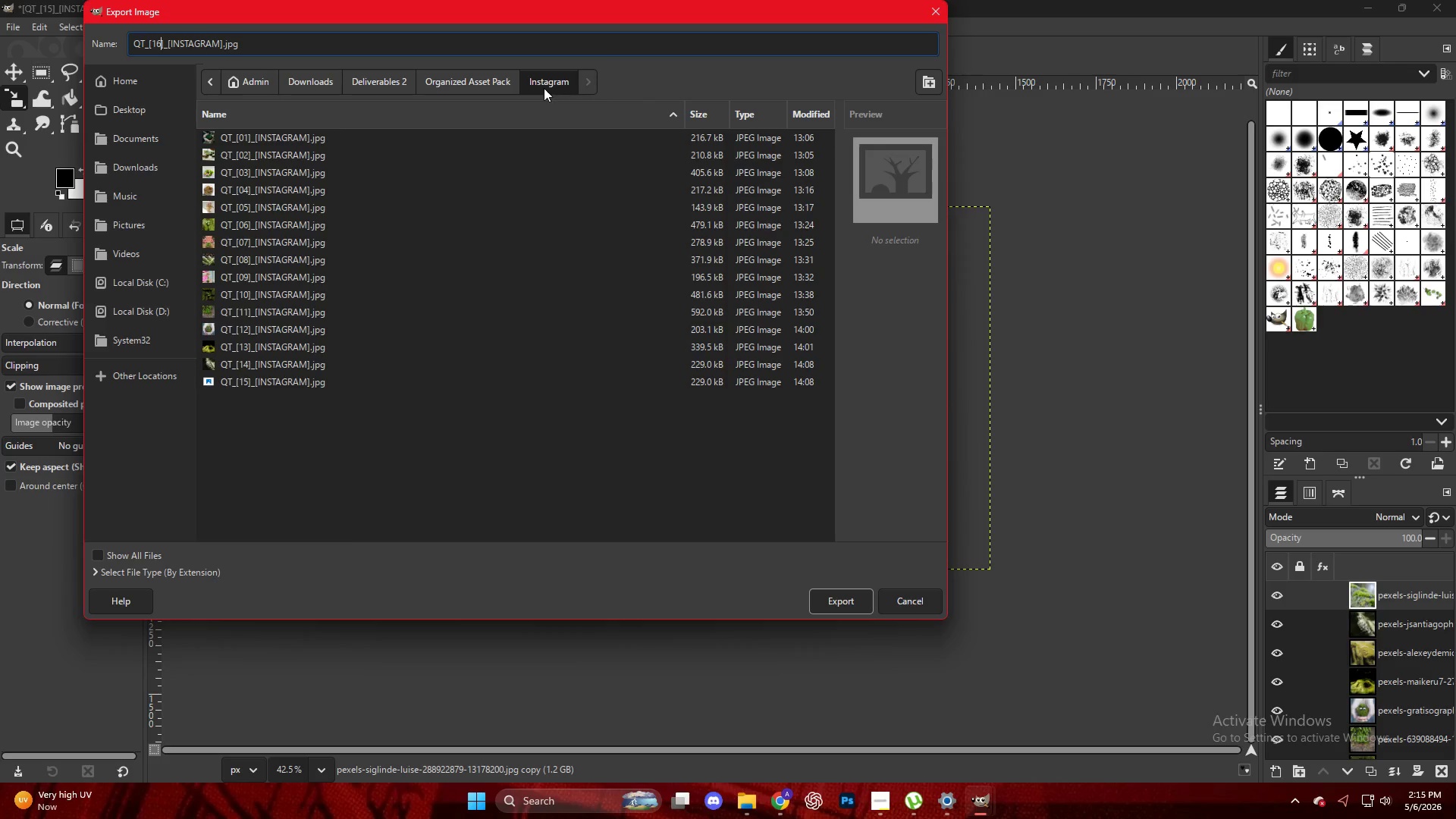 
key(NumpadEnter)
 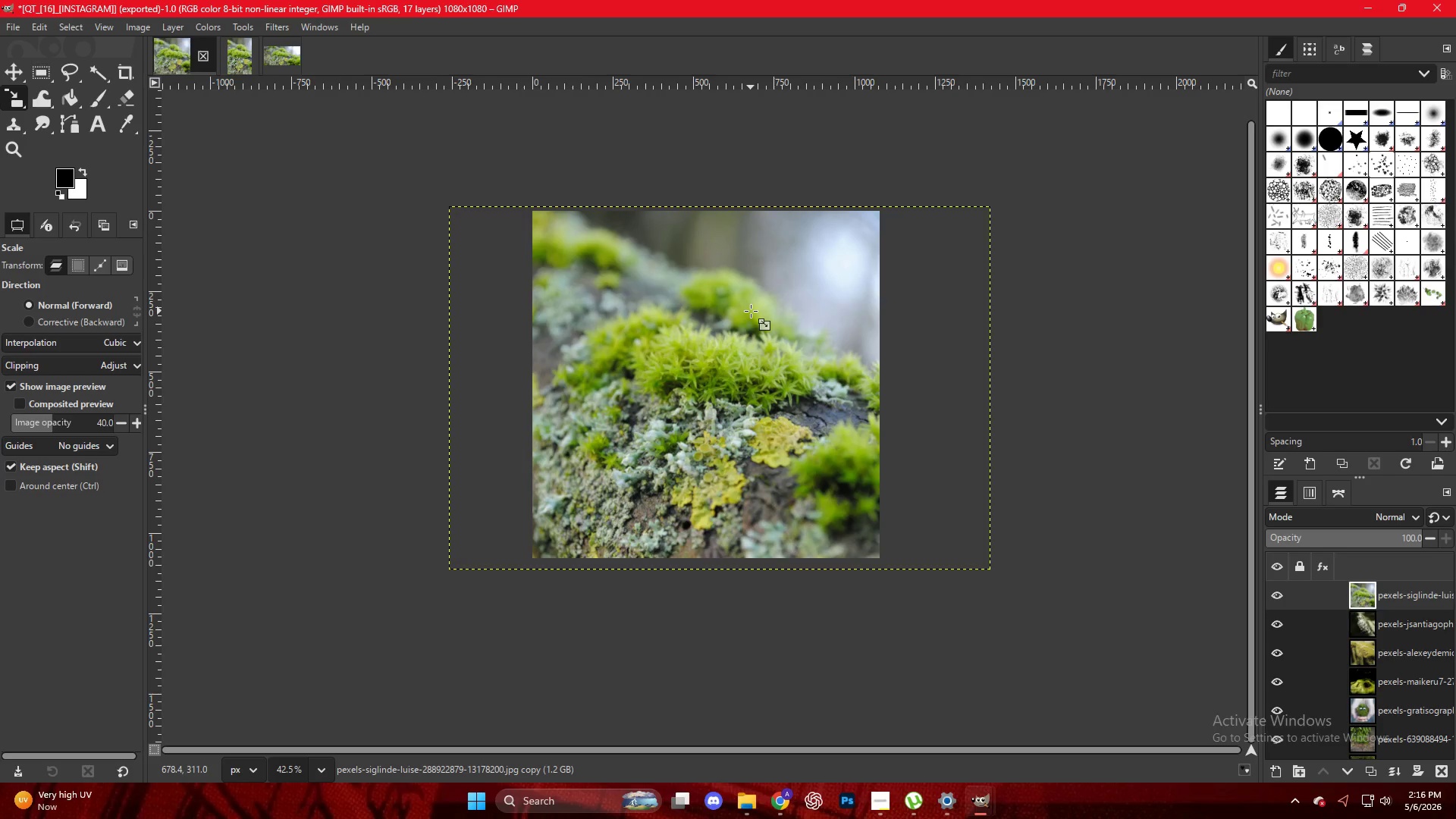 
wait(64.39)
 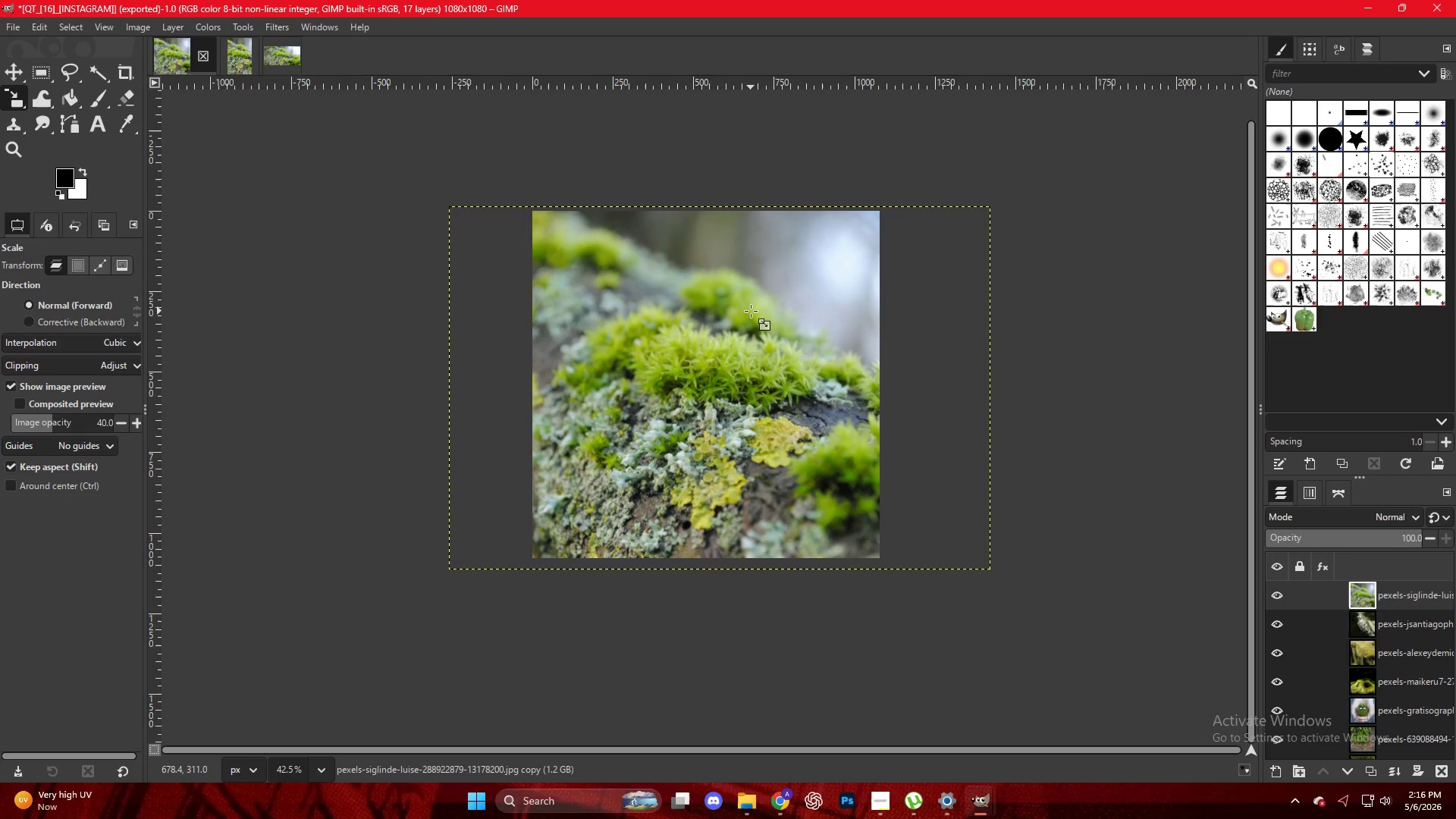 
key(Control+Shift+E)
 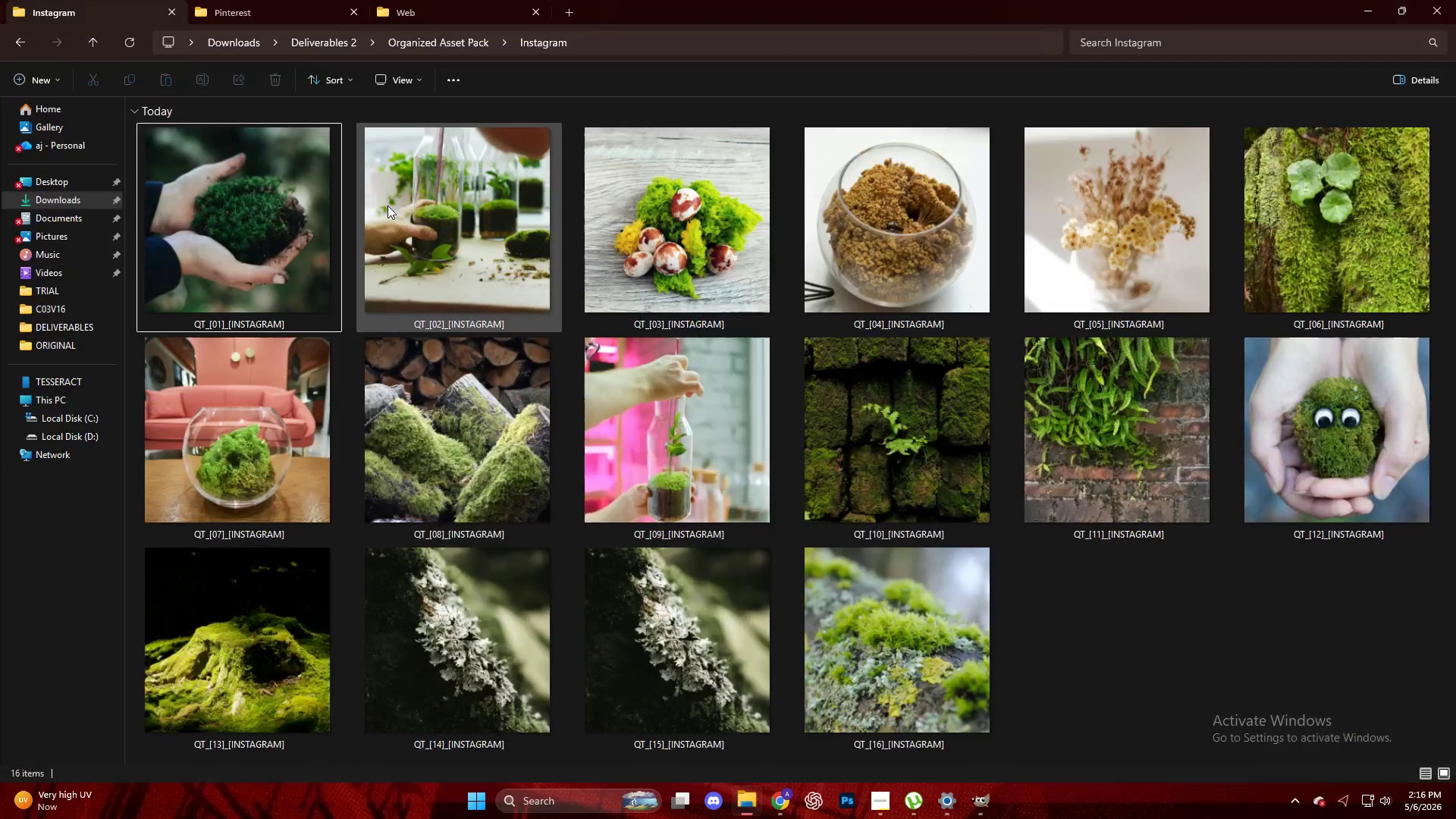 
left_click([1083, 617])
 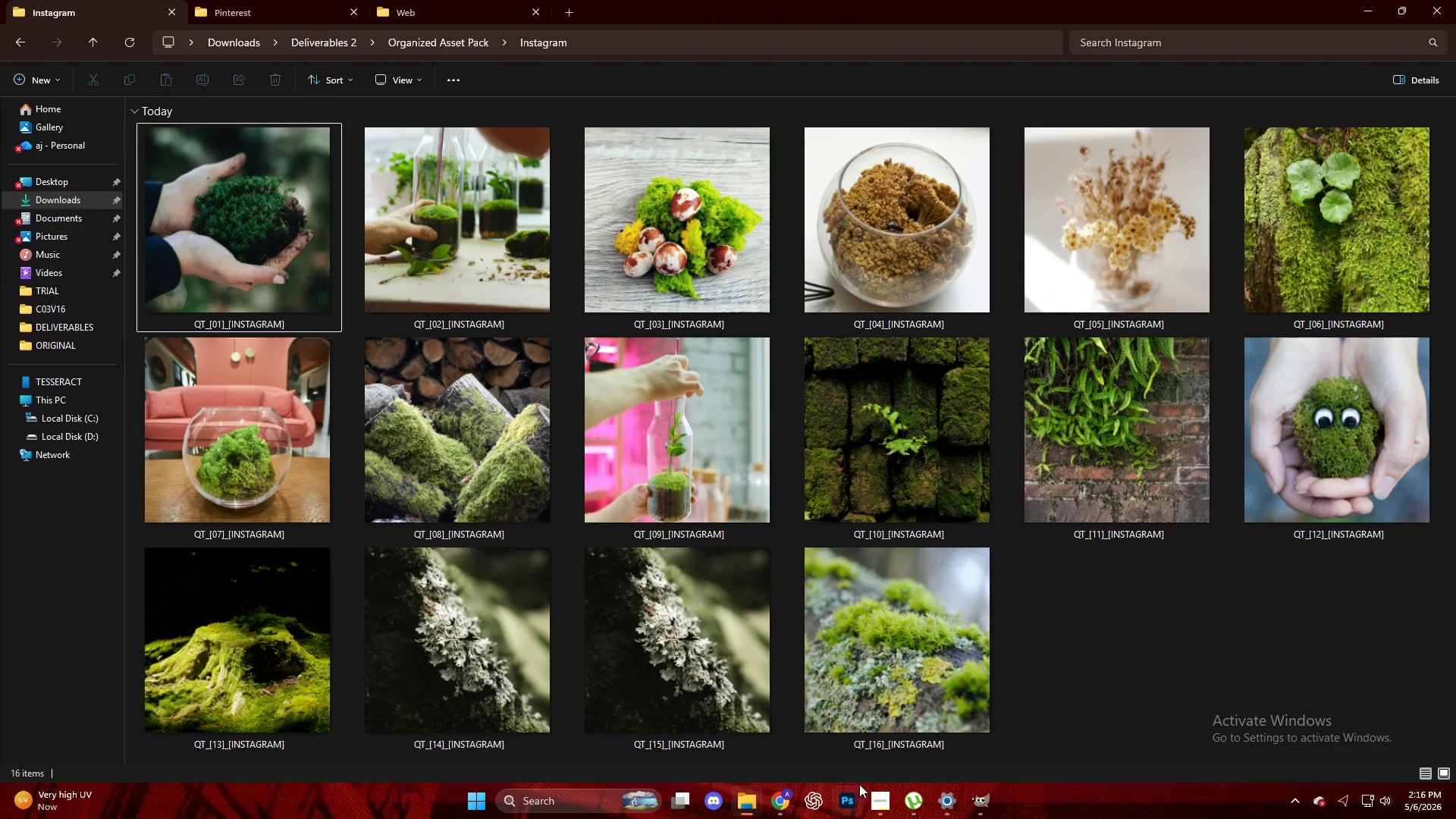 
scroll: coordinate [473, 504], scroll_direction: down, amount: 5.0
 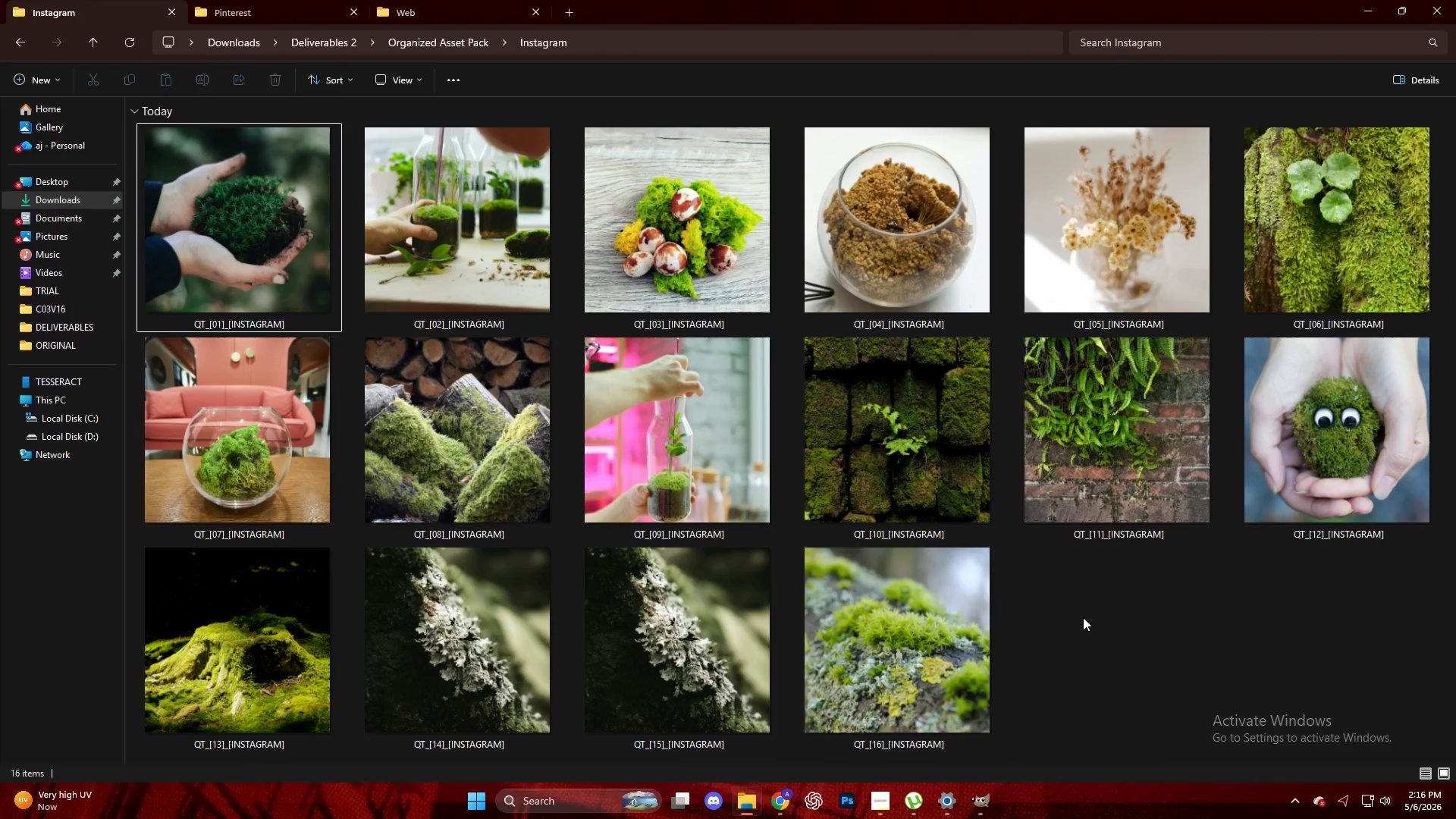 
left_click([984, 805])
 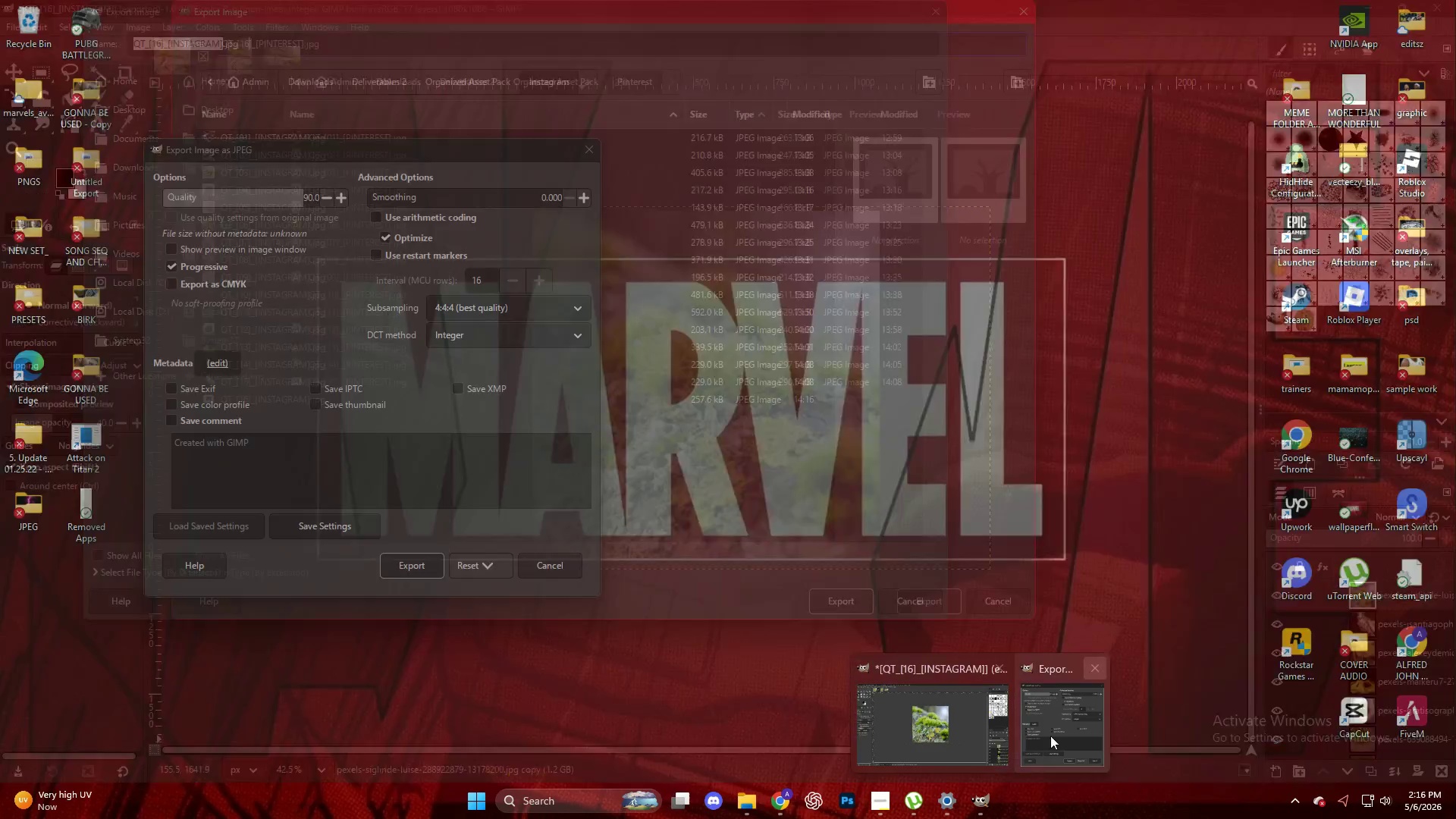 
left_click([1067, 735])
 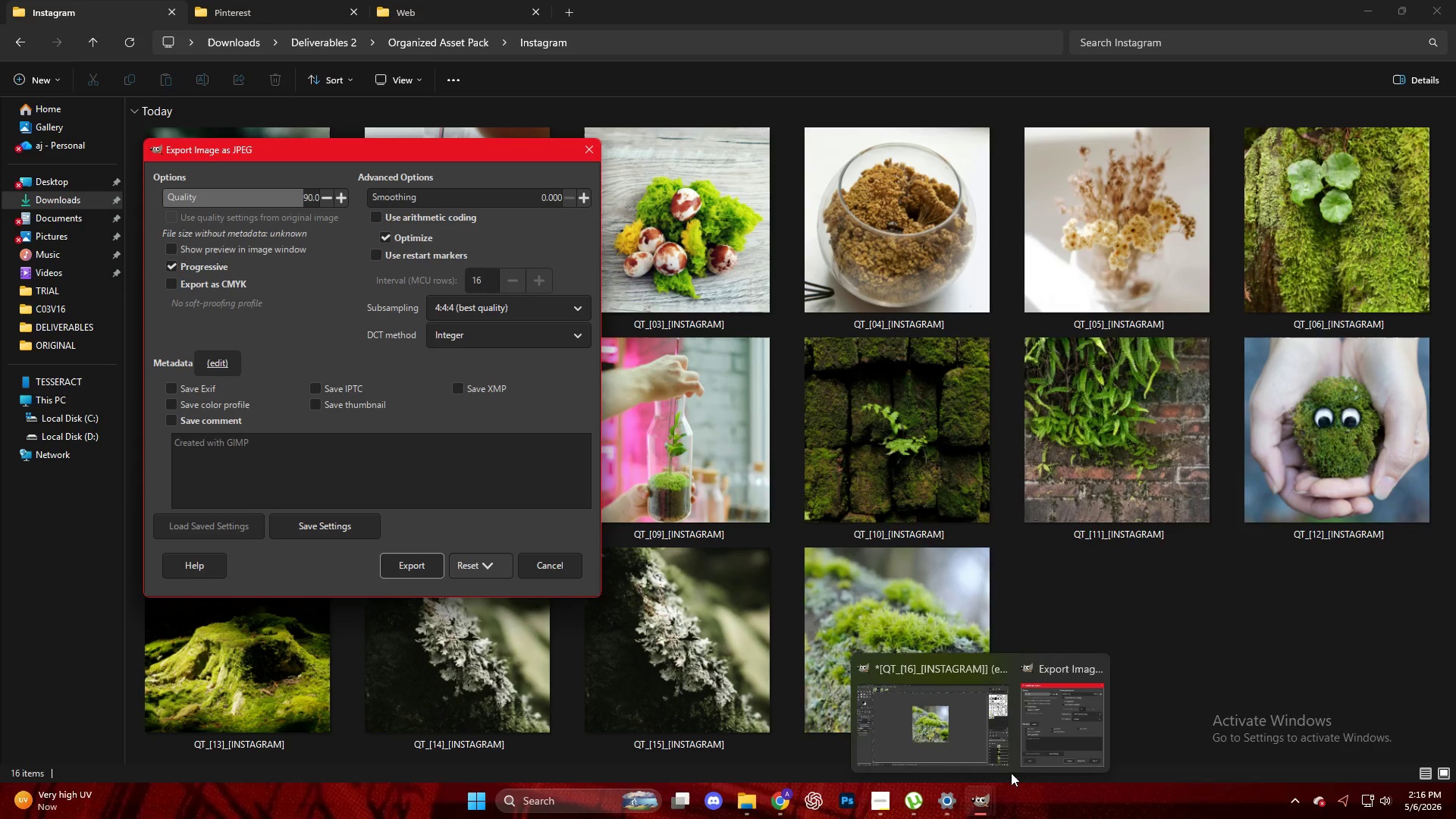 
left_click([289, 22])
 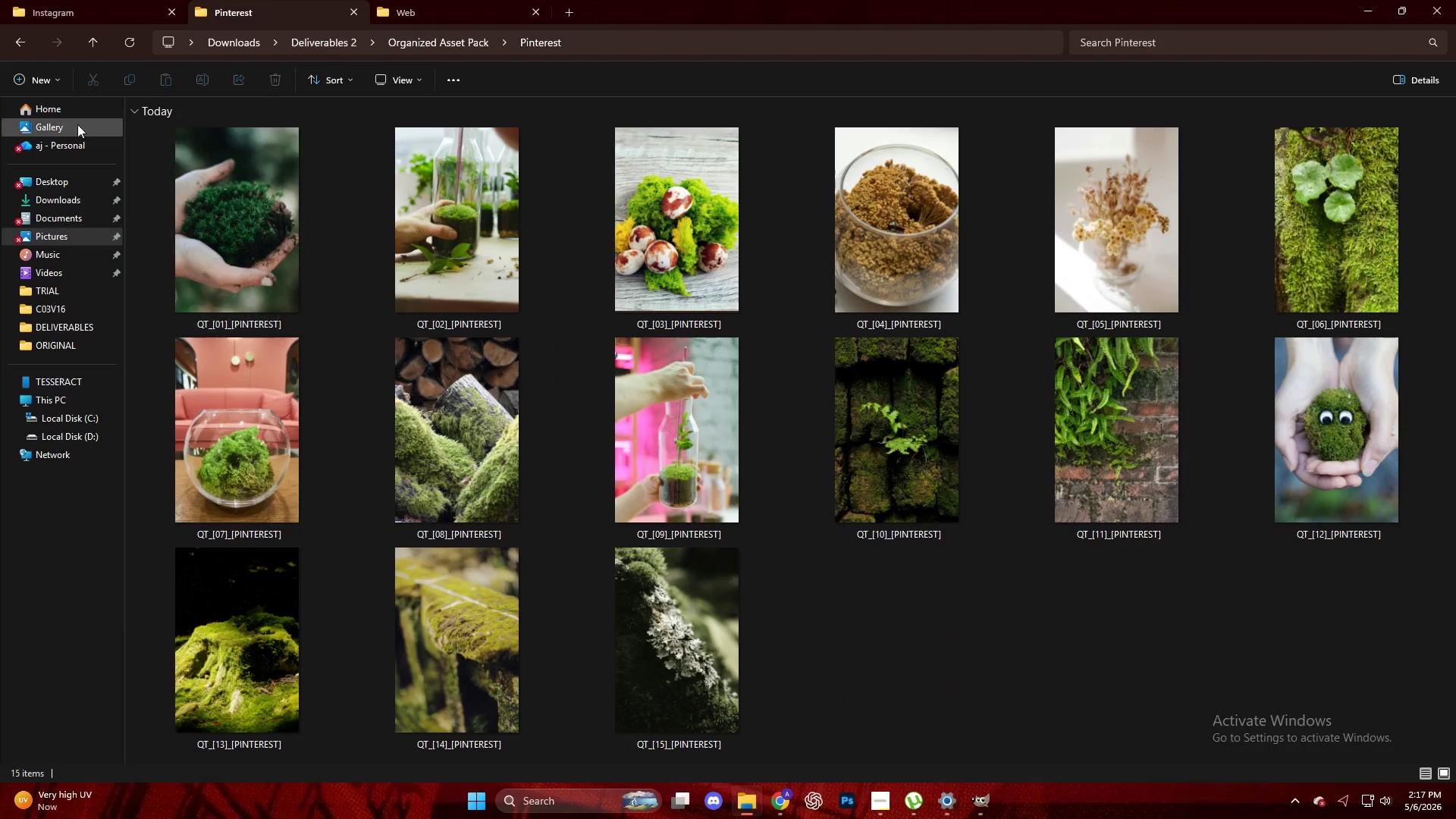 
left_click([83, 21])
 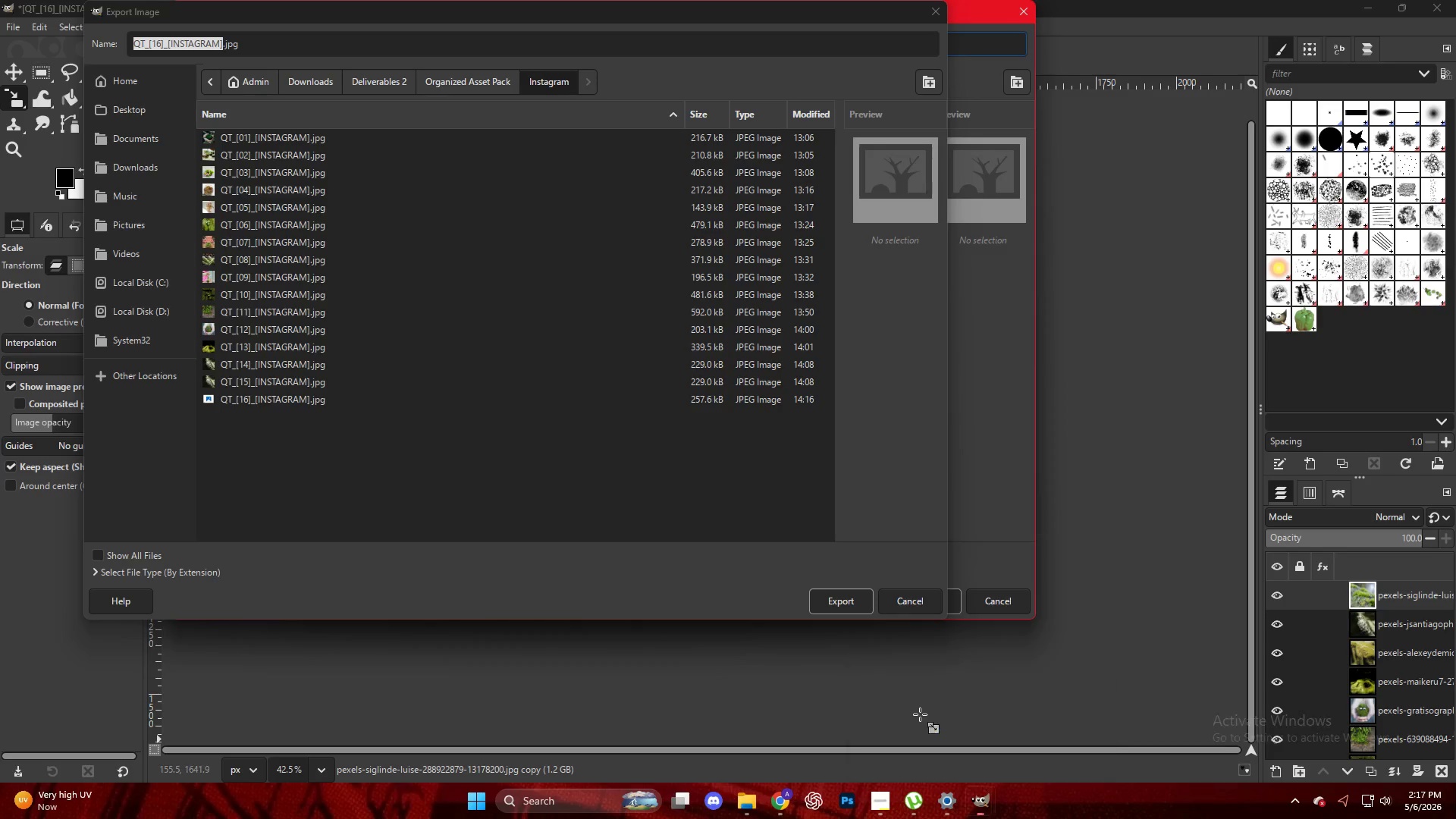 
left_click([844, 600])
 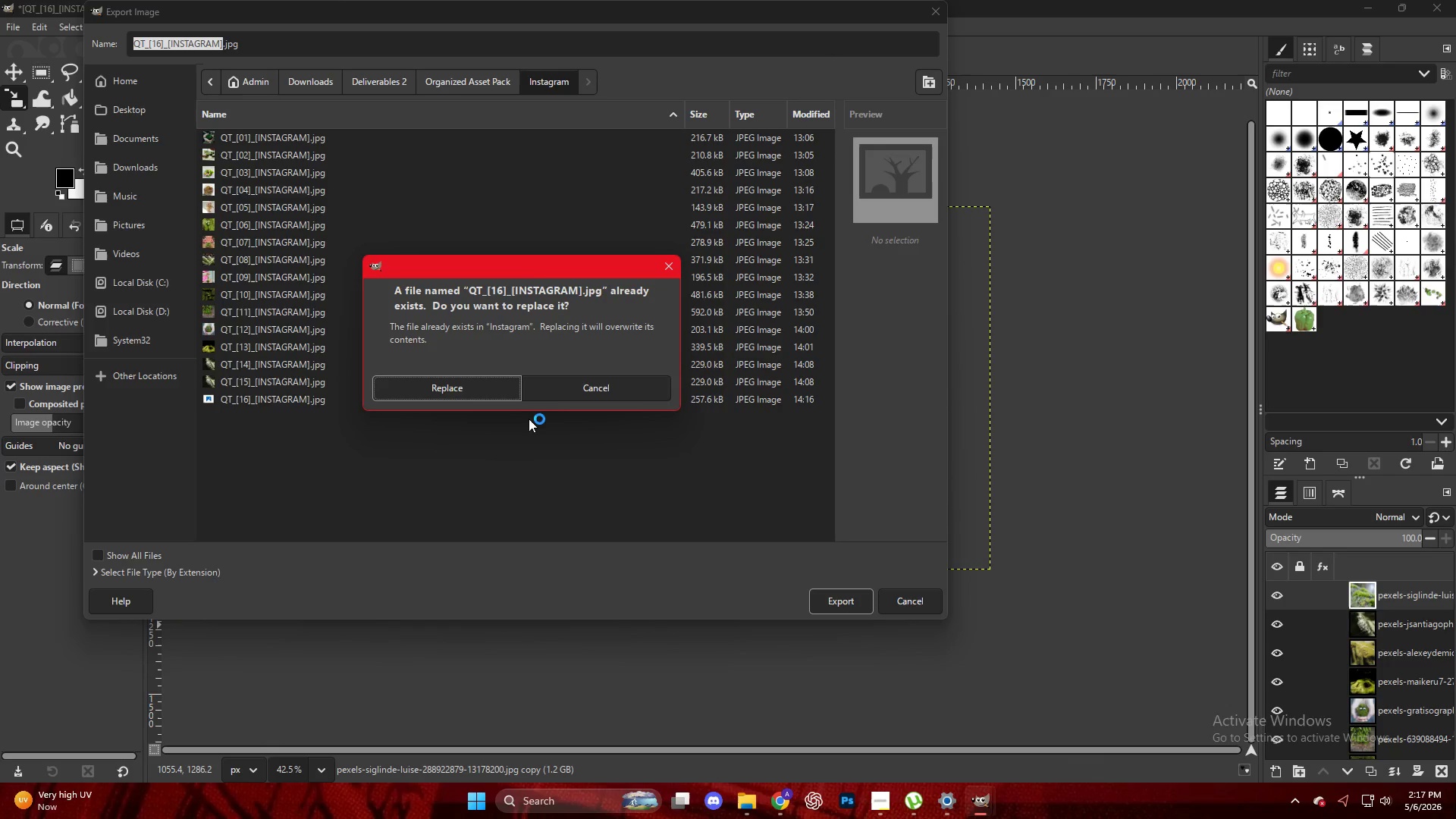 
left_click([574, 377])
 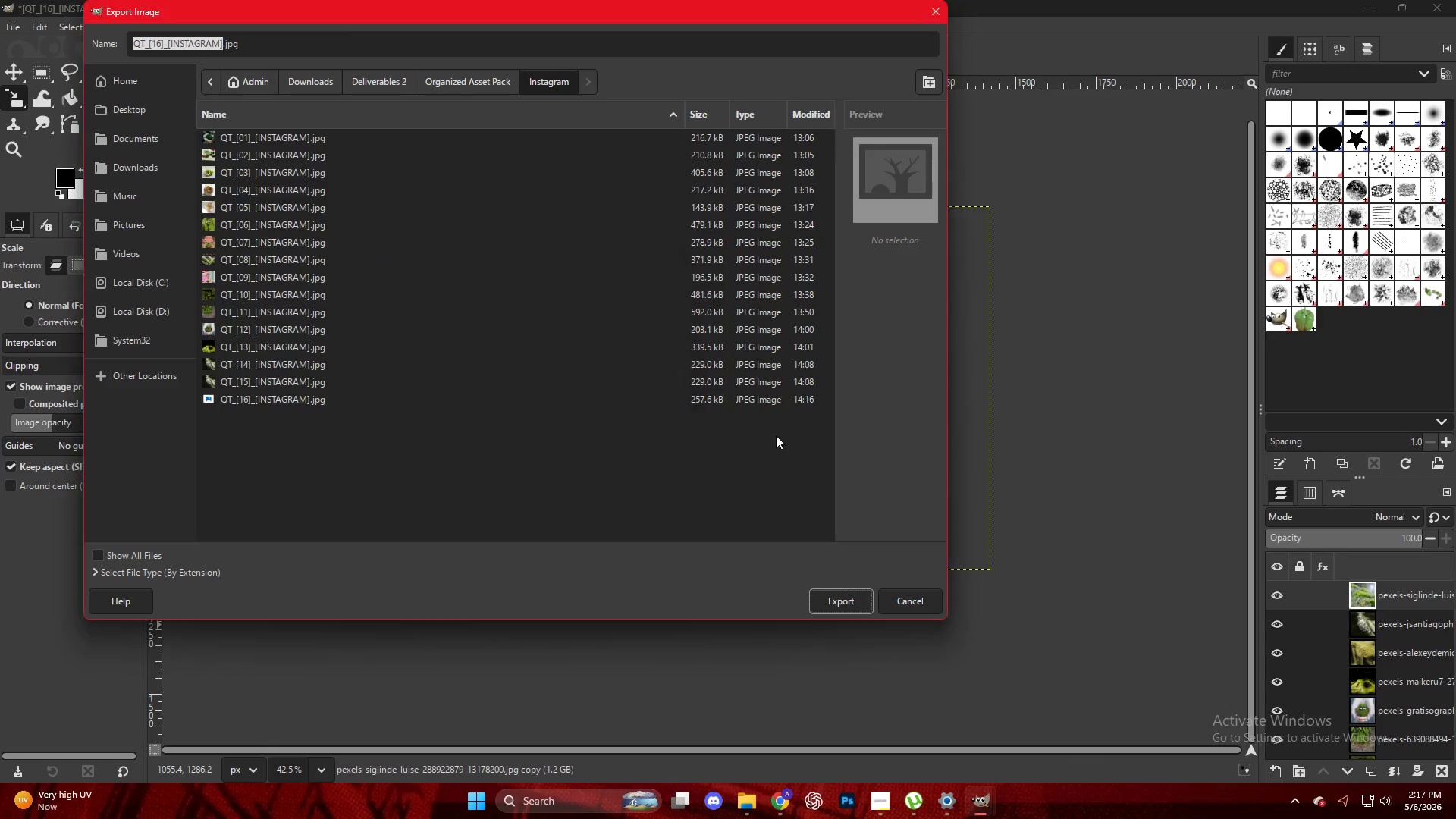 
key(Escape)
 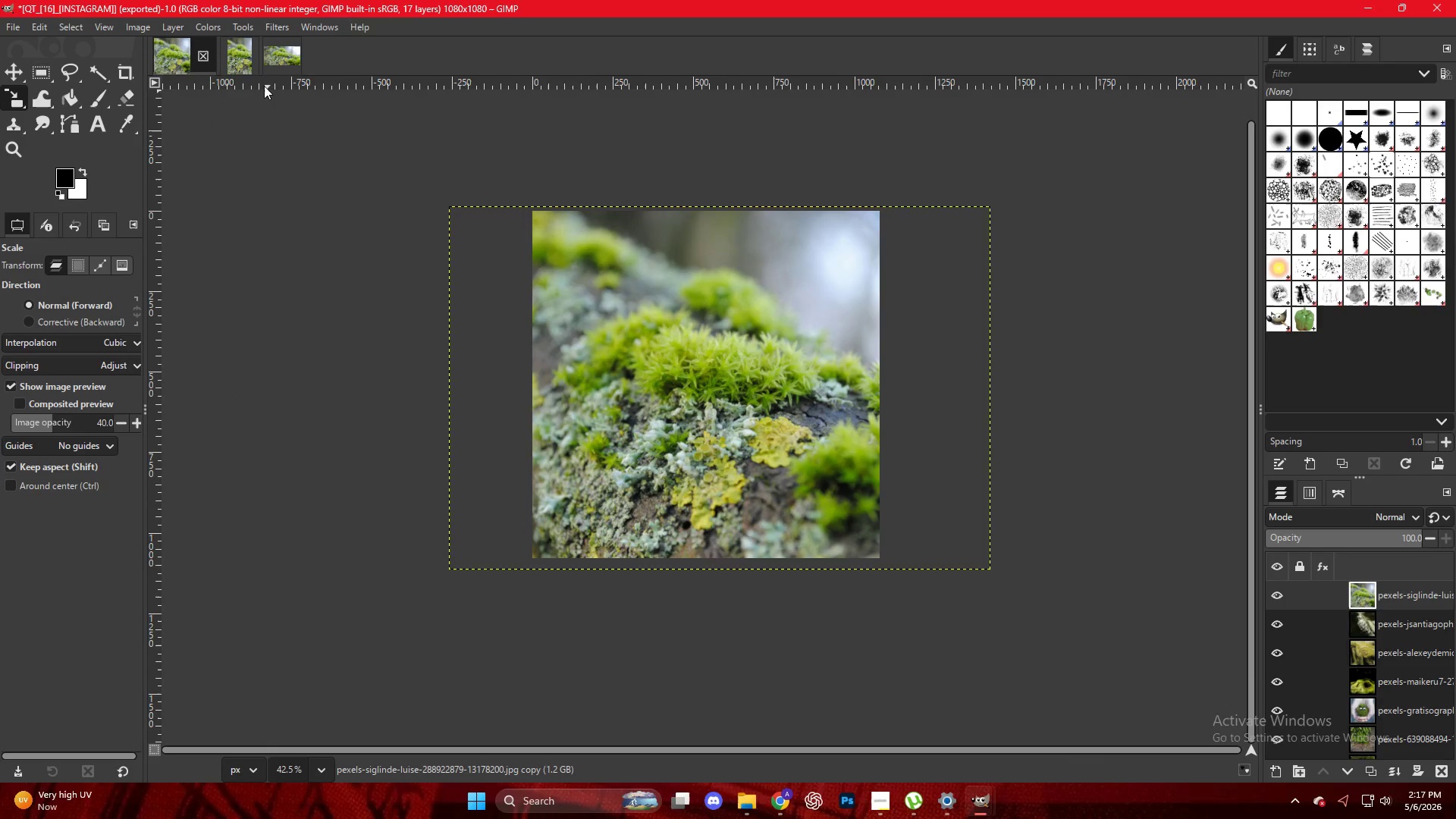 
left_click([227, 63])
 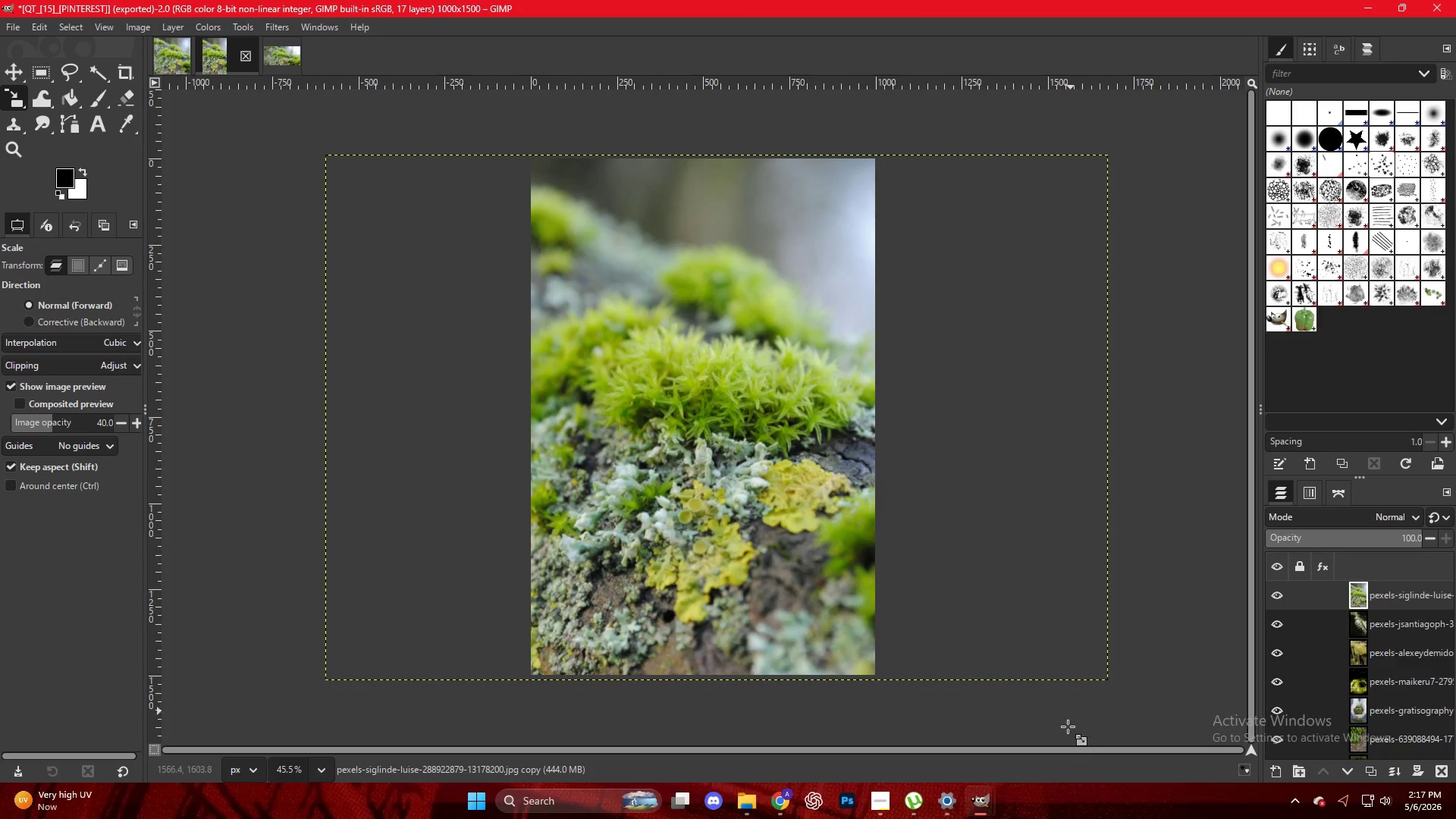 
left_click([989, 810])
 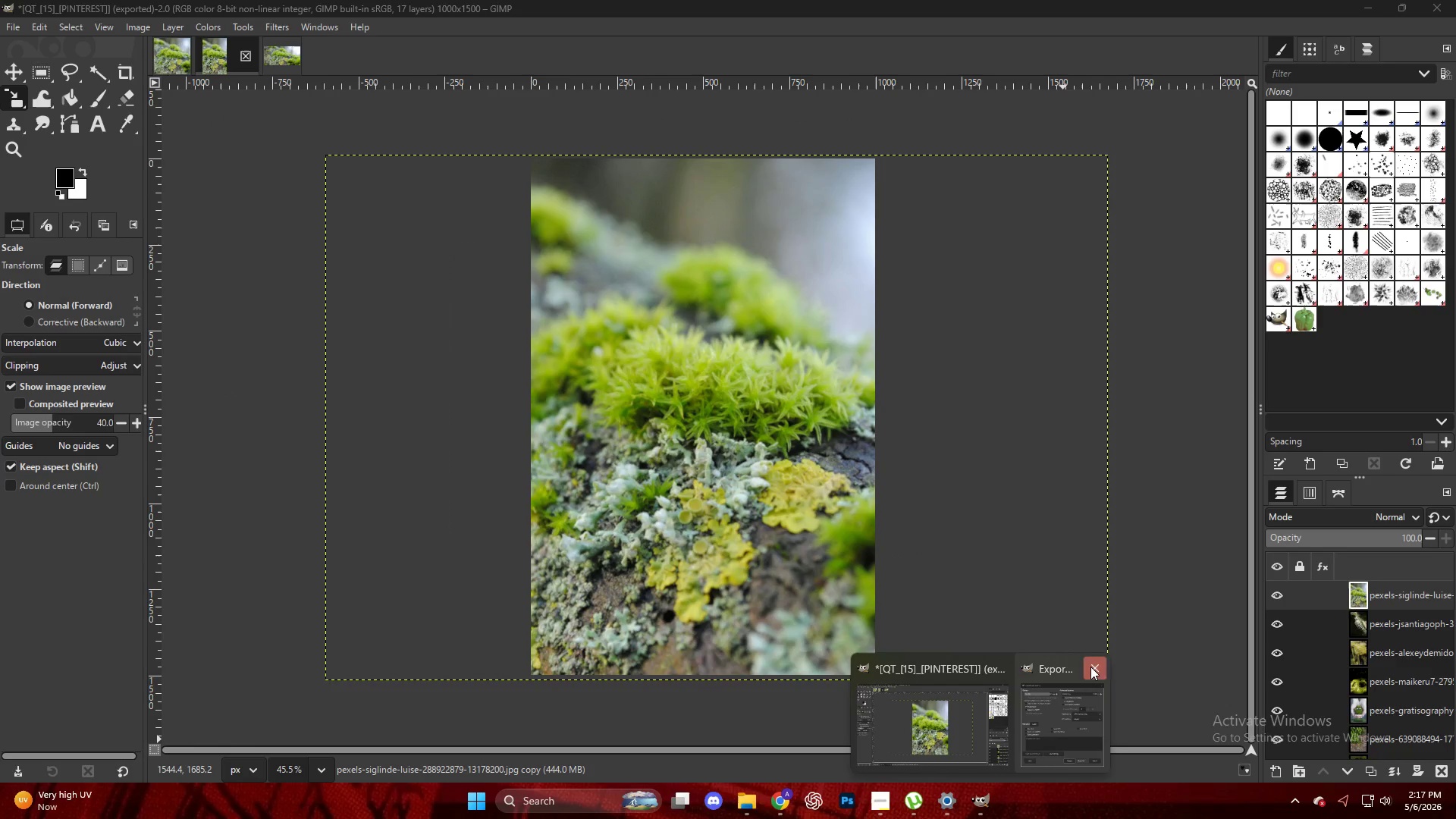 
left_click([1094, 667])
 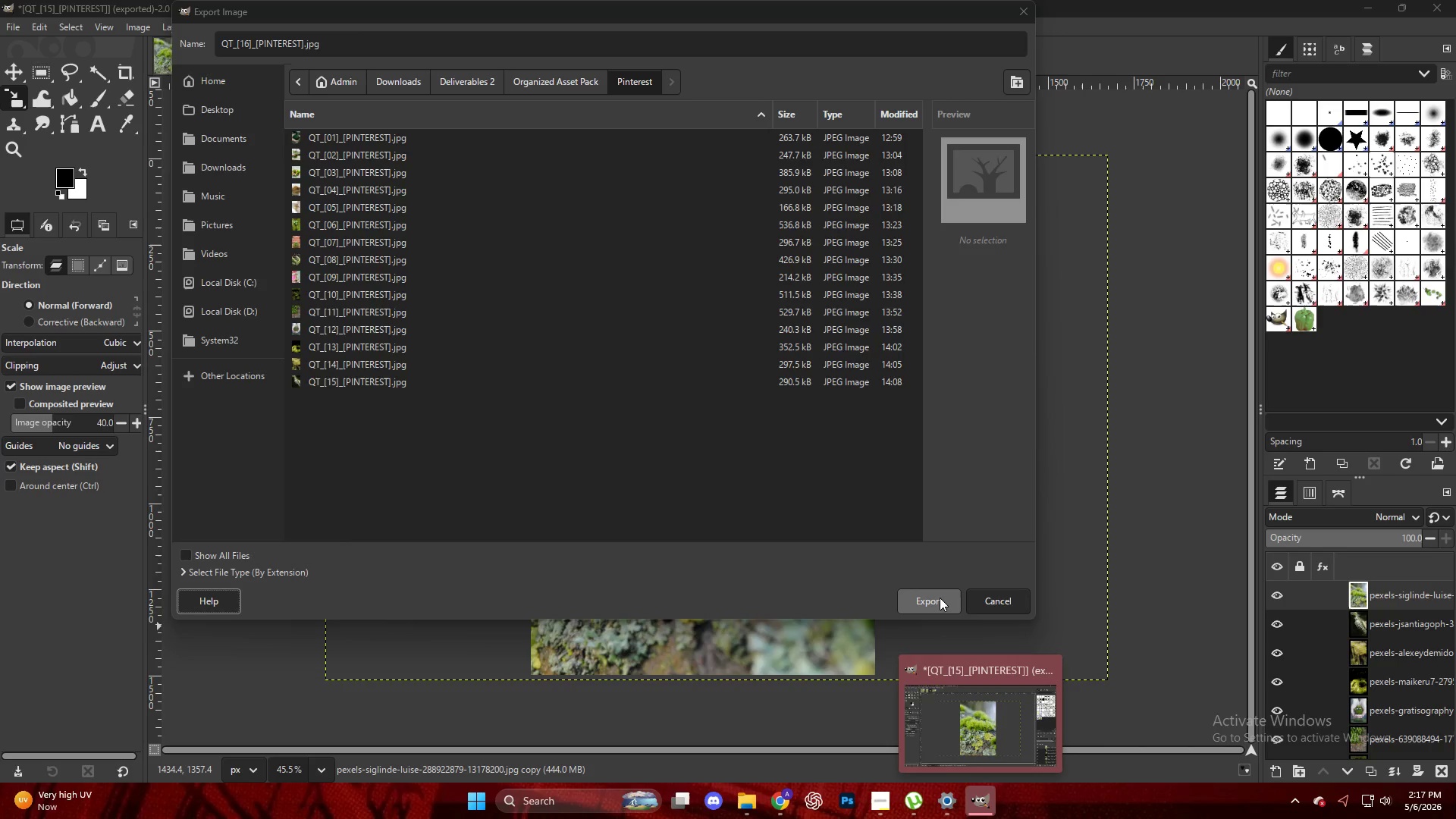 
left_click([988, 601])
 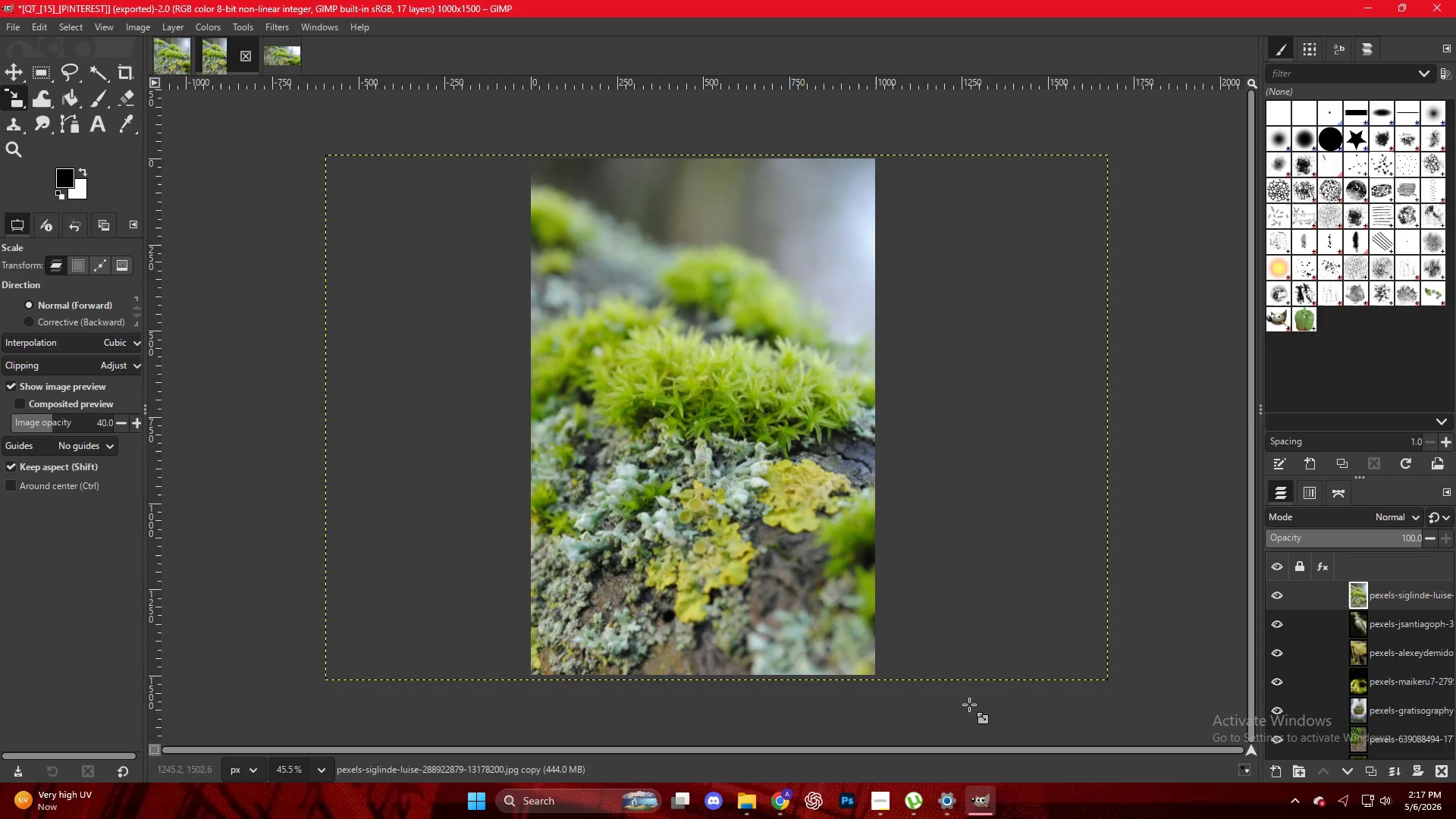 
left_click([988, 808])
 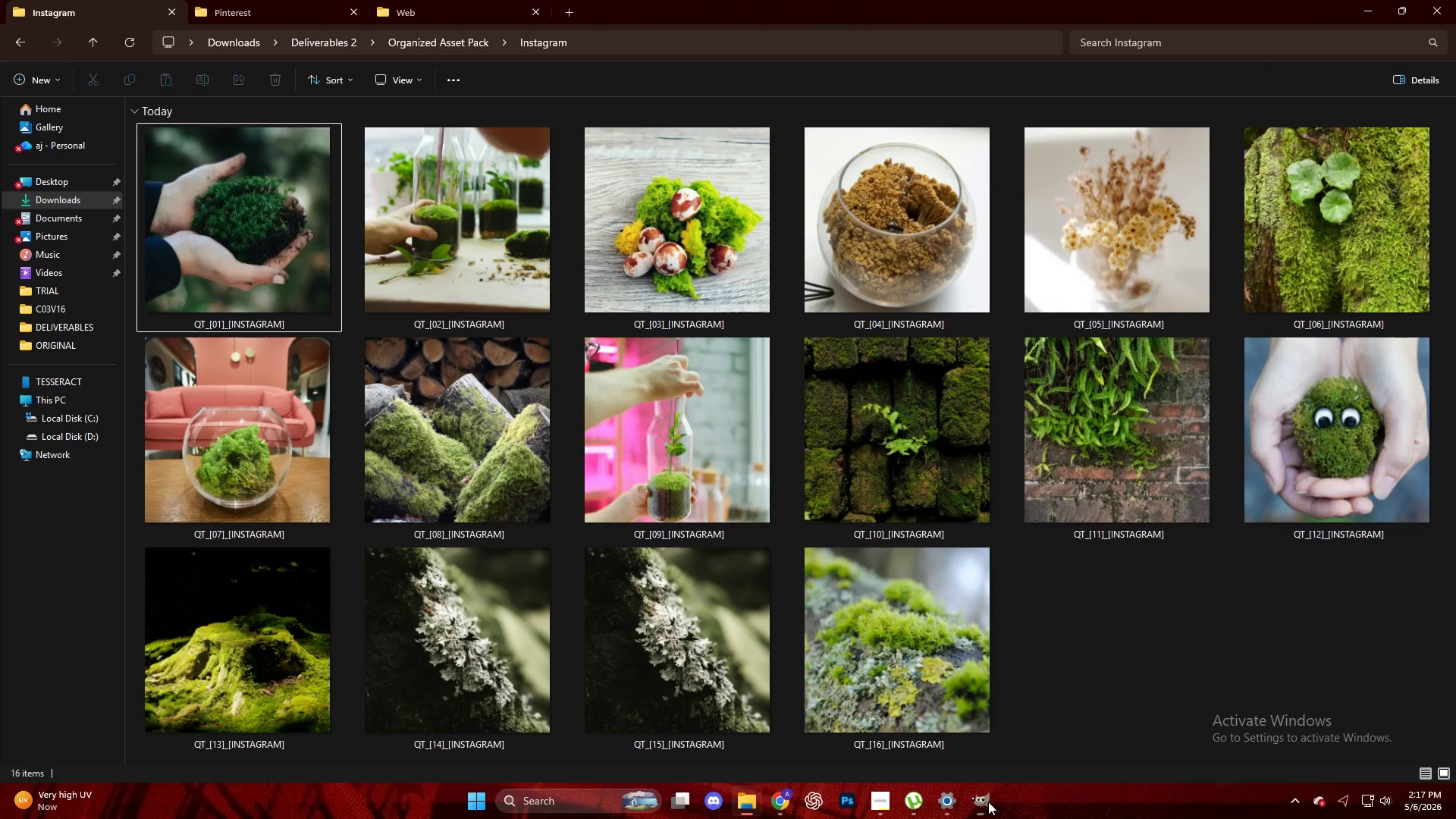 
left_click([988, 801])
 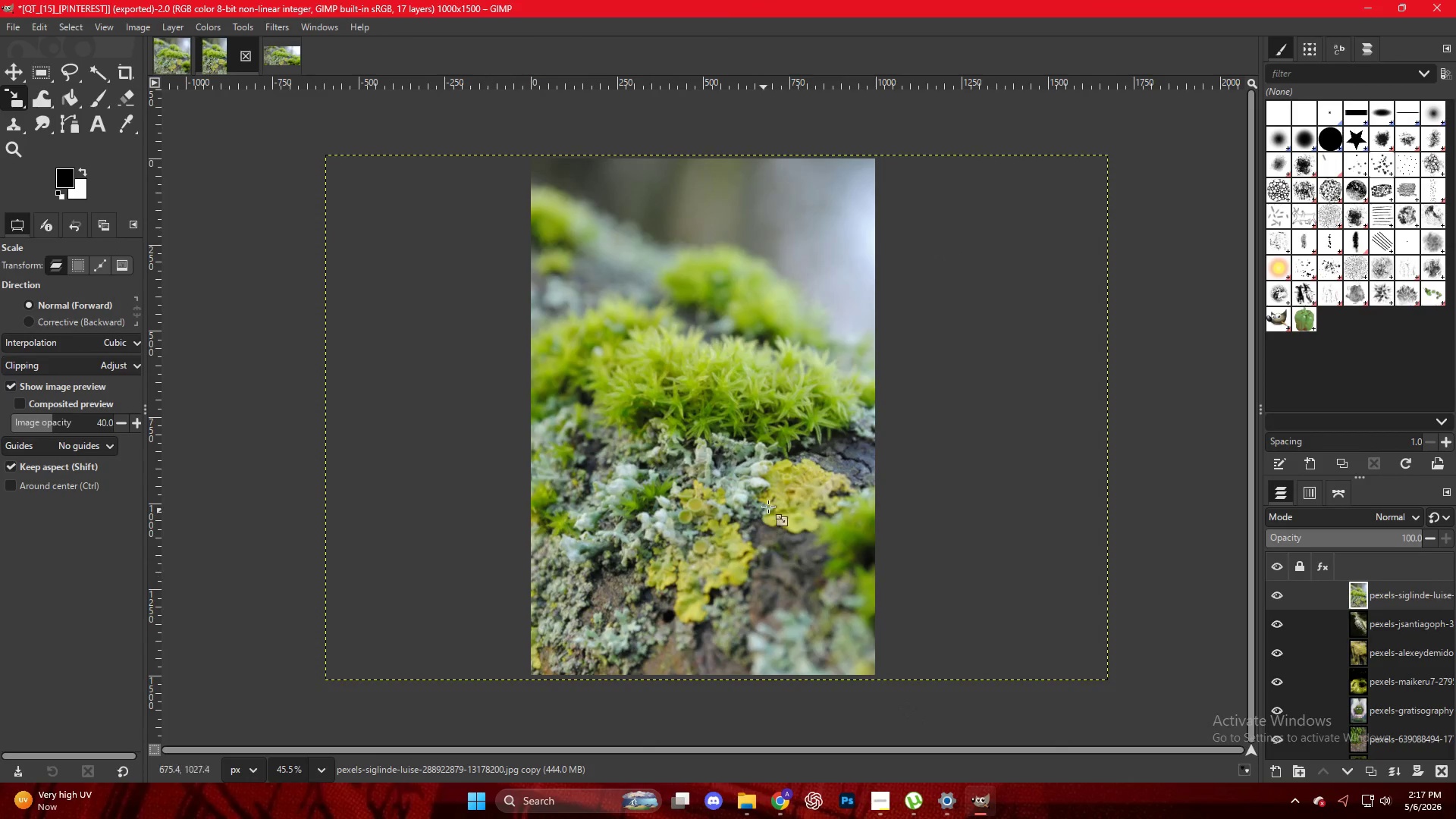 
key(Control+Shift+E)
 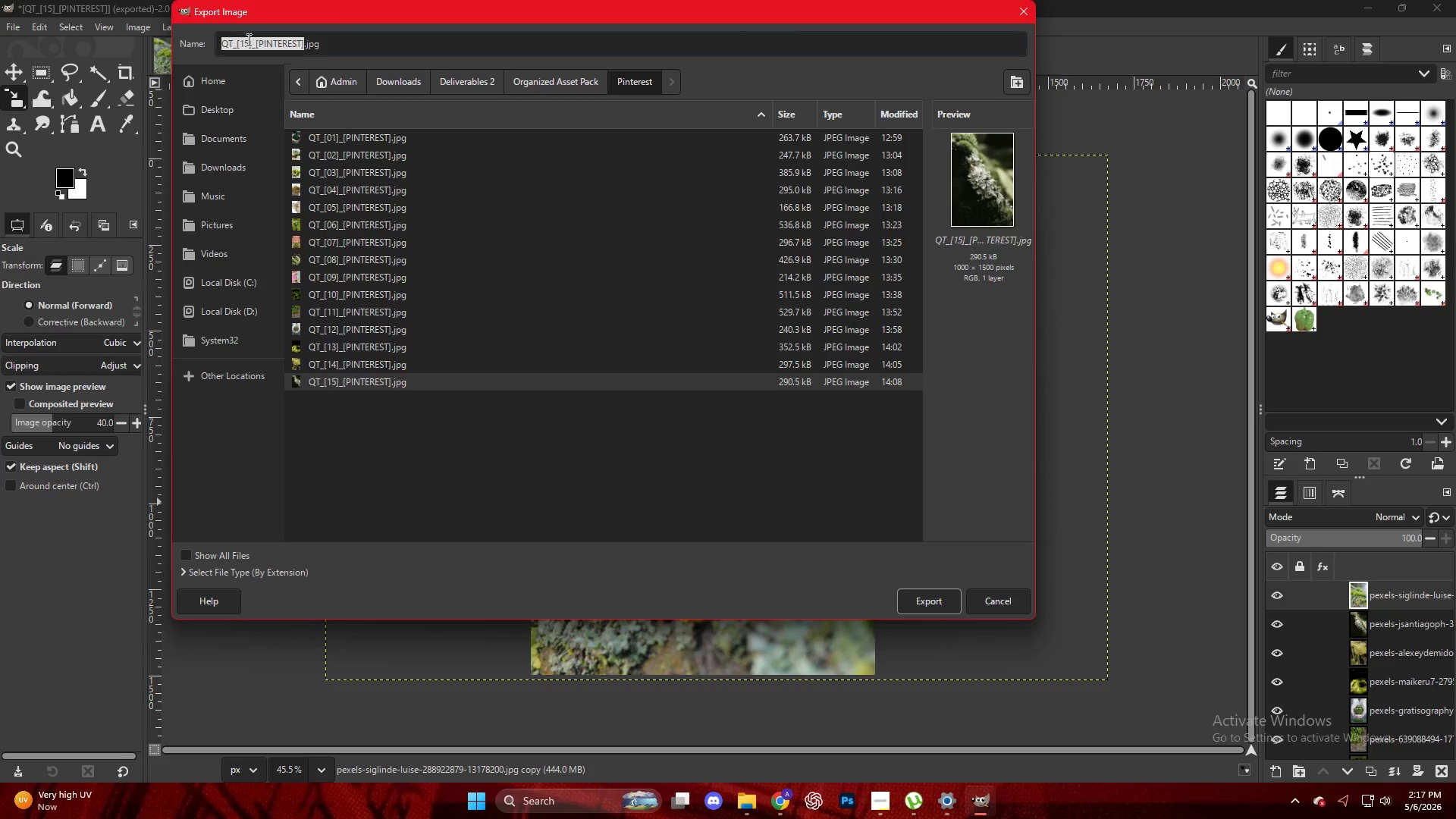 
key(ArrowLeft)
 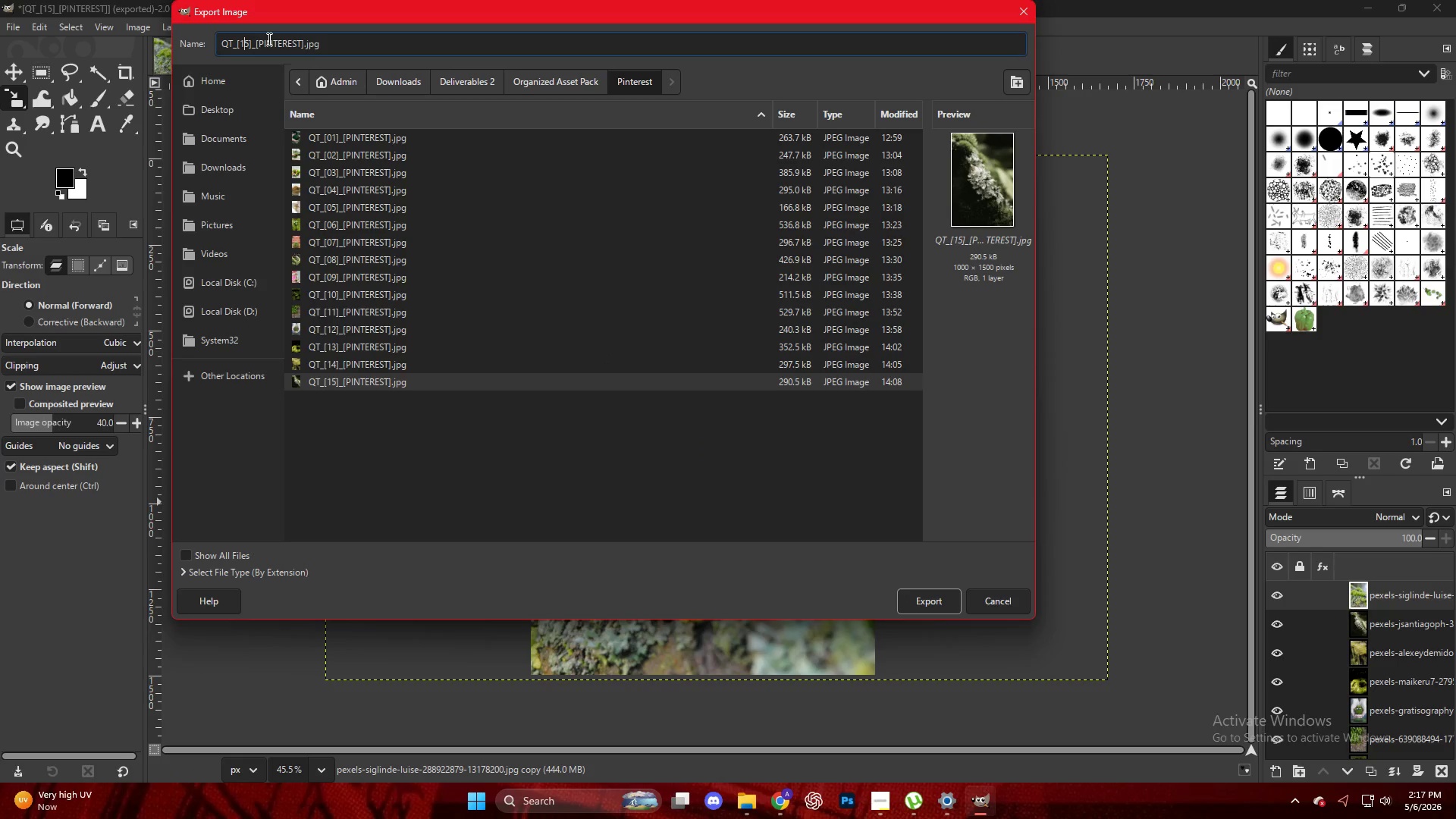 
key(ArrowRight)
 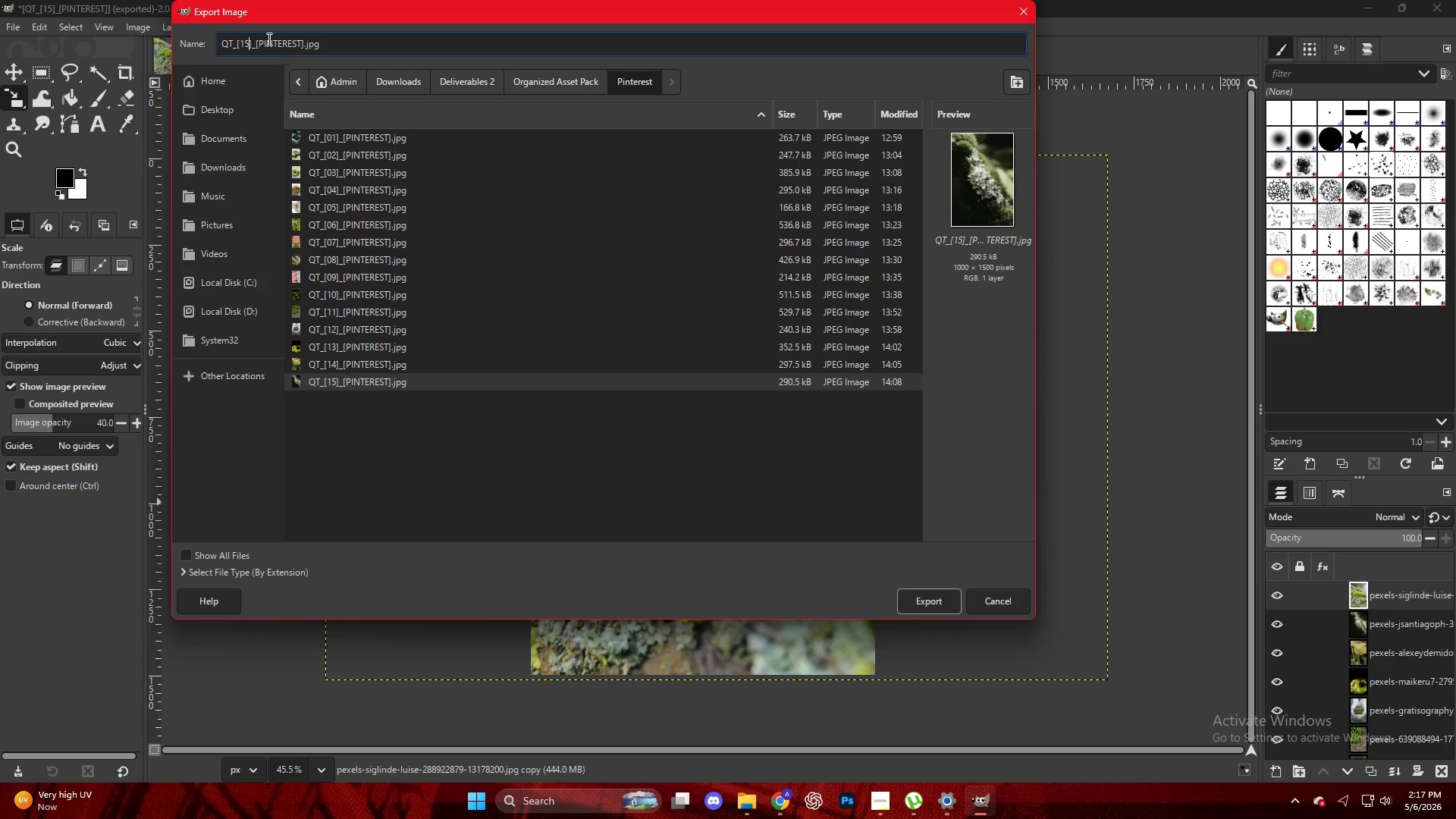 
key(Backspace)
 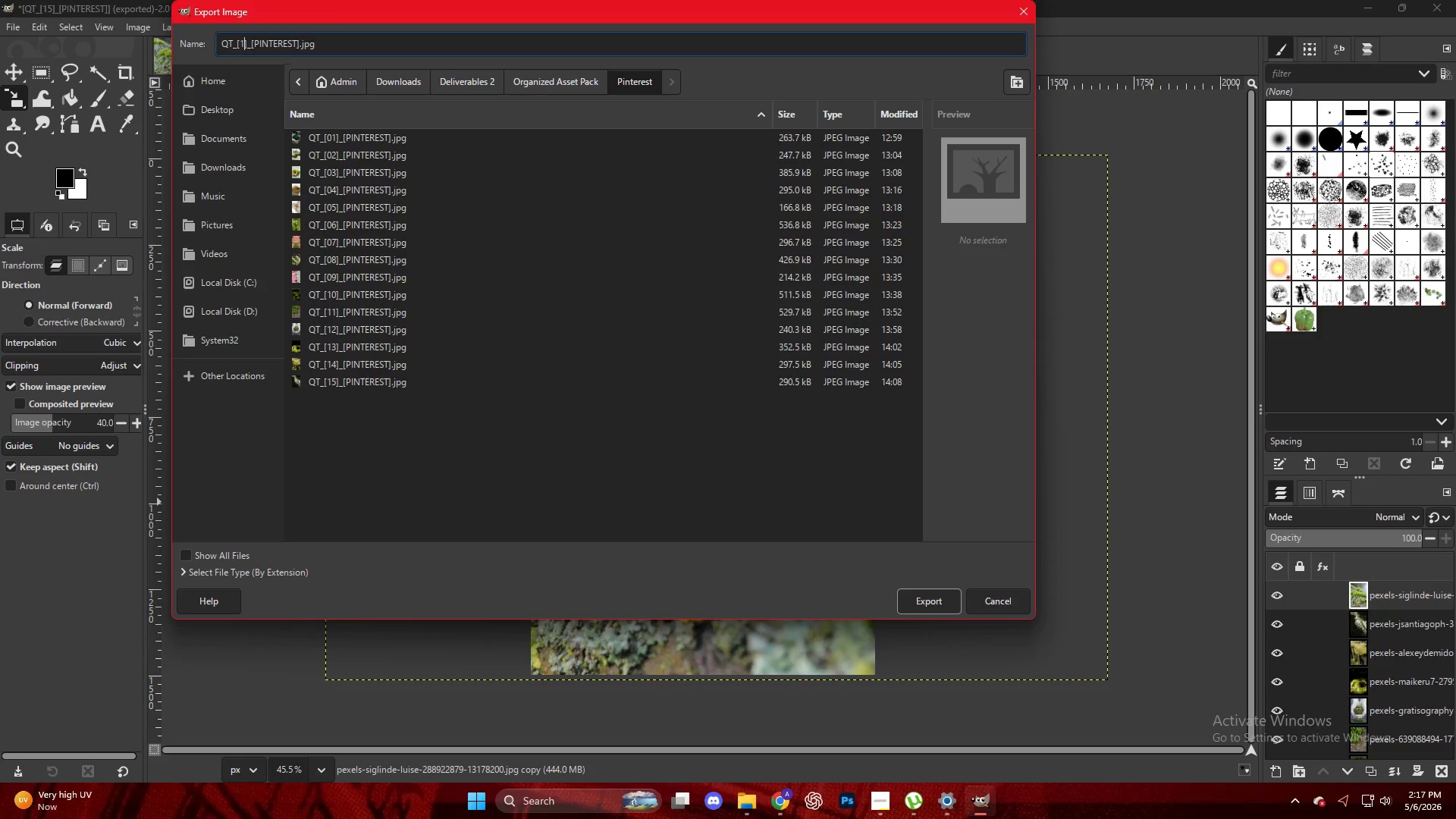 
key(Numpad6)
 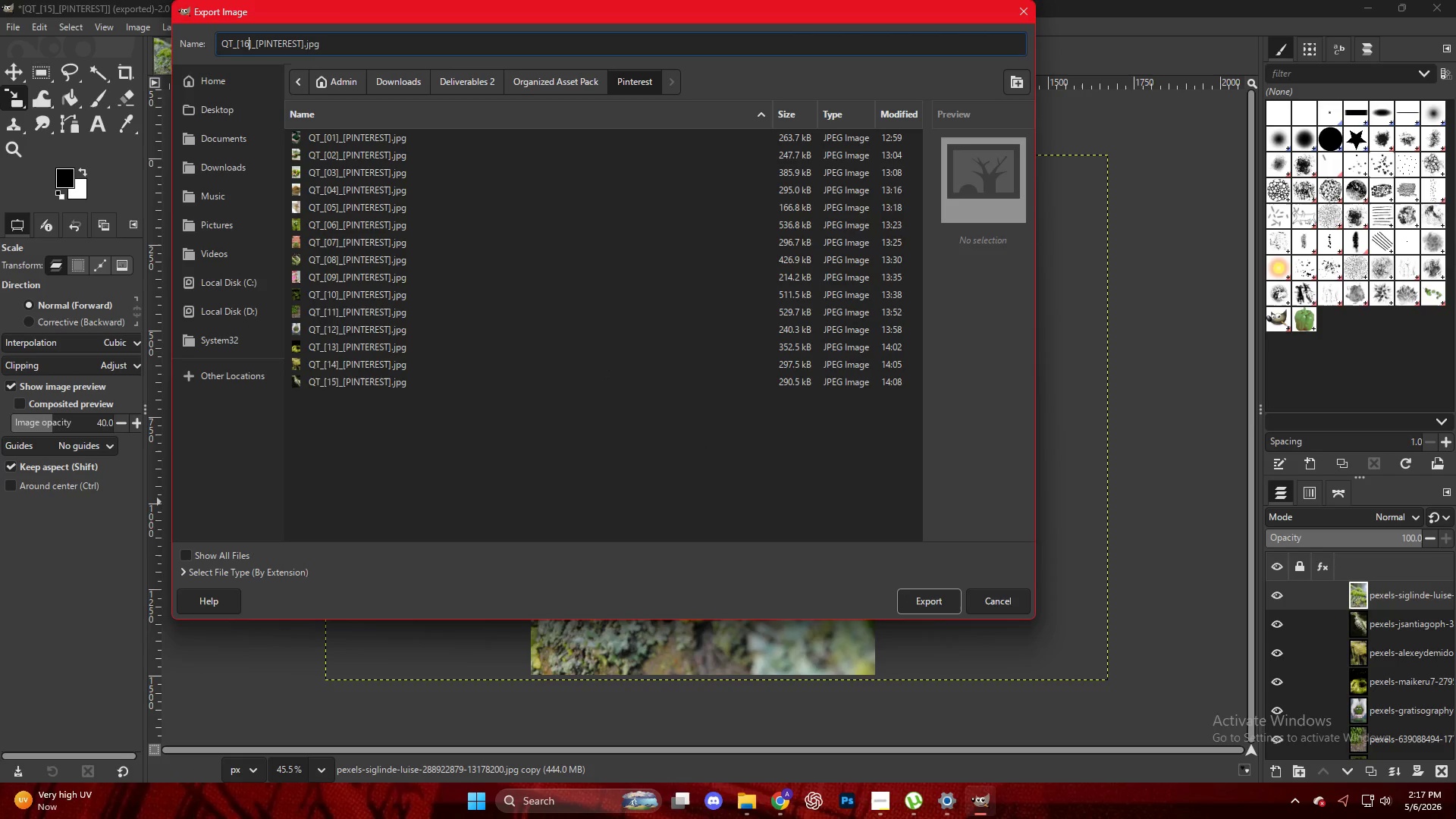 
key(NumpadEnter)
 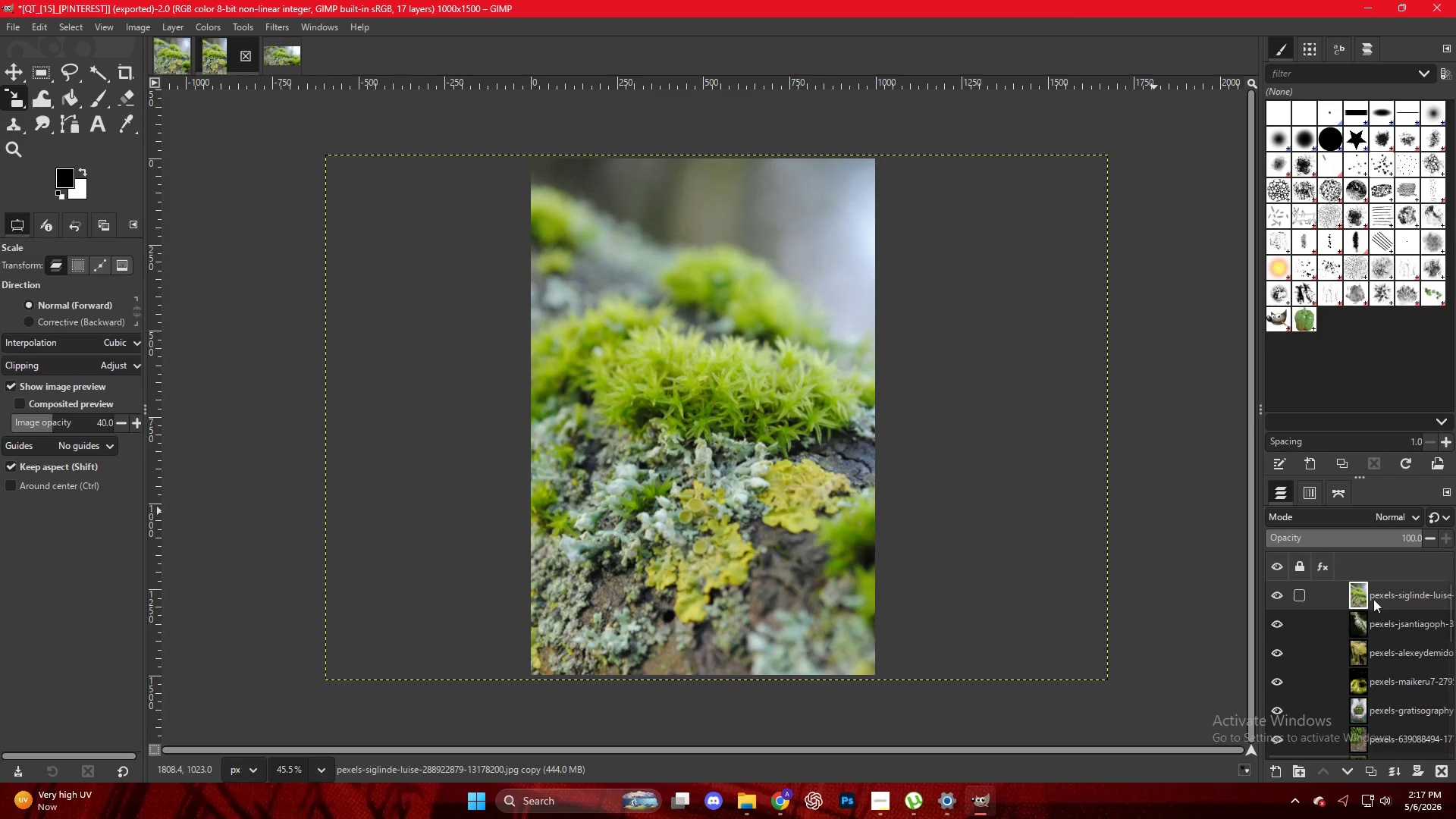 
left_click_drag(start_coordinate=[1392, 596], to_coordinate=[1404, 574])
 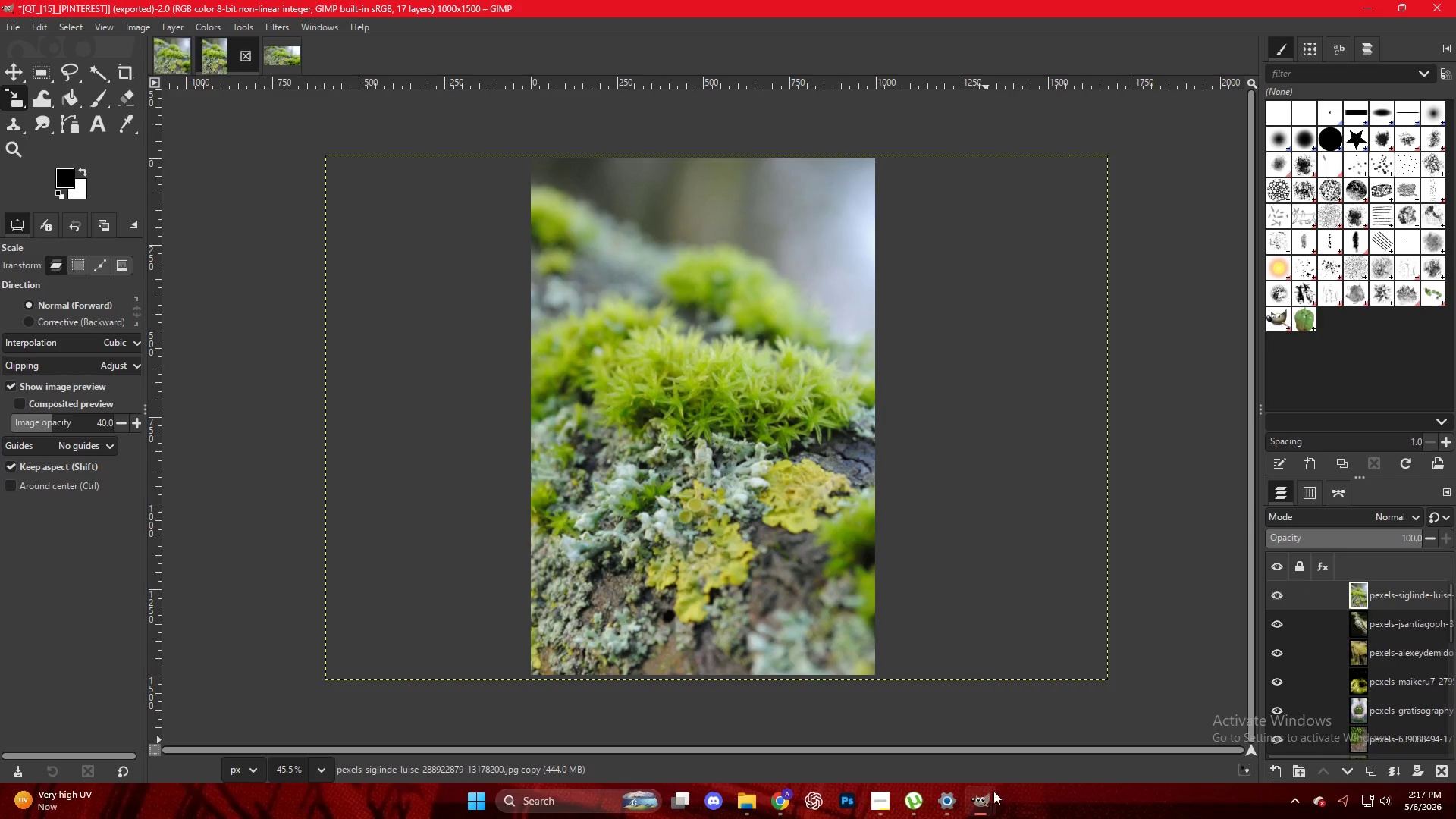 
left_click([990, 794])
 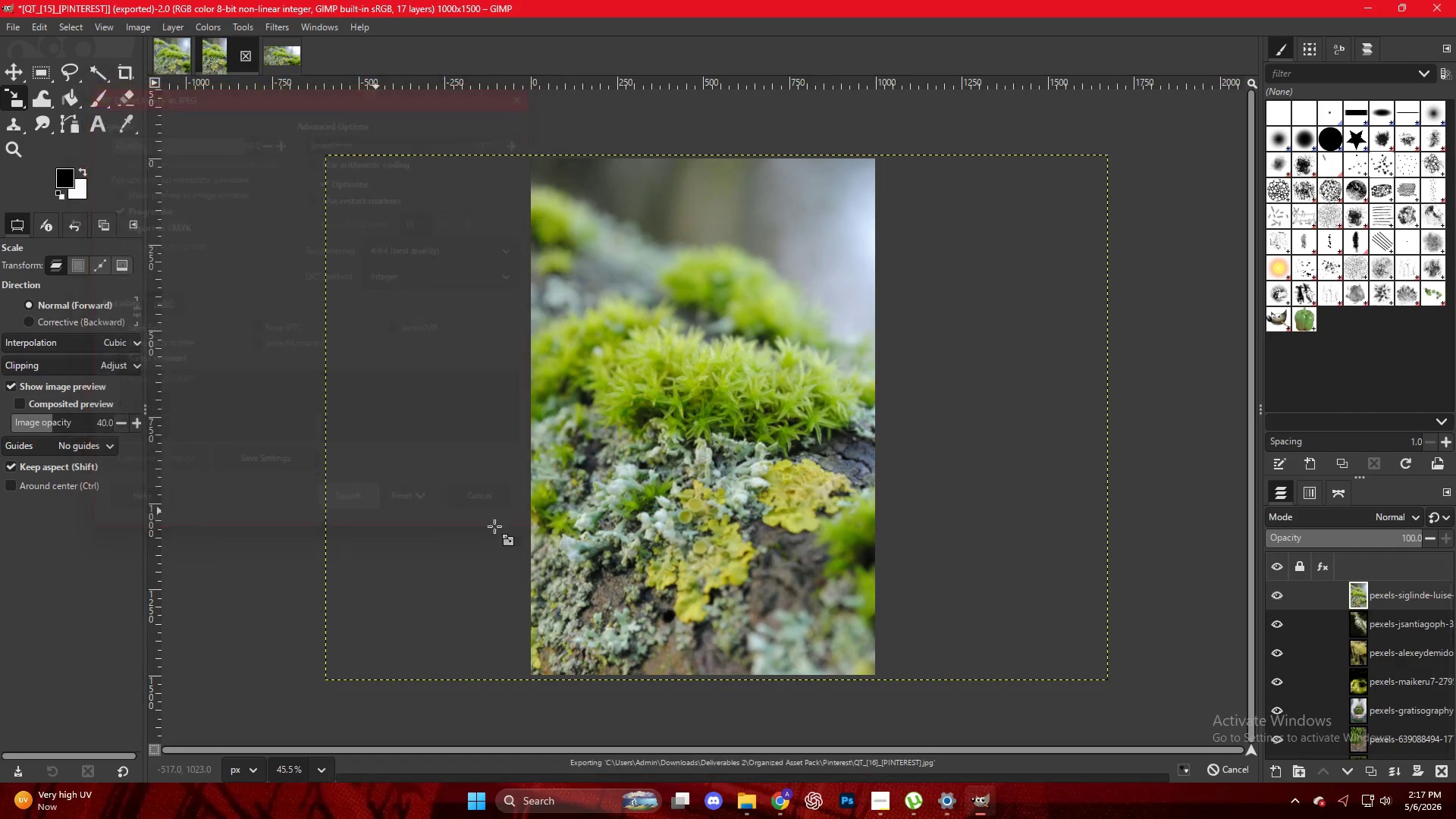 
left_click_drag(start_coordinate=[1412, 598], to_coordinate=[676, 414])
 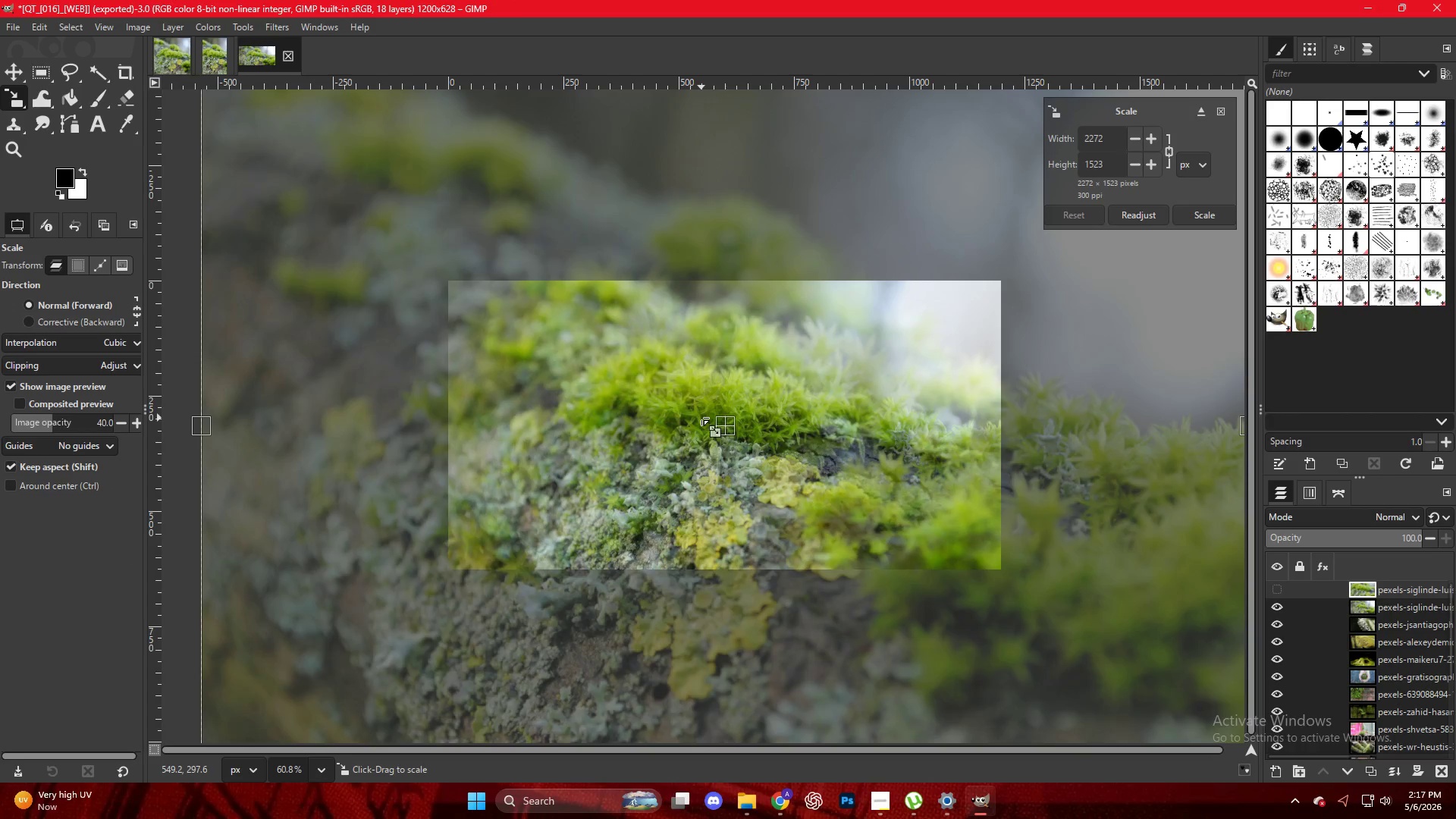 
key(Control+ControlLeft)
 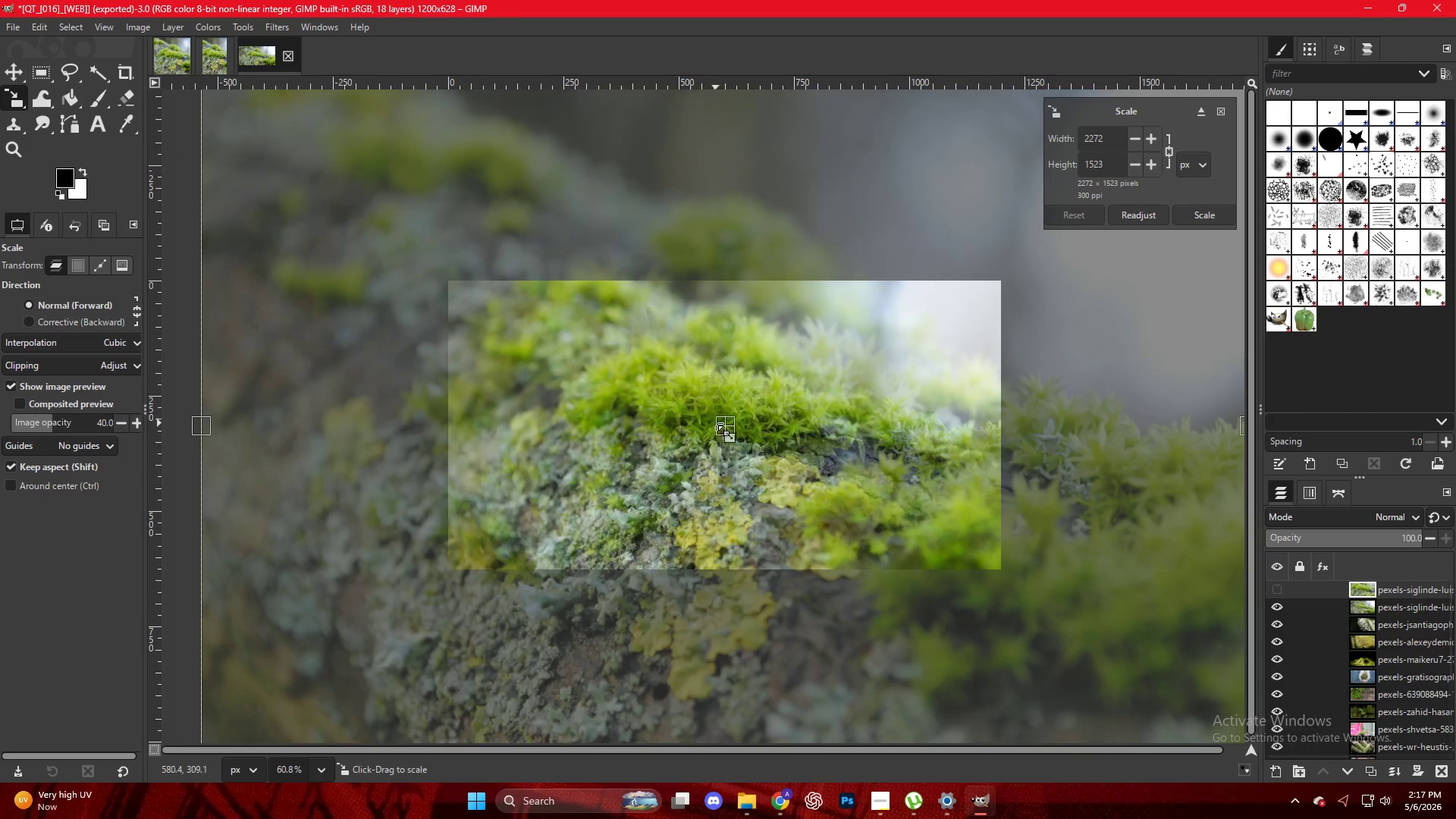 
scroll: coordinate [721, 427], scroll_direction: down, amount: 4.0
 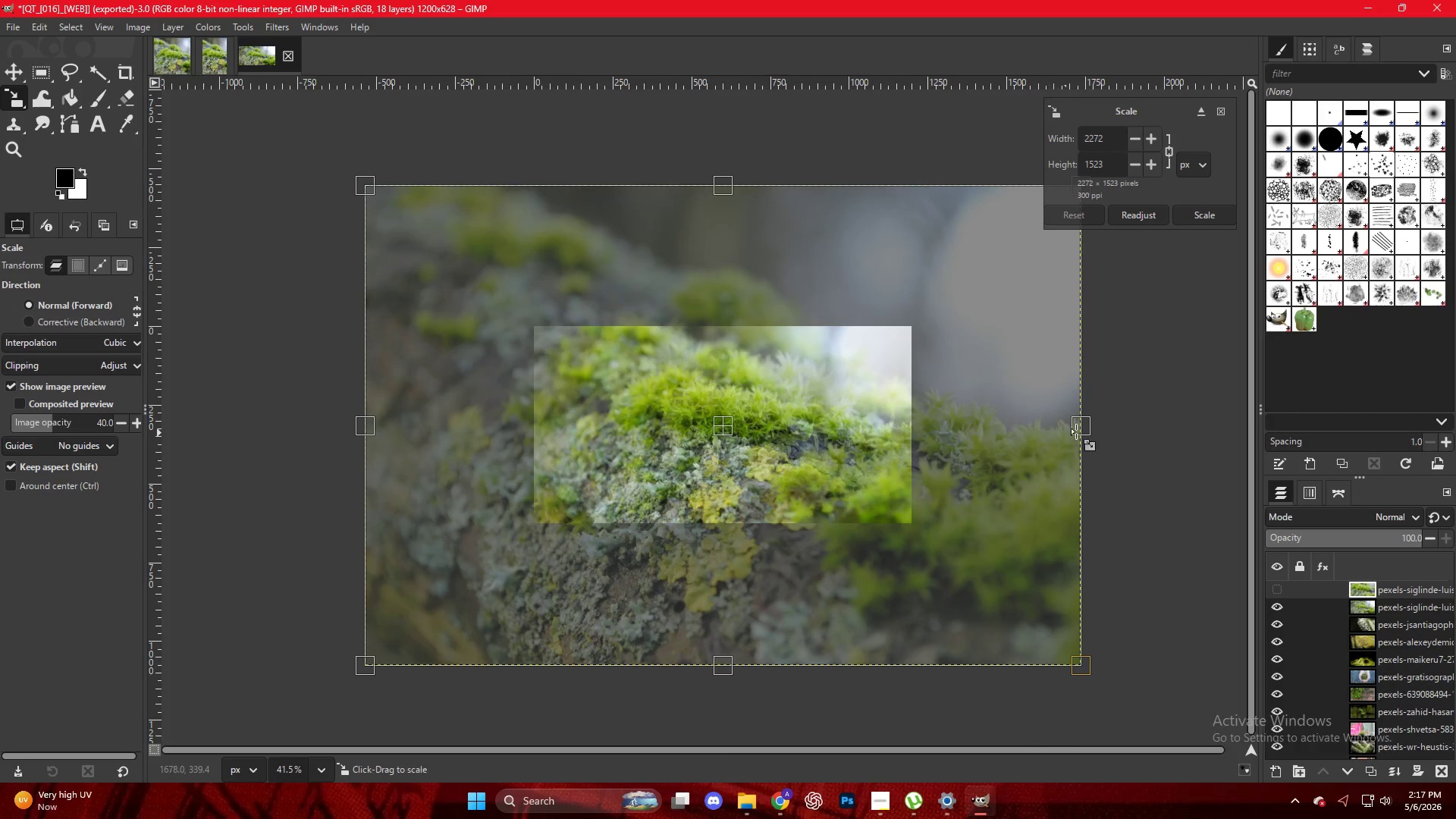 
hold_key(key=ControlLeft, duration=1.34)
left_click_drag(start_coordinate=[1084, 431], to_coordinate=[915, 422])
 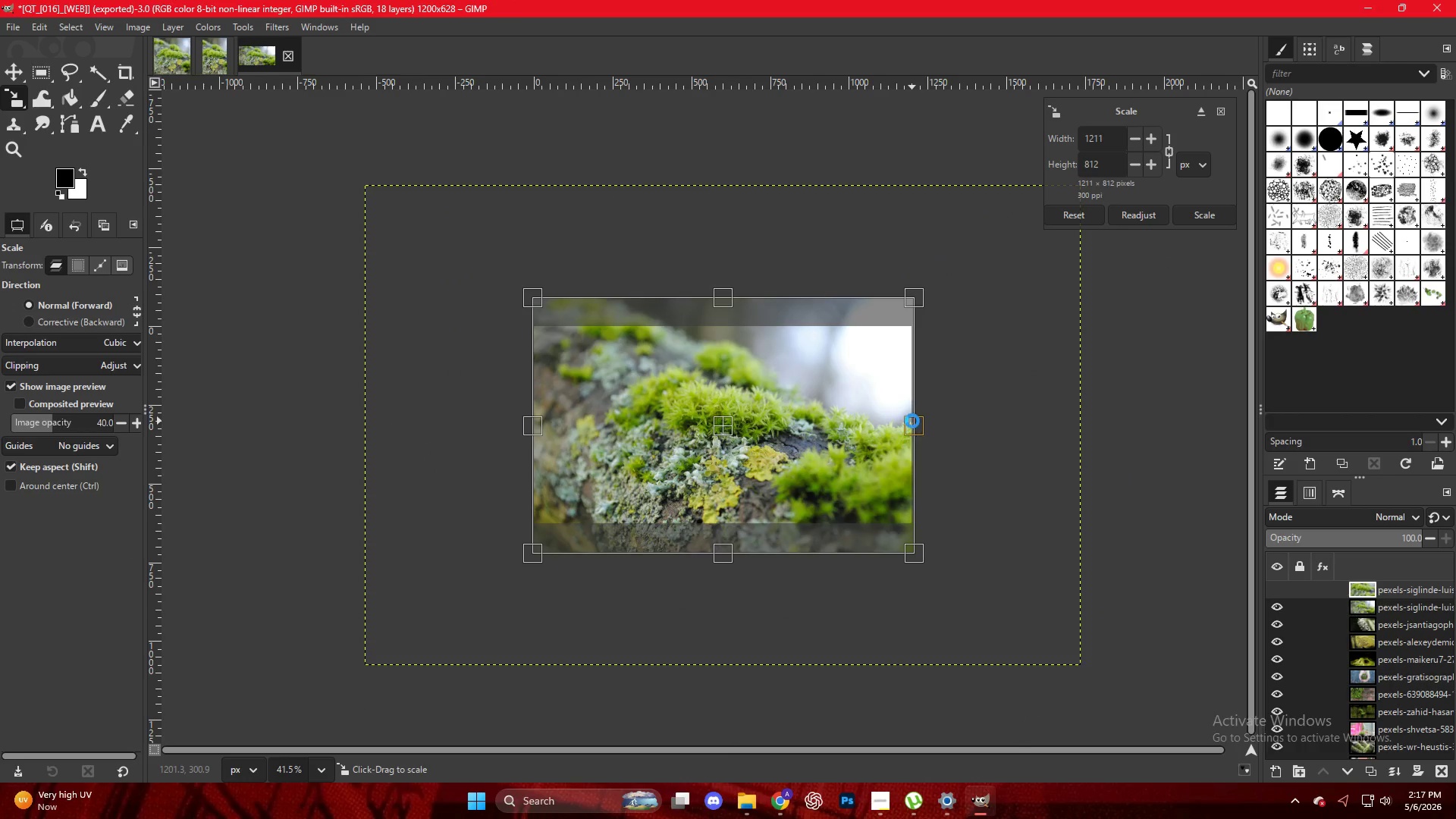 
key(NumpadEnter)
 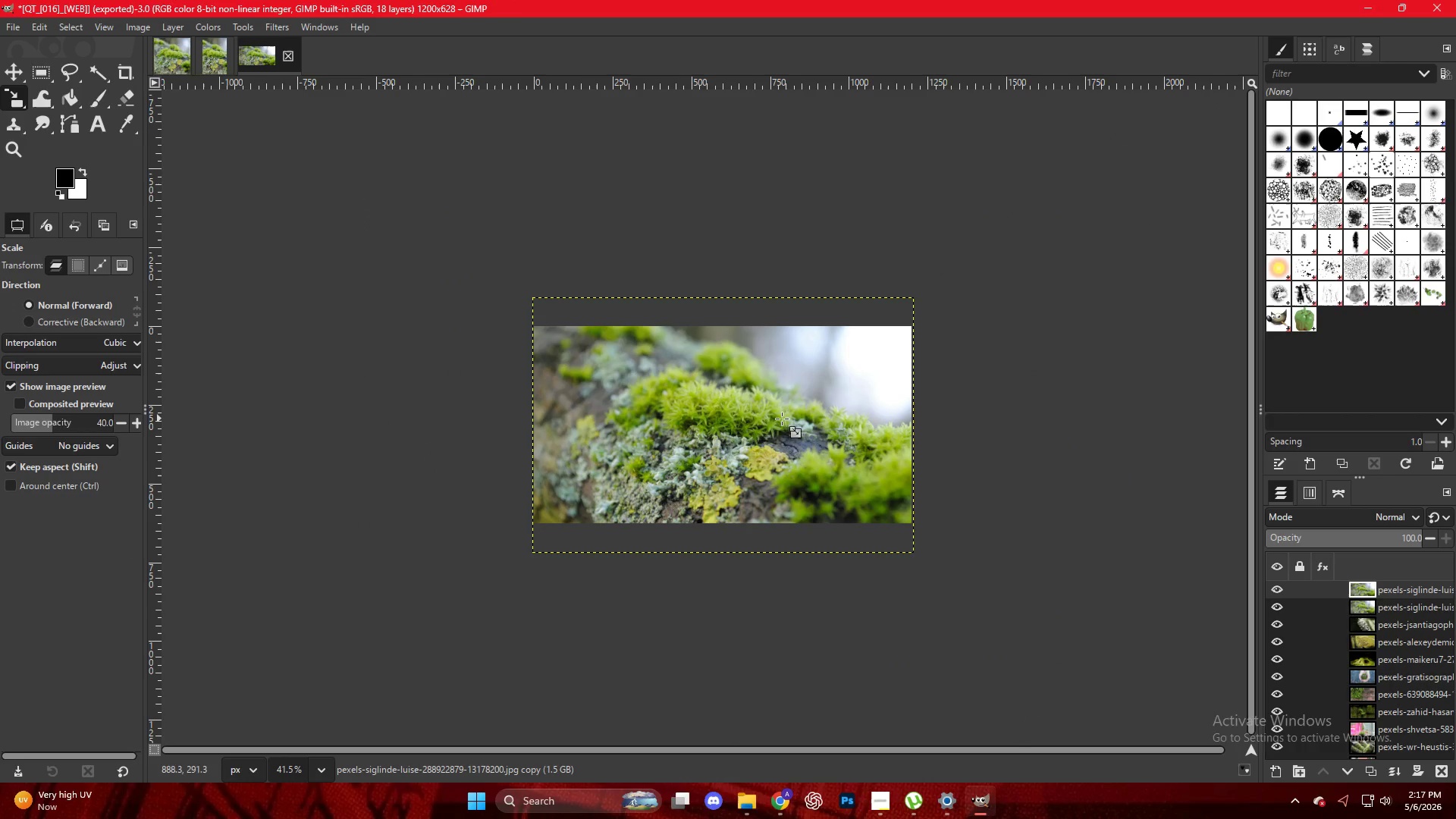 
key(Control+ControlLeft)
 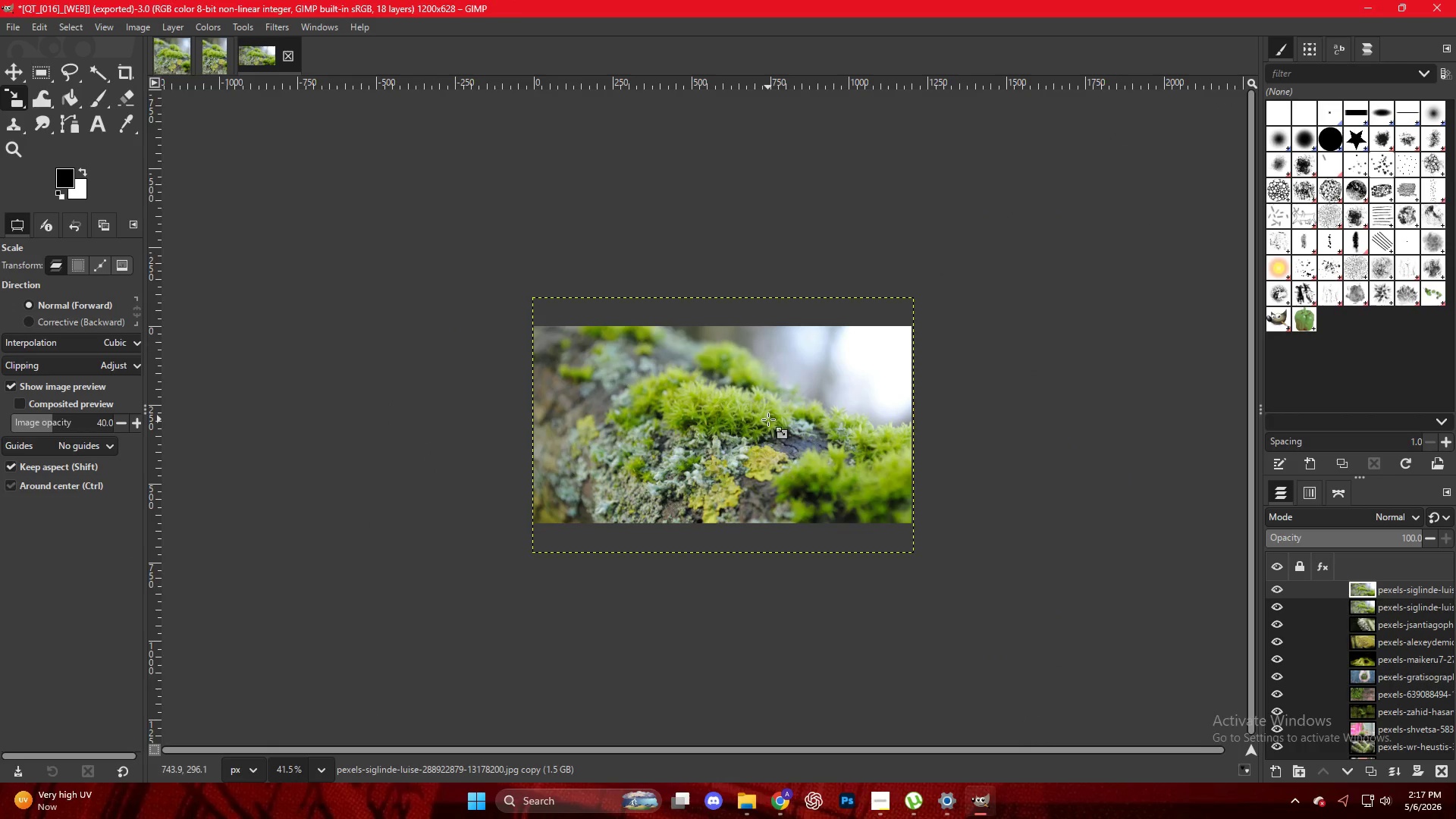 
scroll: coordinate [768, 419], scroll_direction: up, amount: 3.0
 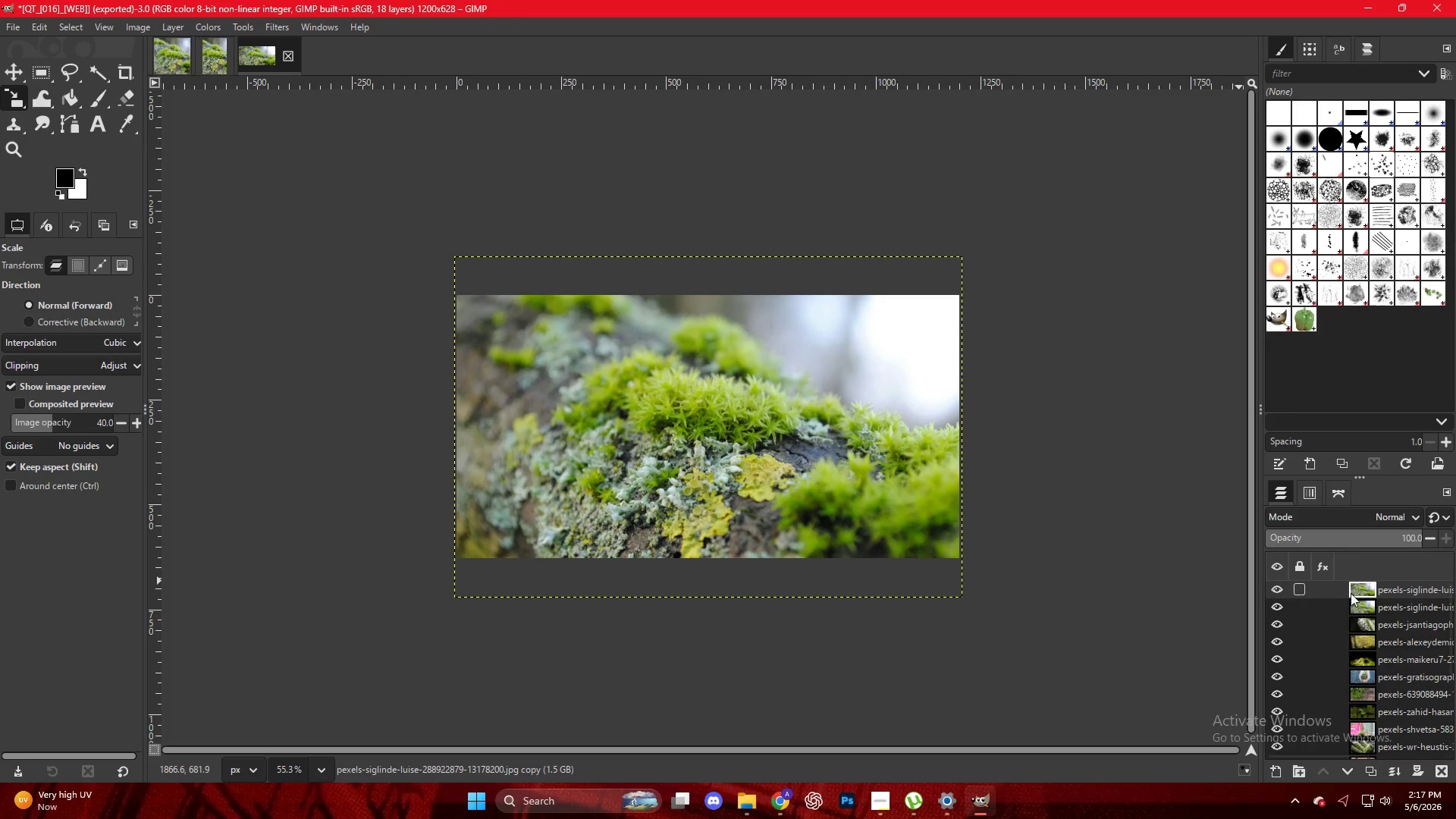 
left_click([1377, 595])
 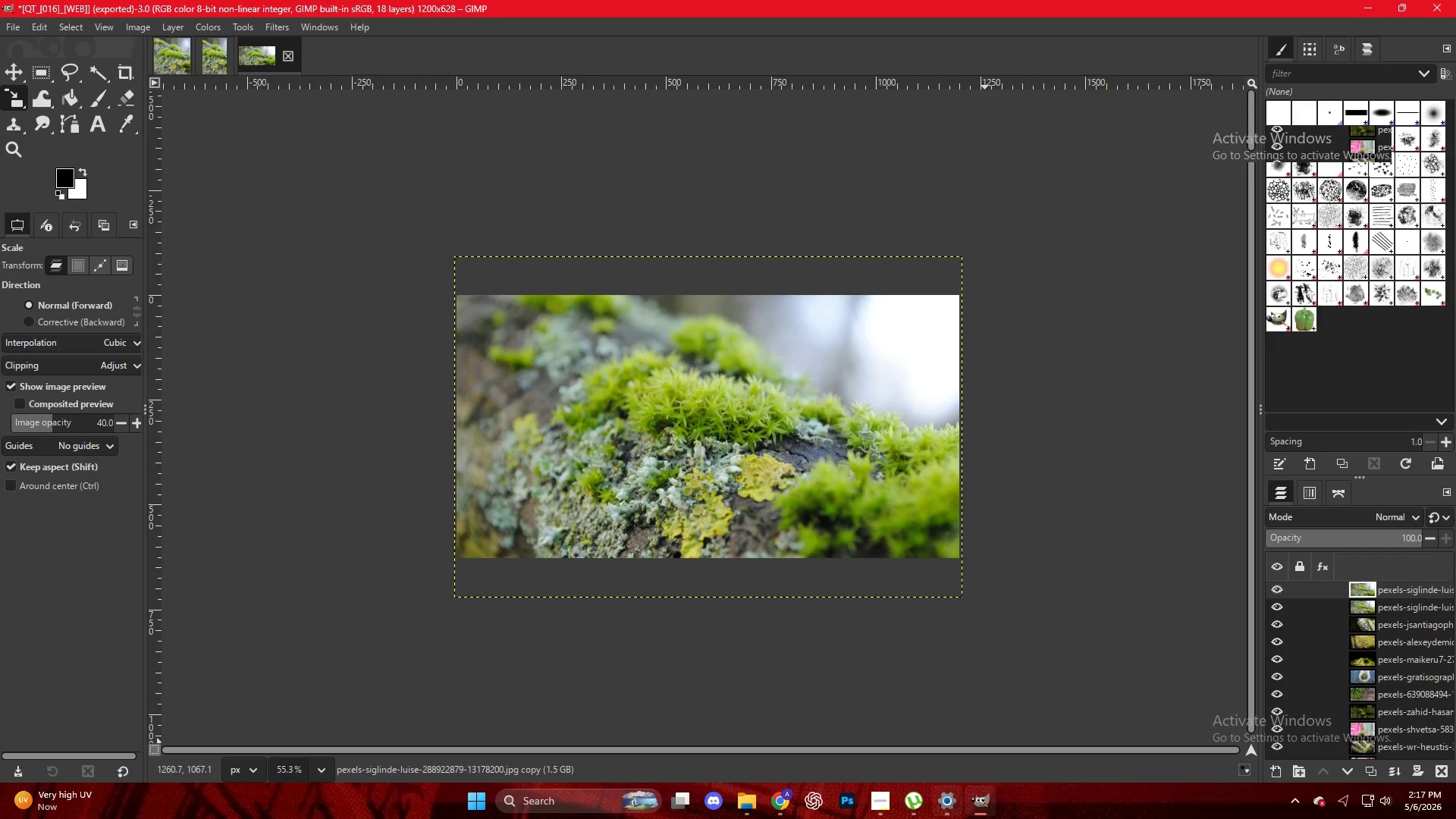 
wait(5.05)
 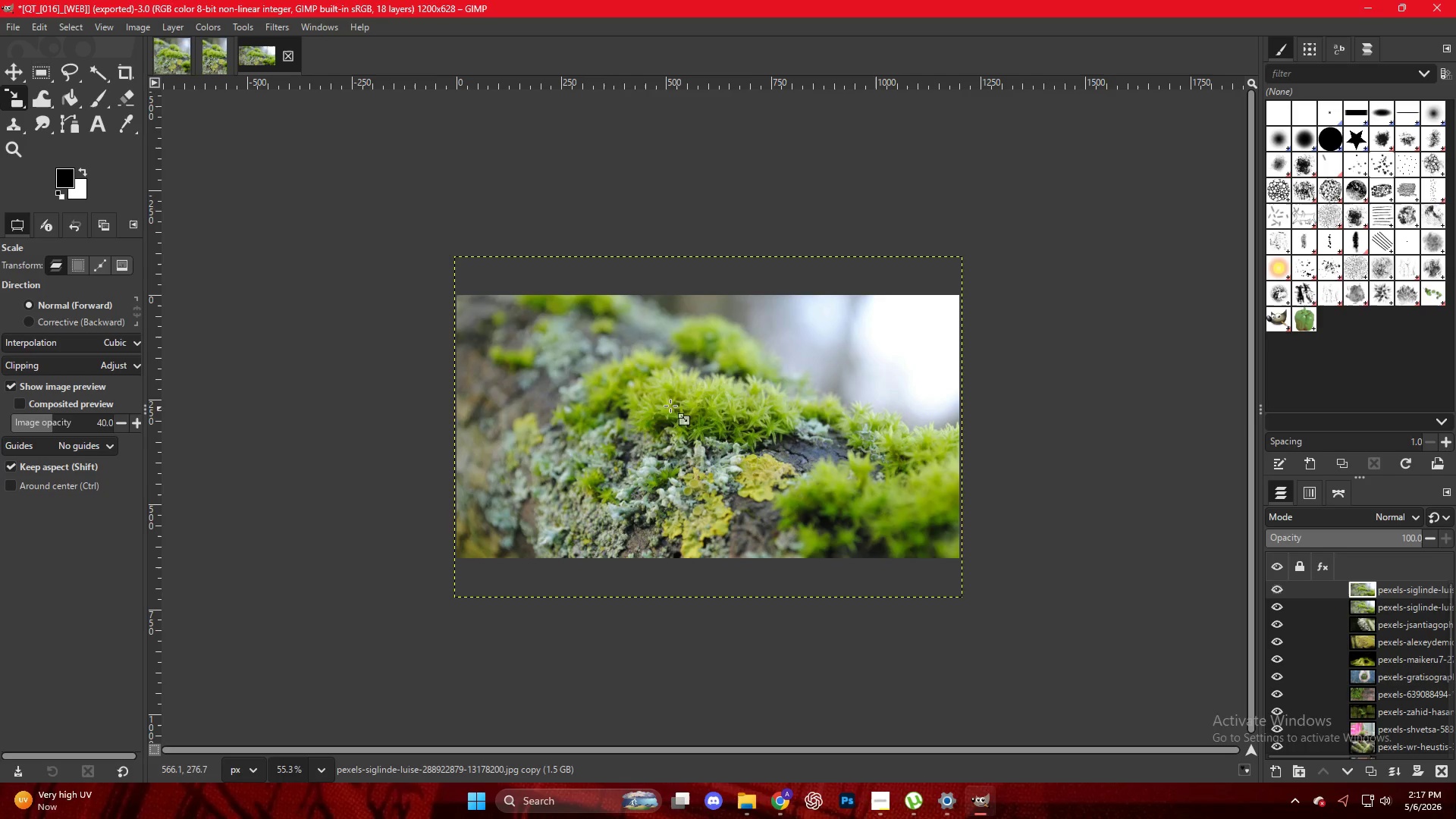 
left_click([751, 808])
 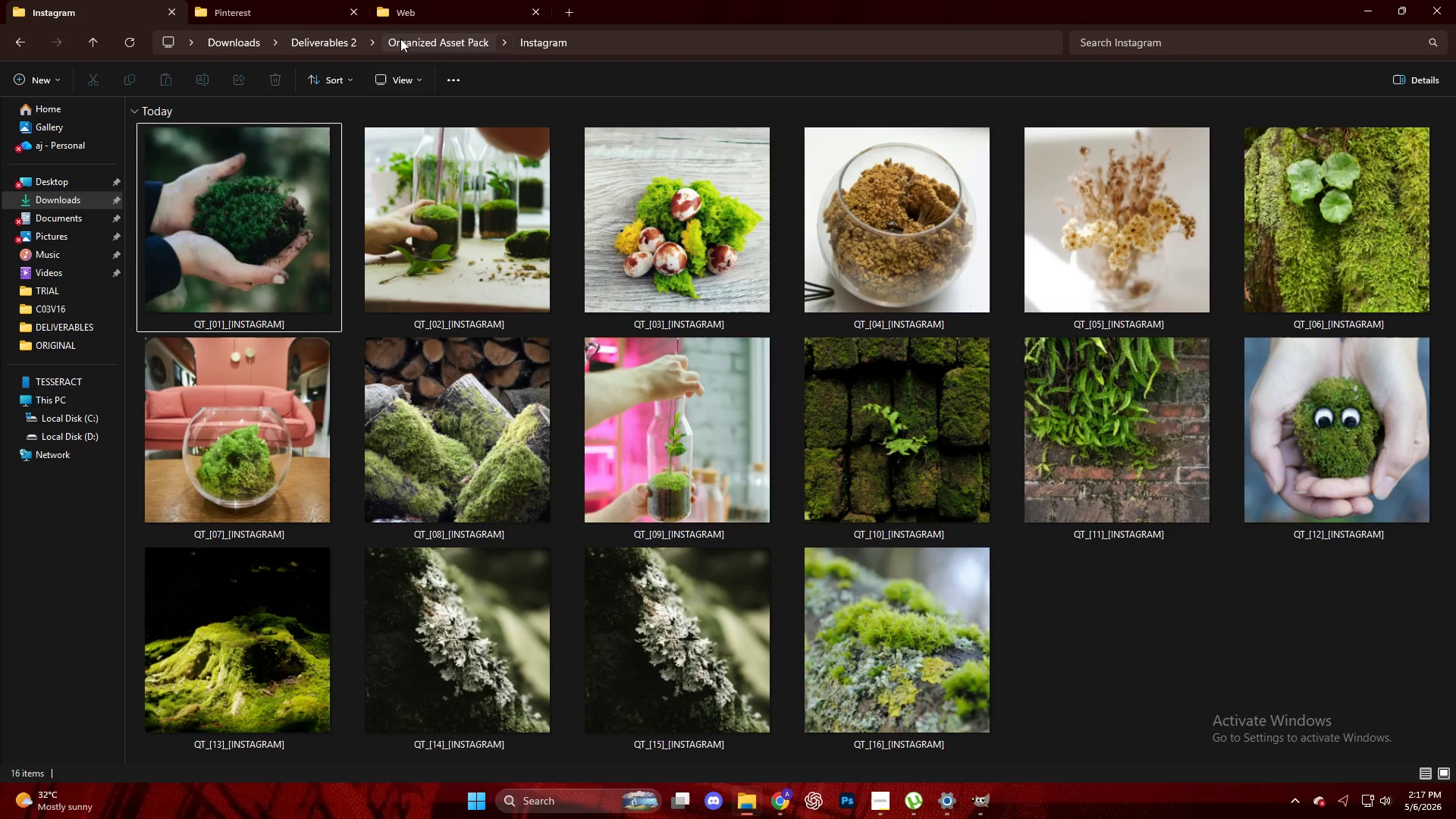 
left_click([406, 12])
 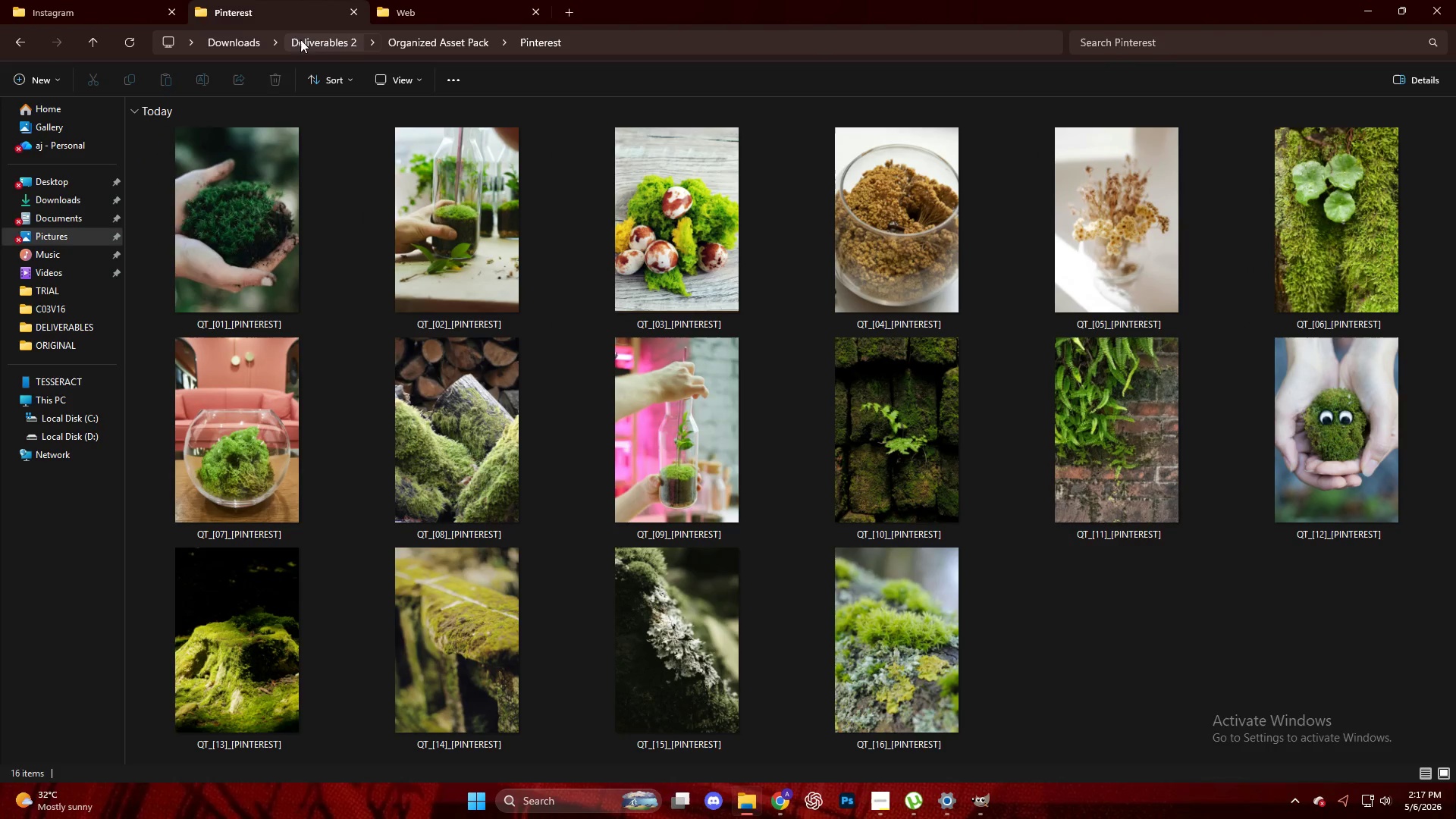 
left_click([133, 6])
 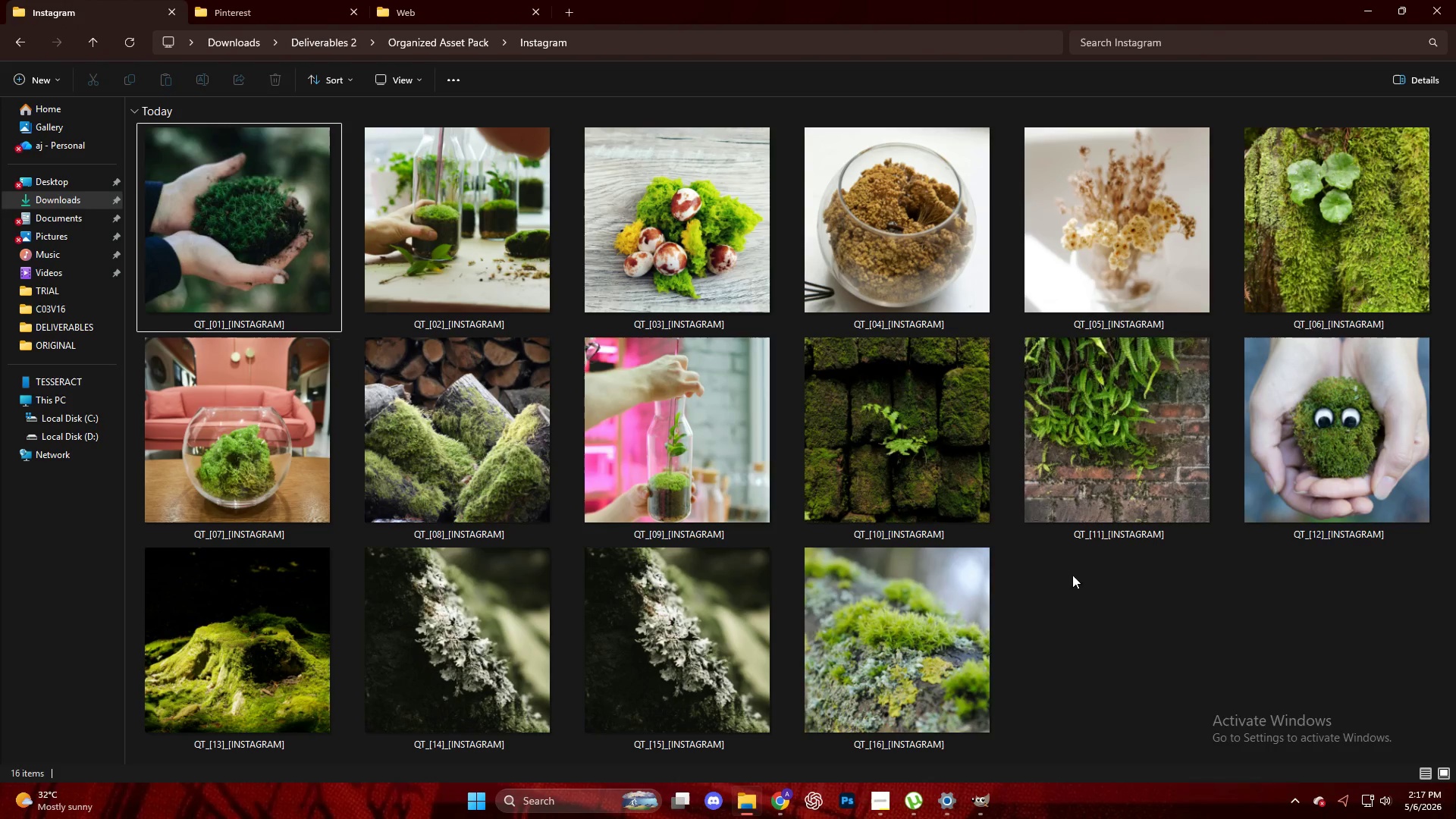 
left_click([1144, 596])
 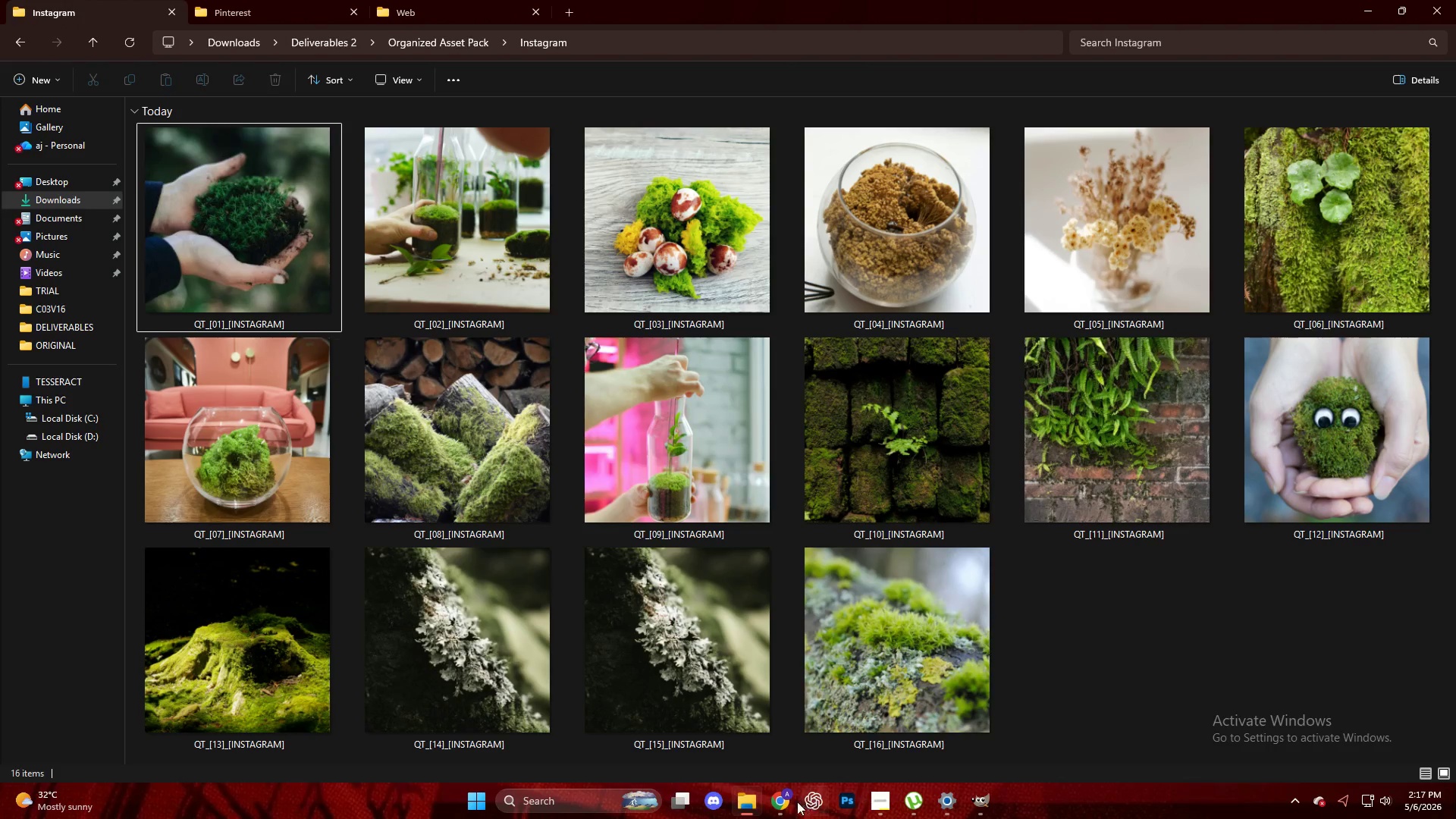 
left_click([783, 799])
 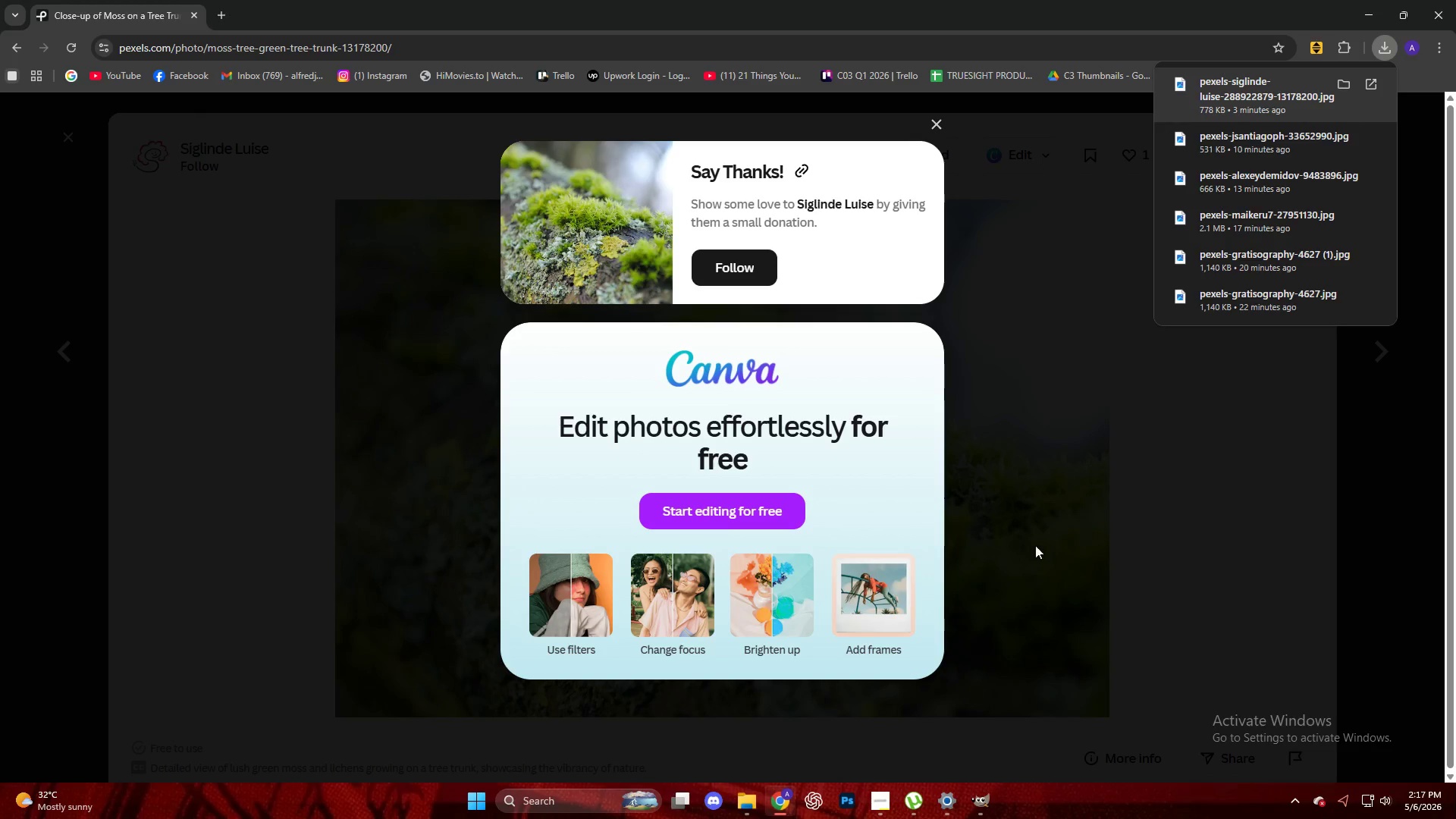 
left_click([1261, 489])
 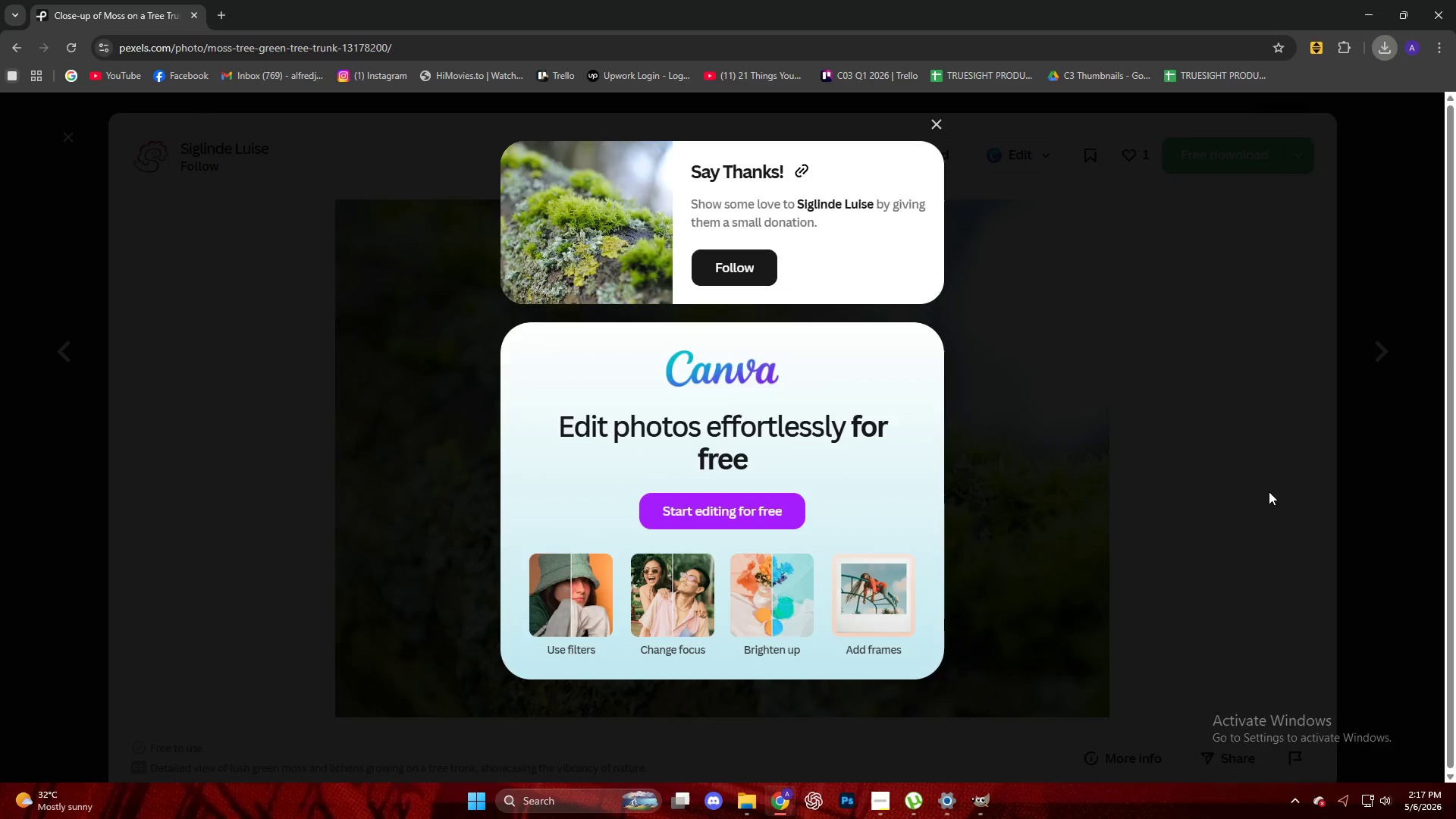 
scroll: coordinate [980, 370], scroll_direction: down, amount: 19.0
 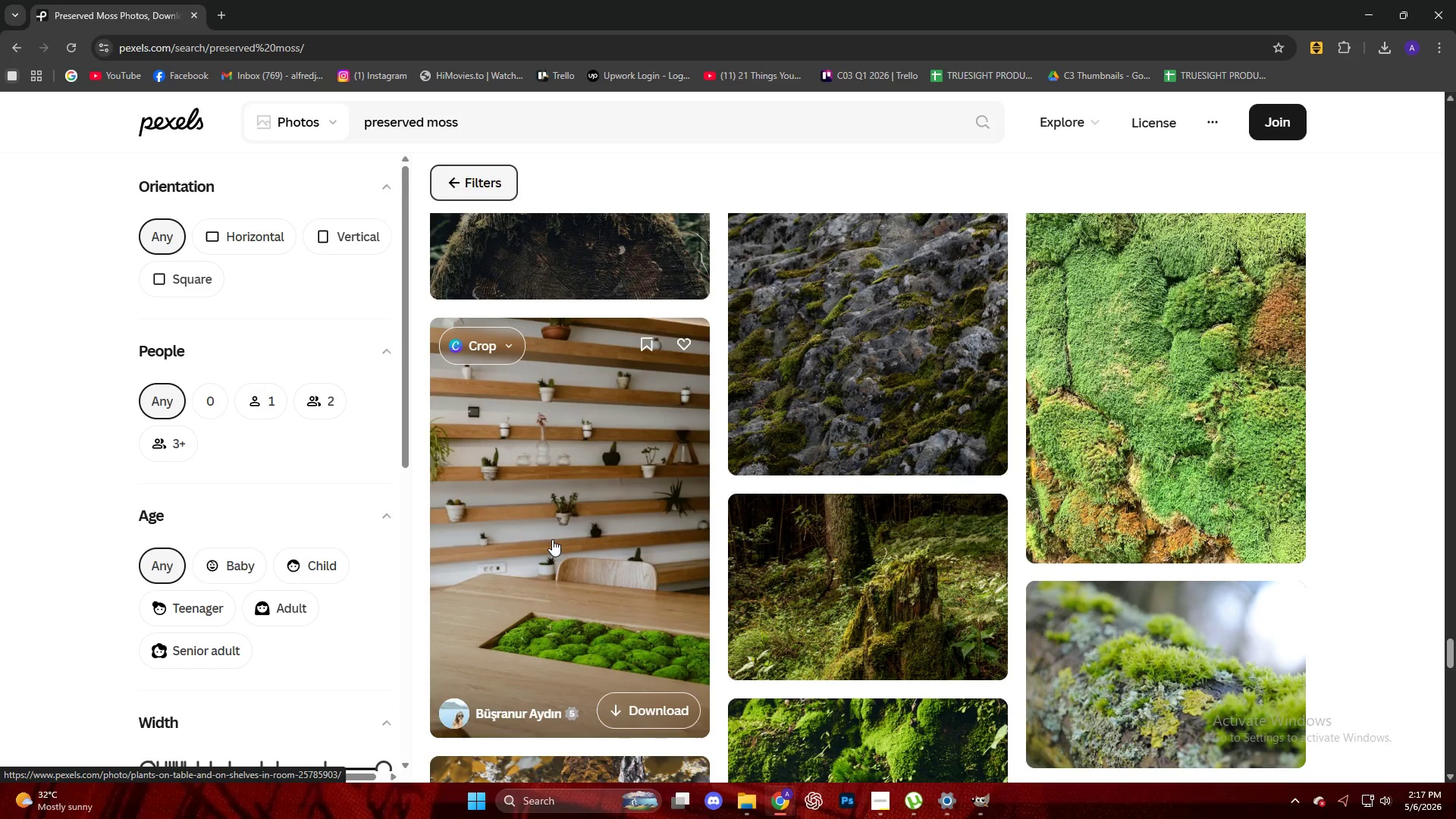 
scroll: coordinate [580, 433], scroll_direction: down, amount: 30.0
 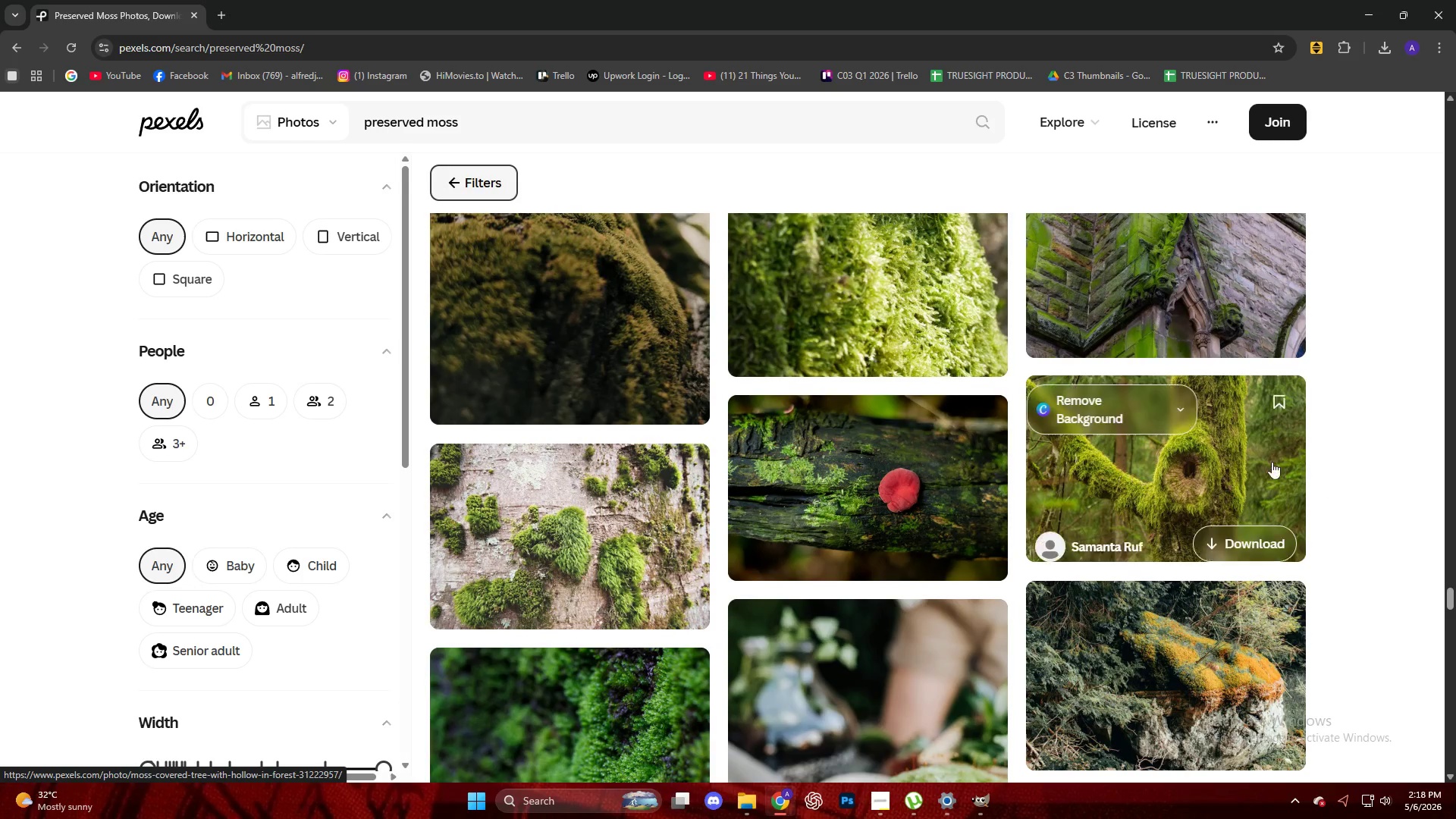 
left_click([1232, 450])
 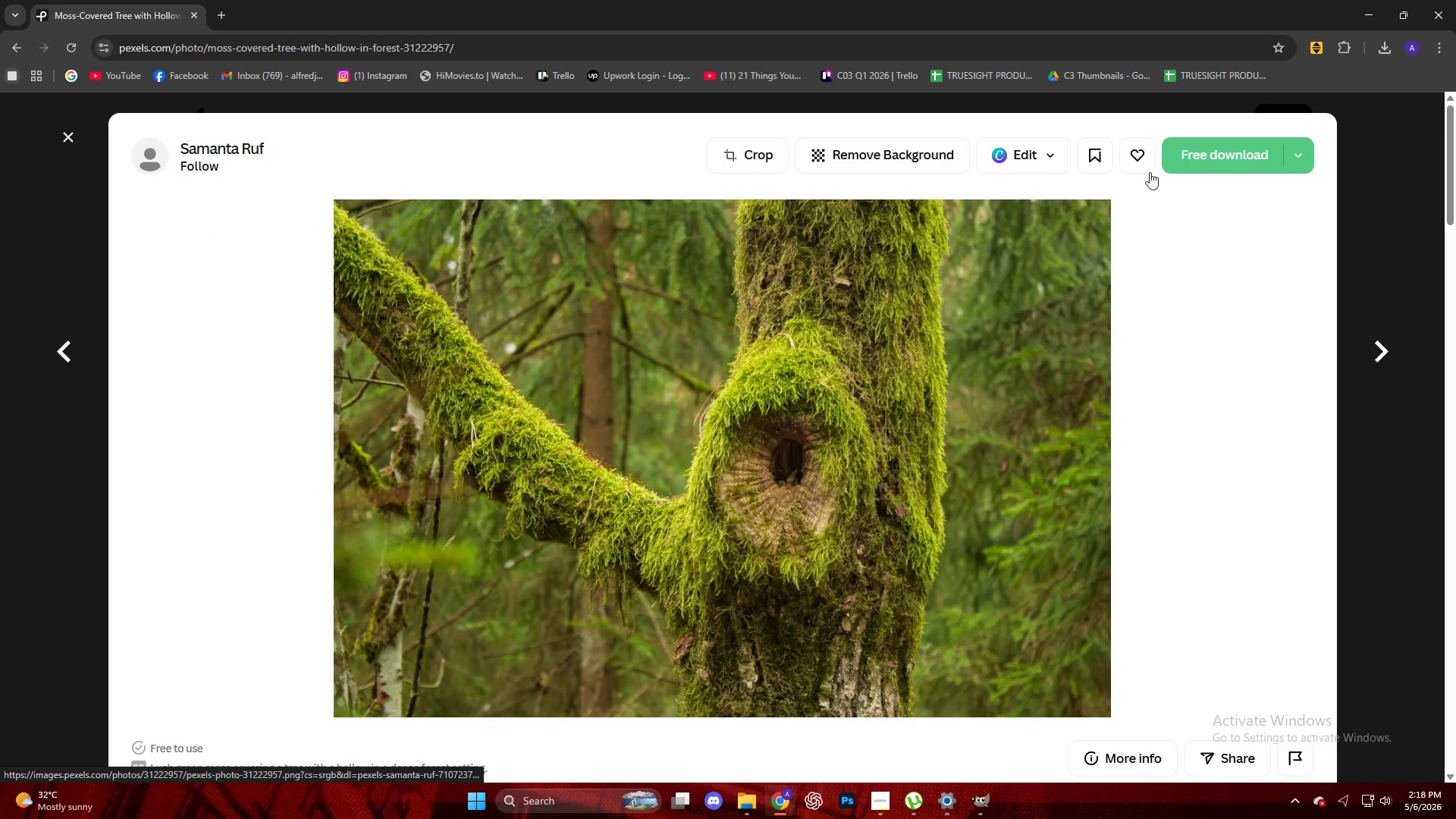 
left_click([1209, 163])
 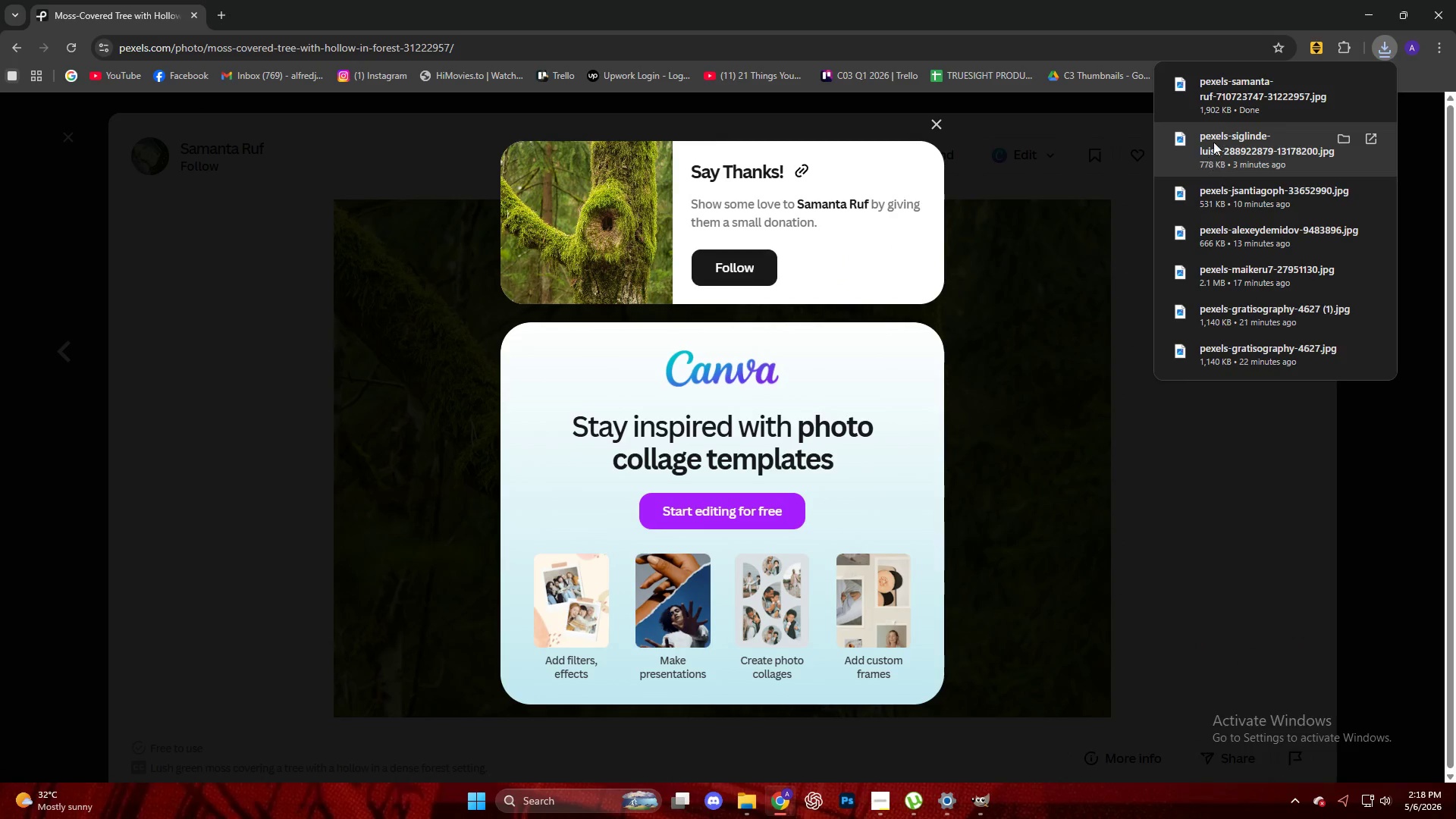 
left_click_drag(start_coordinate=[1231, 104], to_coordinate=[812, 369])
 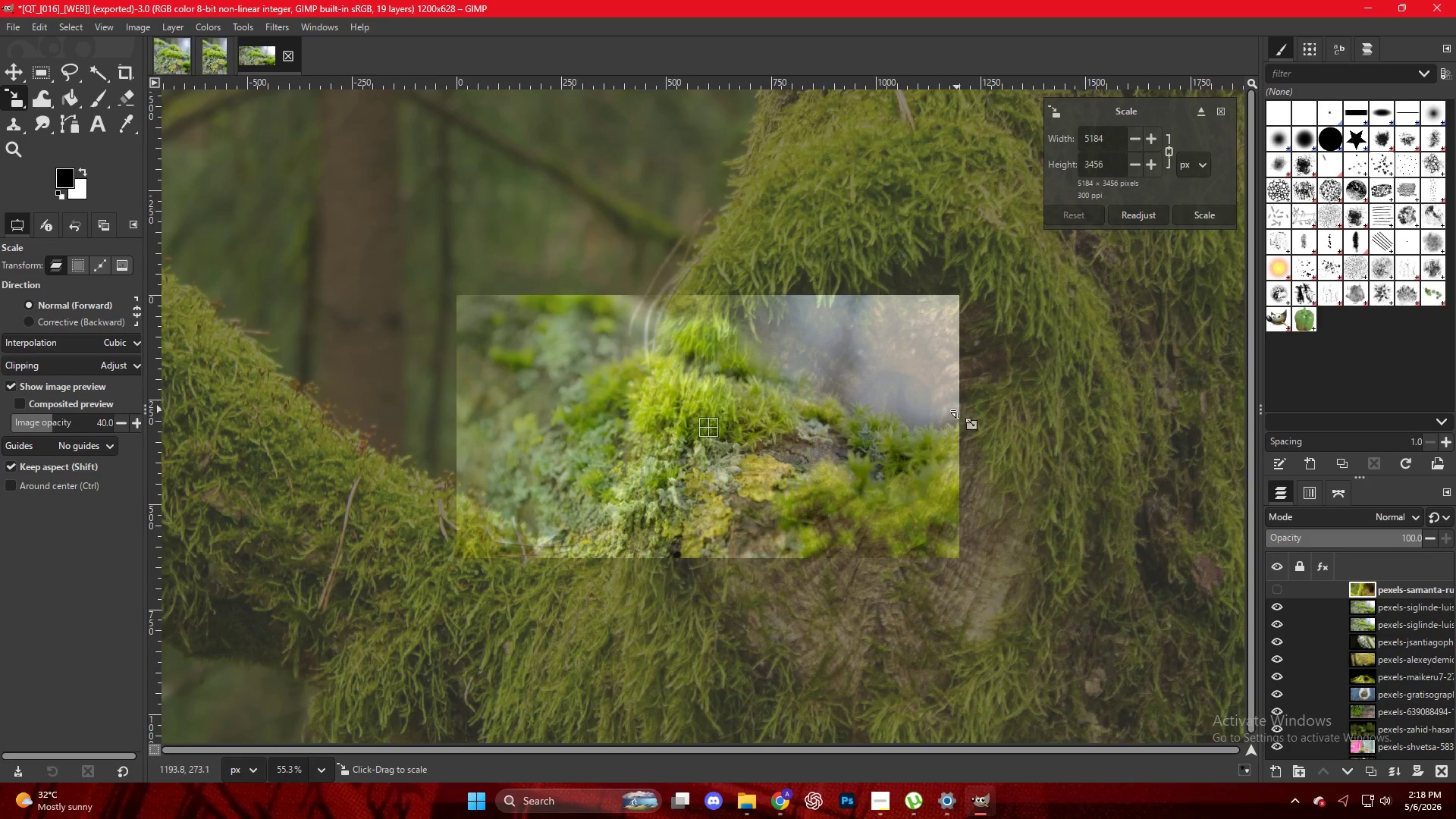 
key(Control+ControlLeft)
 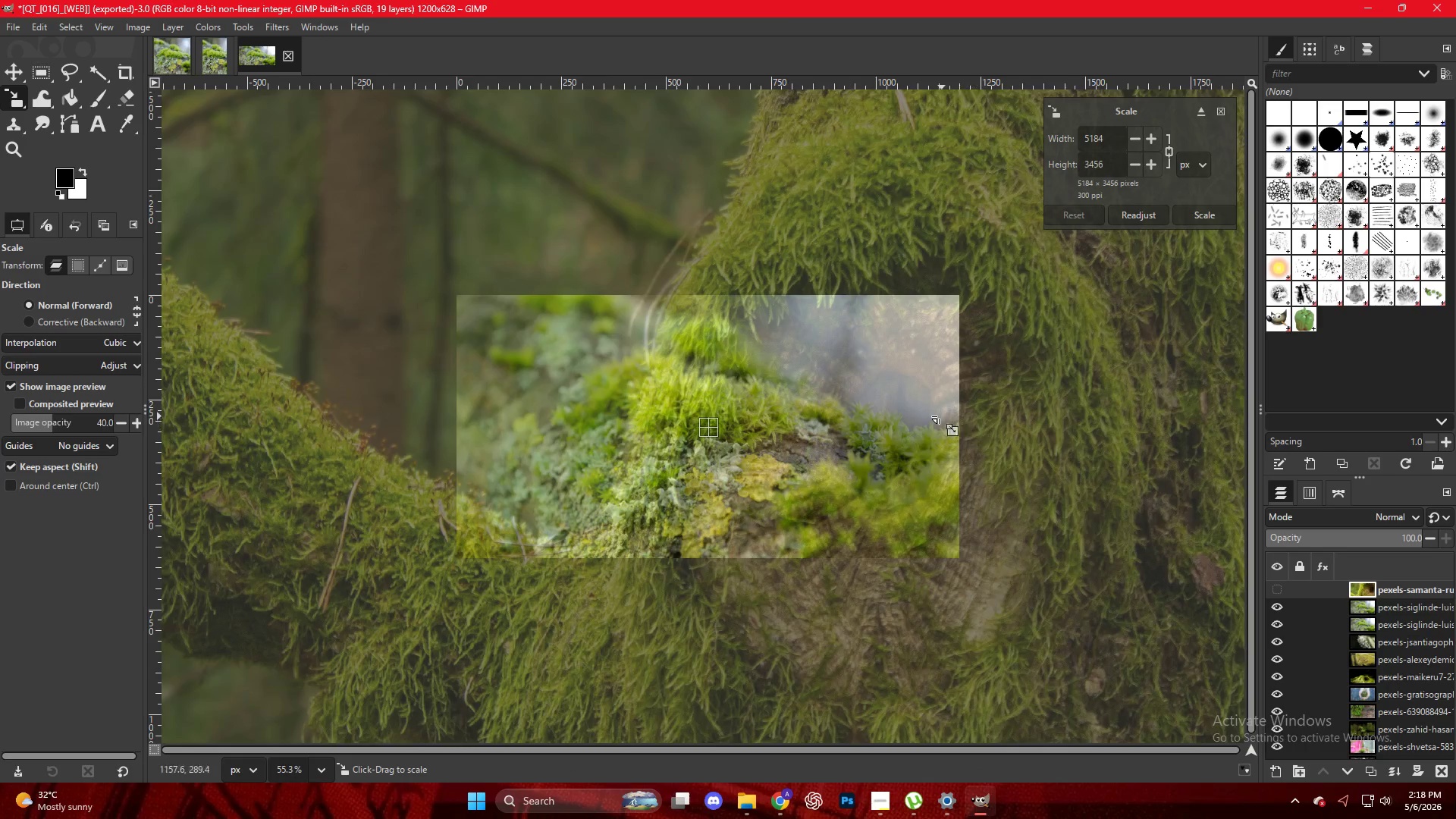 
key(Control+ControlLeft)
 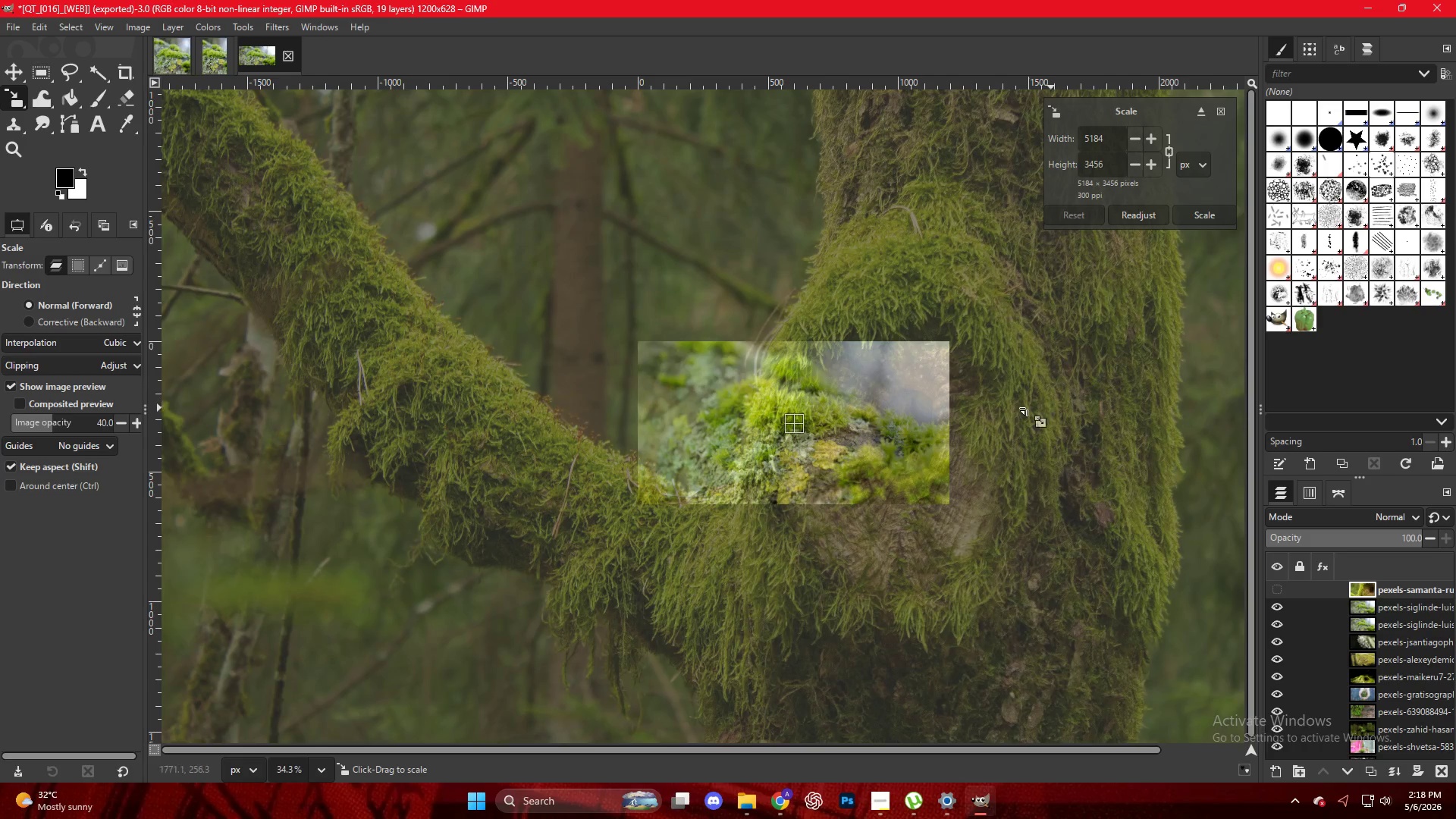 
scroll: coordinate [933, 416], scroll_direction: down, amount: 5.0
 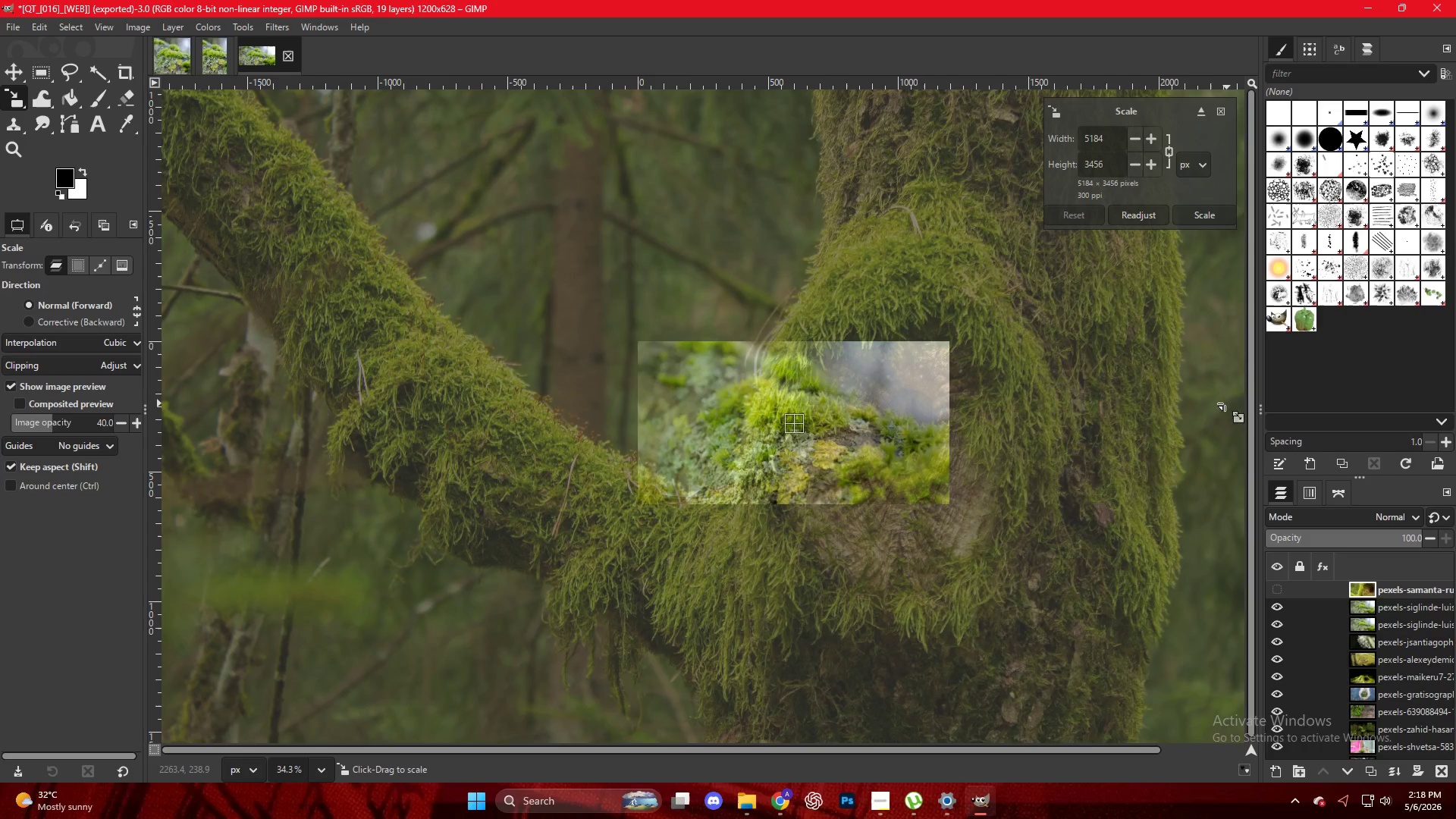 
key(Control+ControlLeft)
 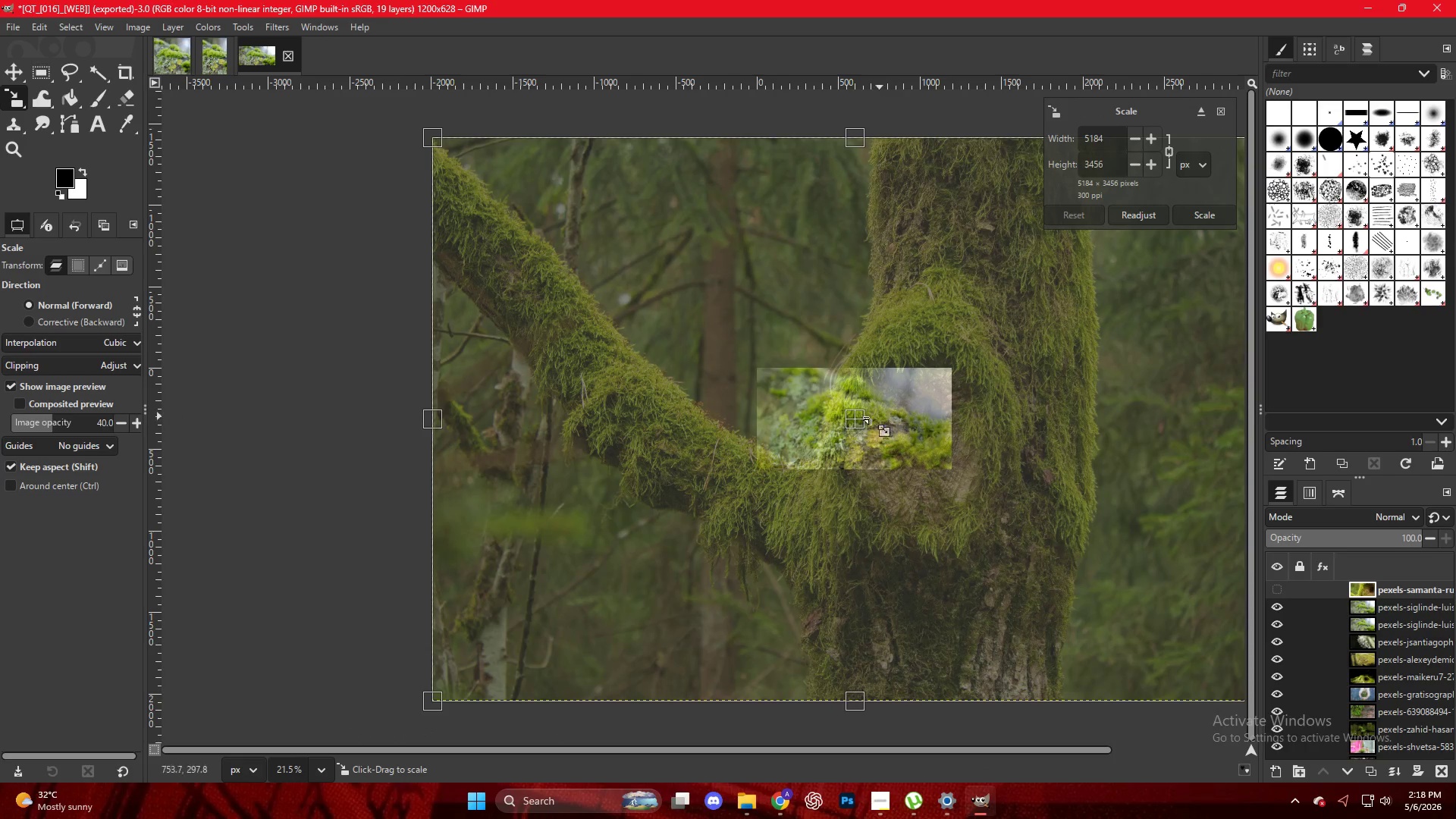 
scroll: coordinate [856, 422], scroll_direction: down, amount: 9.0
 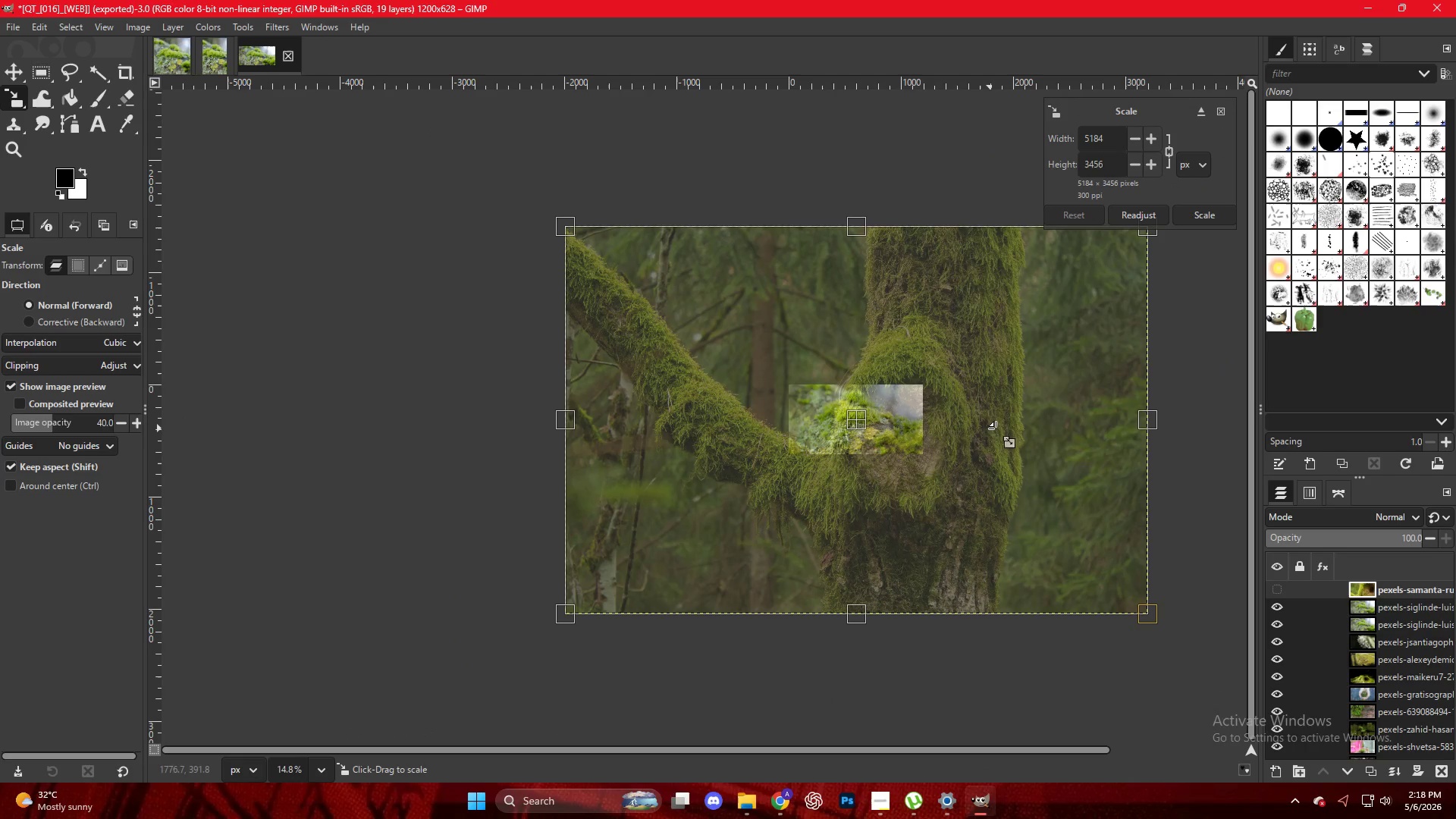 
hold_key(key=ControlLeft, duration=0.5)
 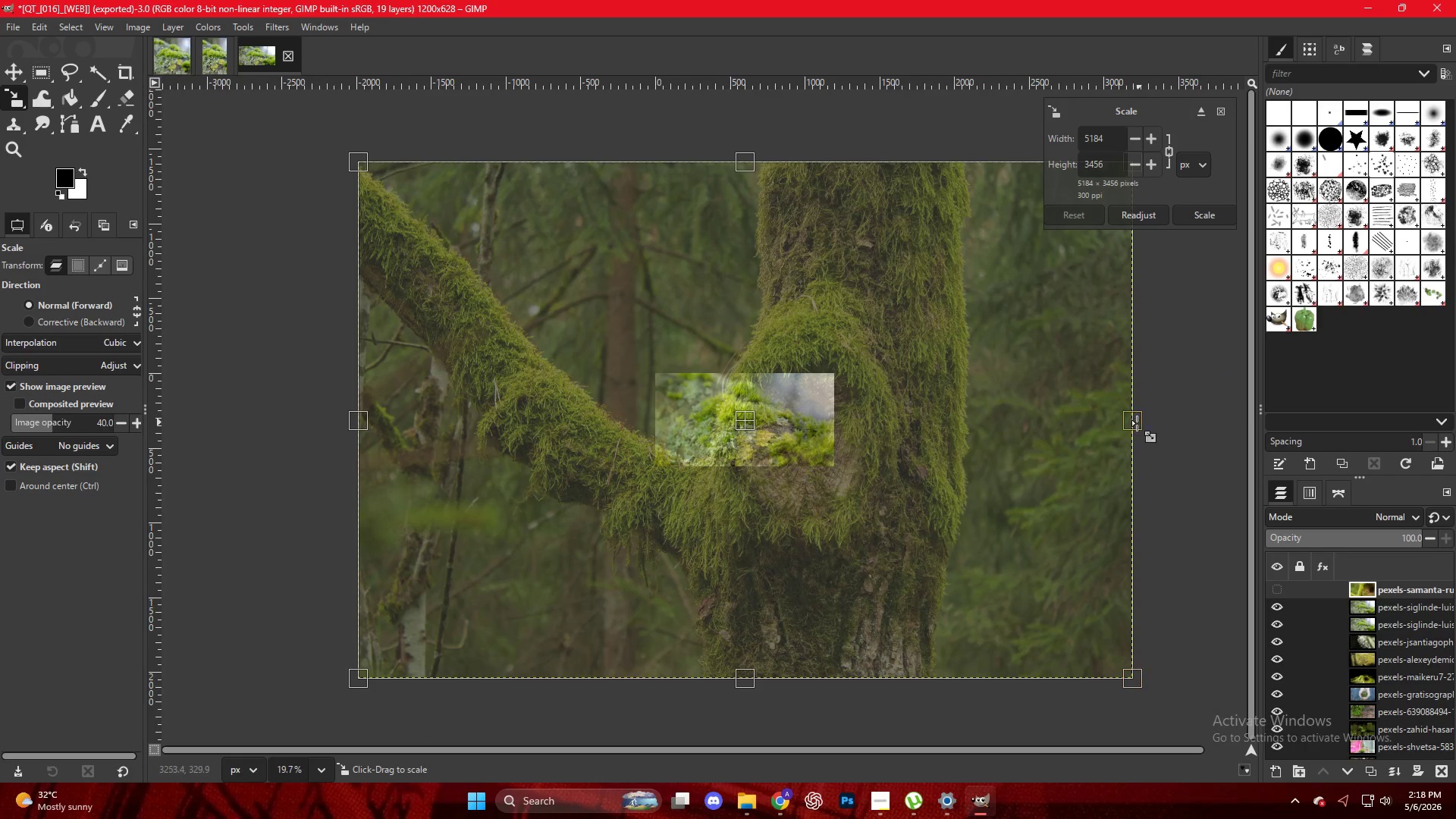 
hold_key(key=ControlLeft, duration=0.38)
 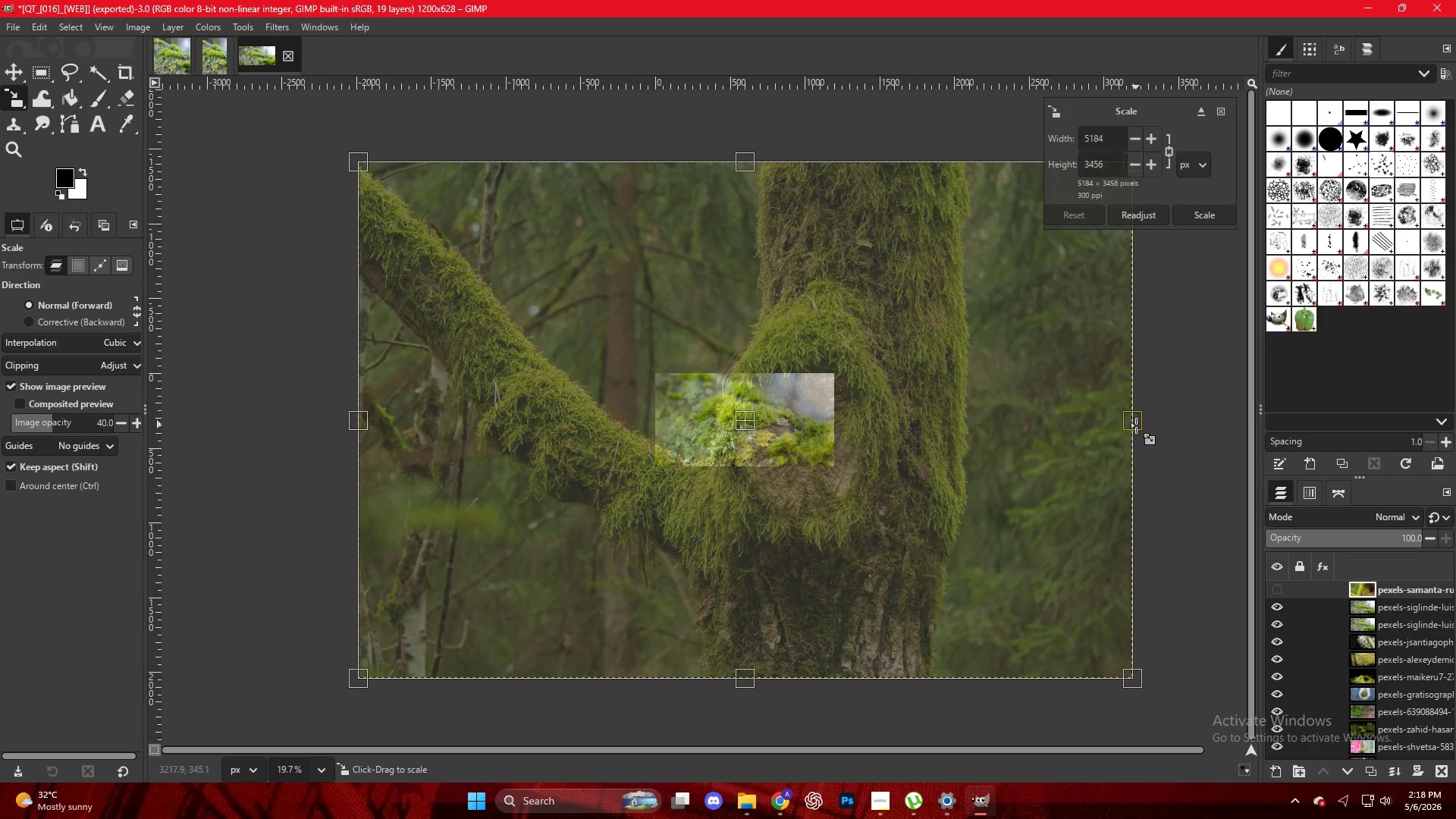 
scroll: coordinate [1207, 416], scroll_direction: up, amount: 3.0
 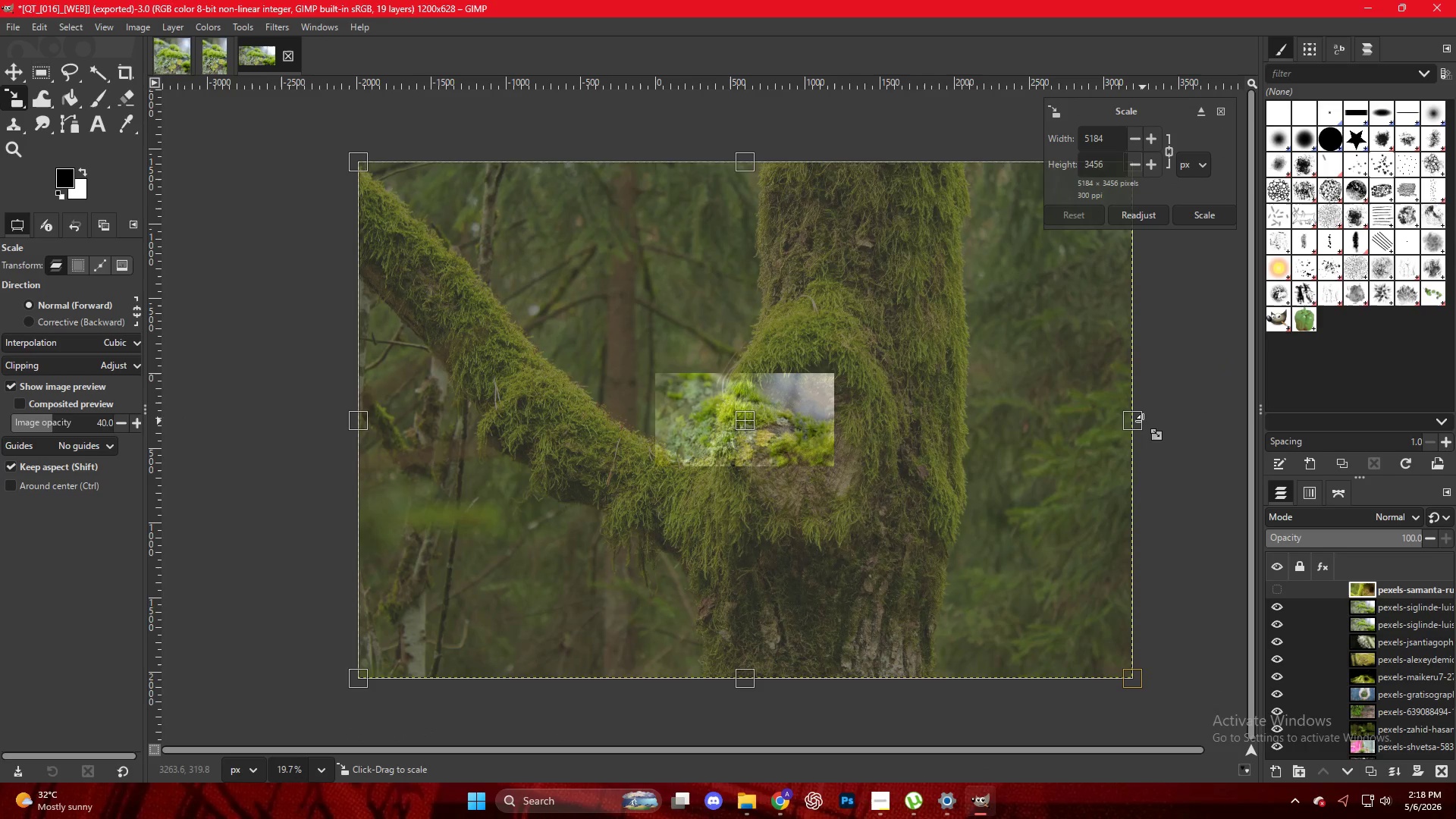 
left_click_drag(start_coordinate=[1136, 426], to_coordinate=[838, 416])
 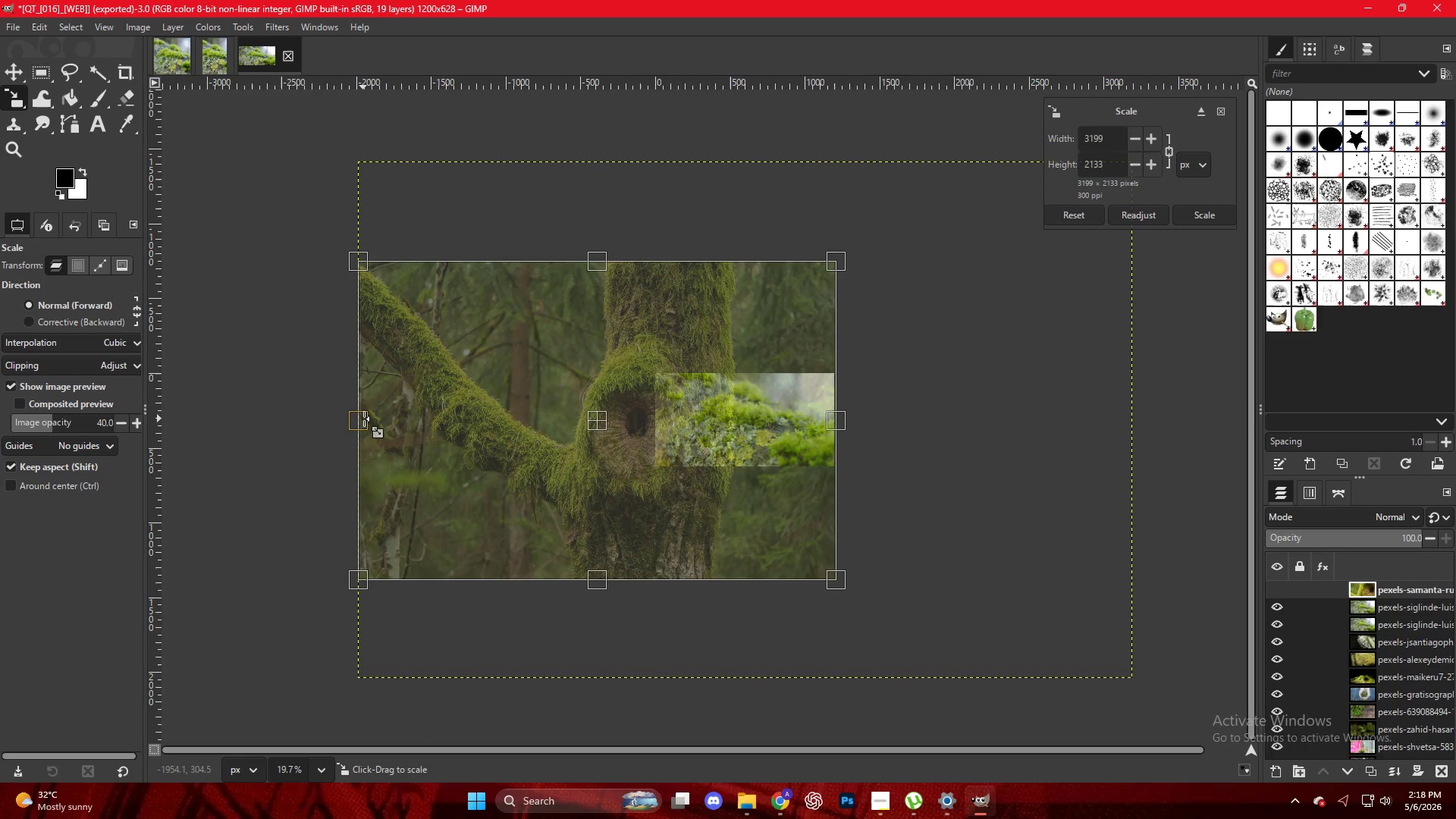 
left_click_drag(start_coordinate=[365, 419], to_coordinate=[656, 399])
 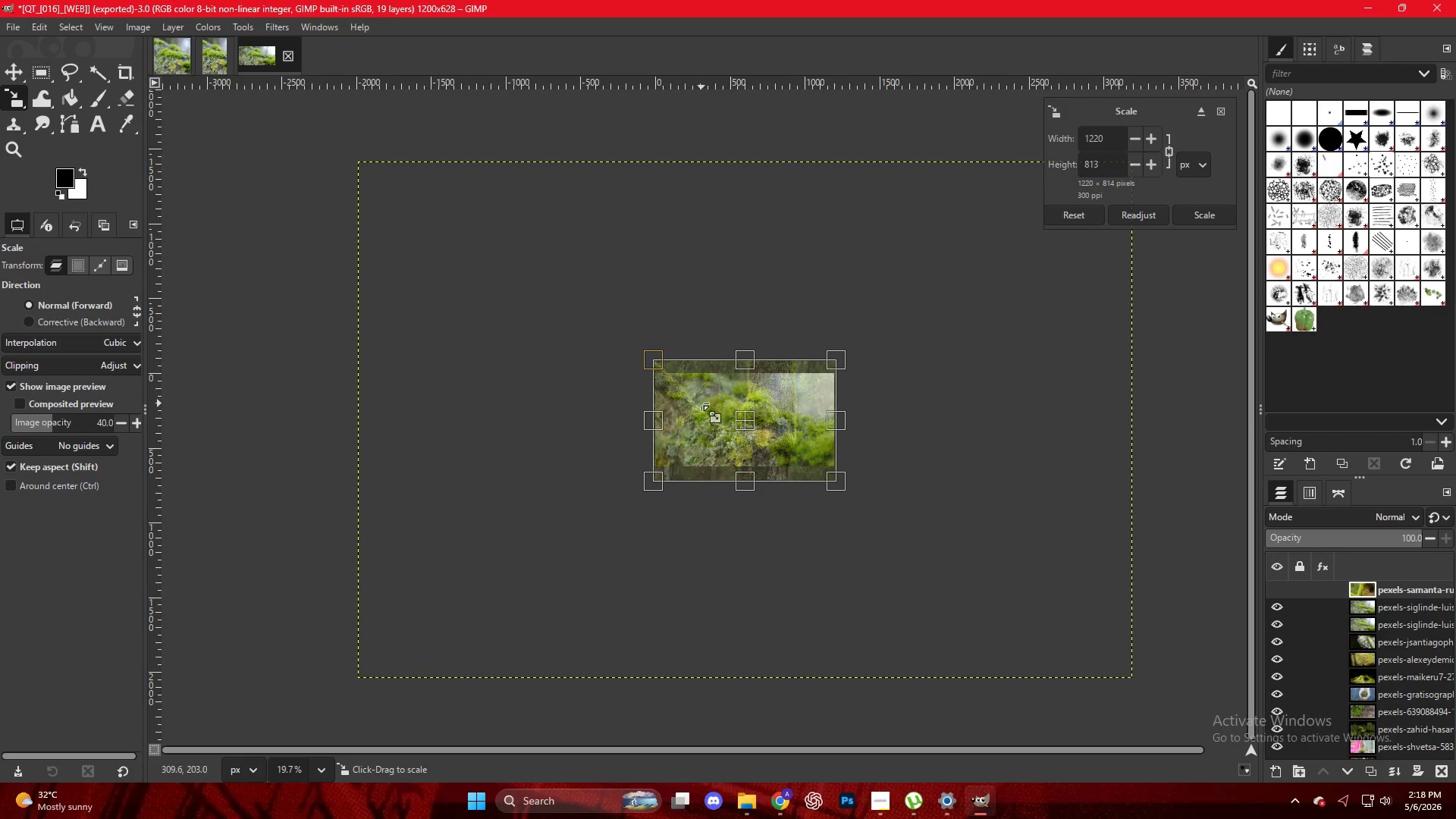 
hold_key(key=AltLeft, duration=0.44)
scroll: coordinate [750, 401], scroll_direction: up, amount: 6.0
 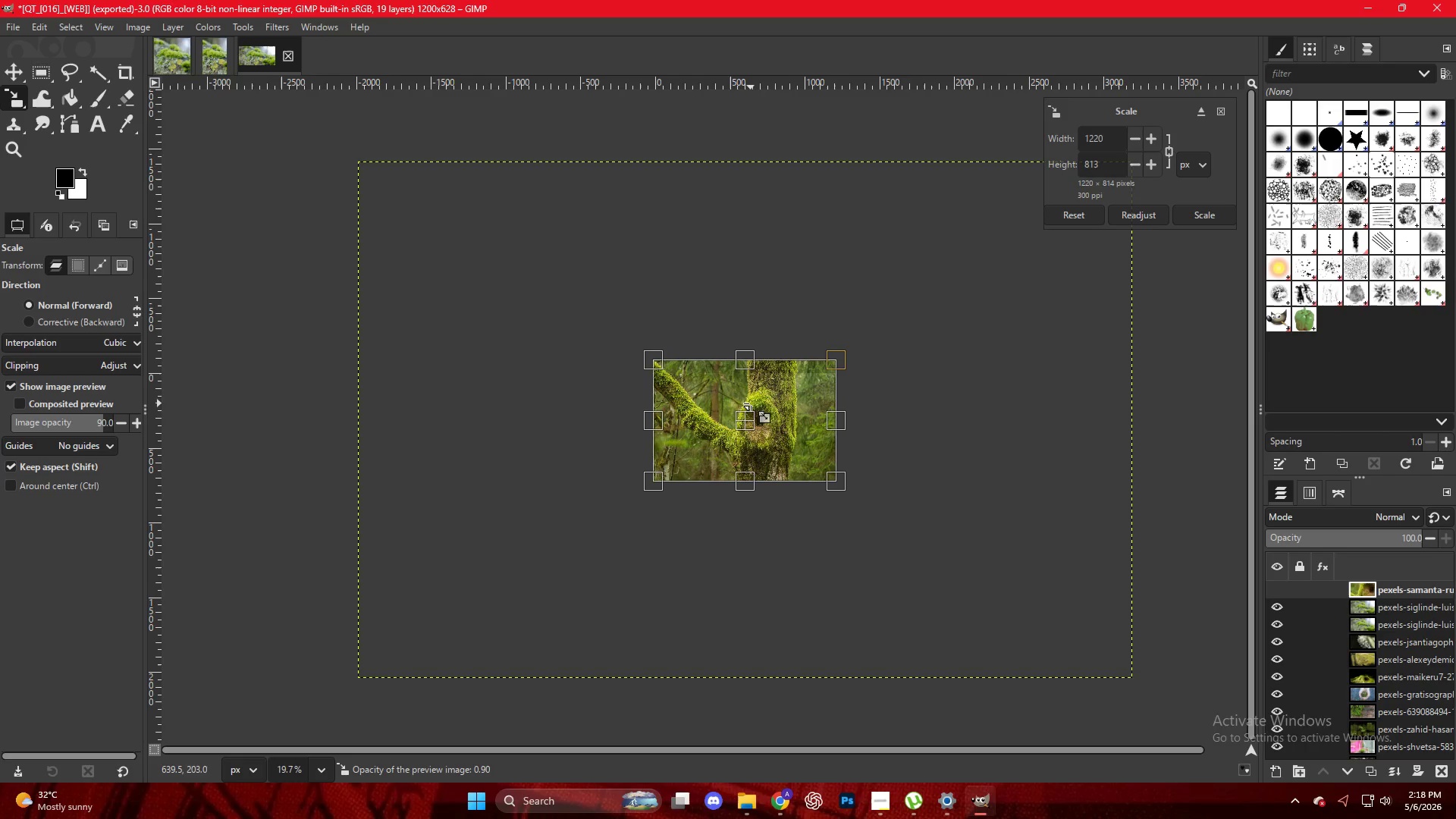 
hold_key(key=ControlLeft, duration=0.77)
hold_key(key=AltLeft, duration=0.42)
scroll: coordinate [735, 413], scroll_direction: up, amount: 10.0
 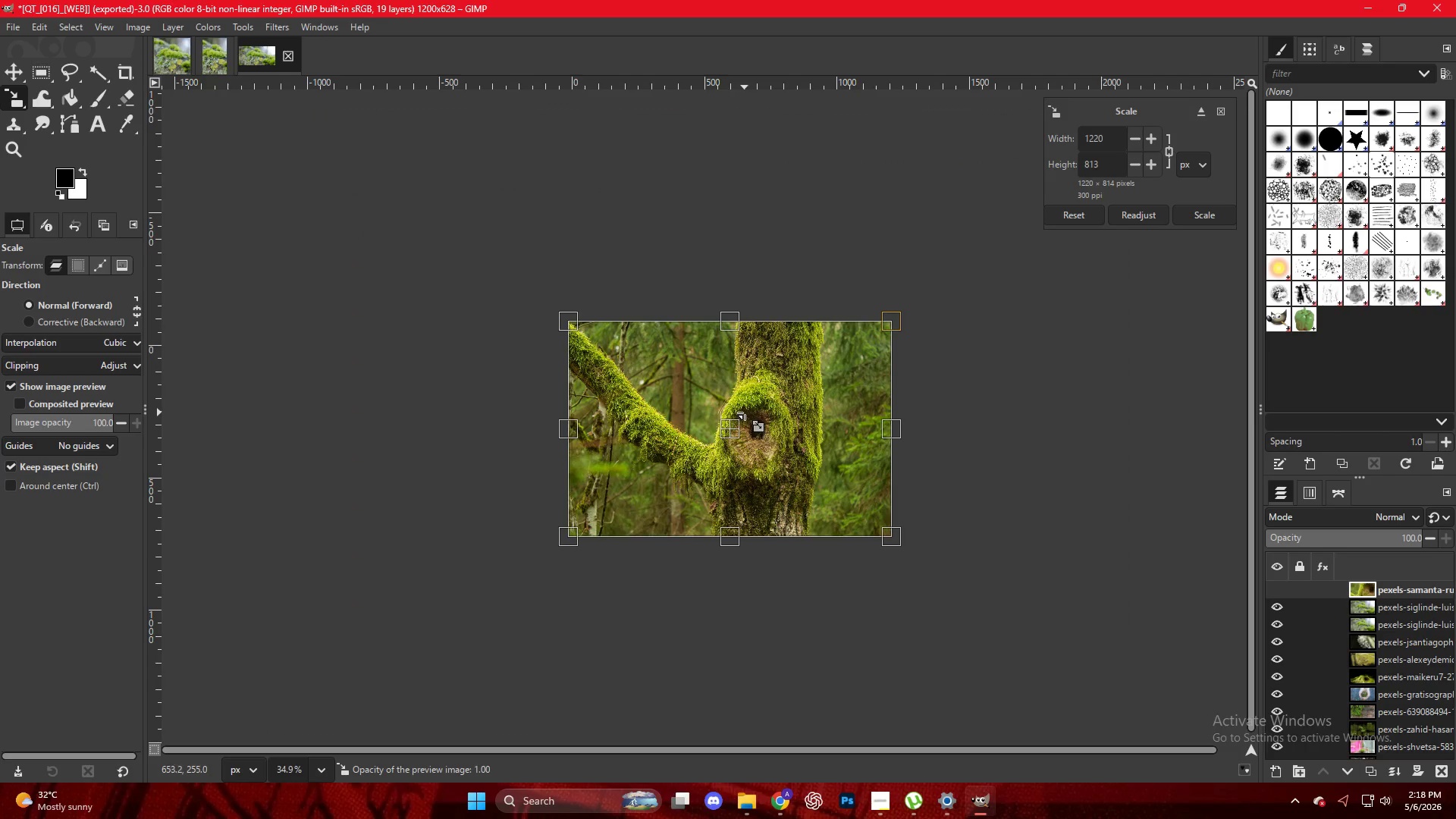 
hold_key(key=AltLeft, duration=0.58)
scroll: coordinate [745, 416], scroll_direction: down, amount: 8.0
 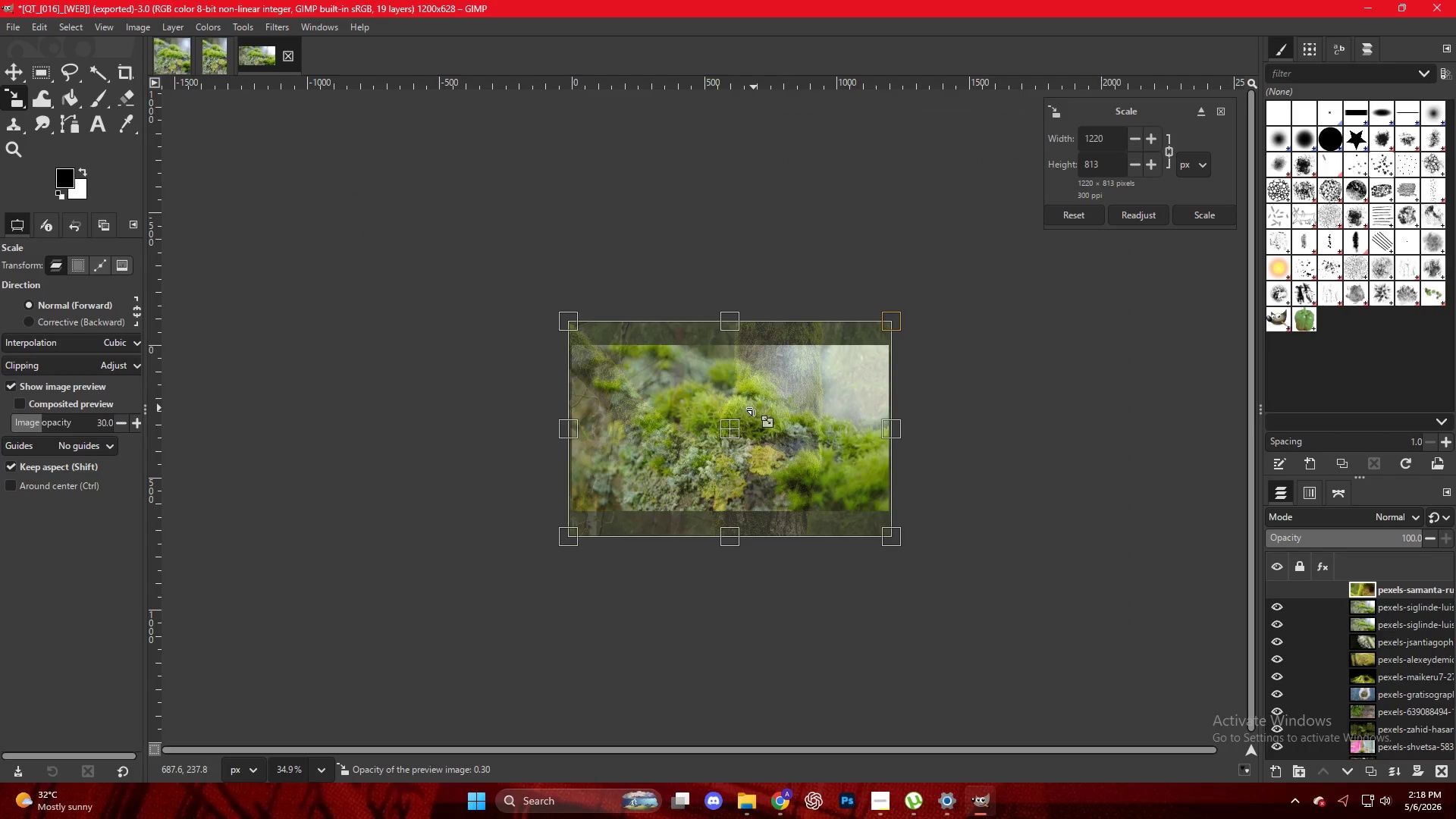 
key(NumpadEnter)
 